 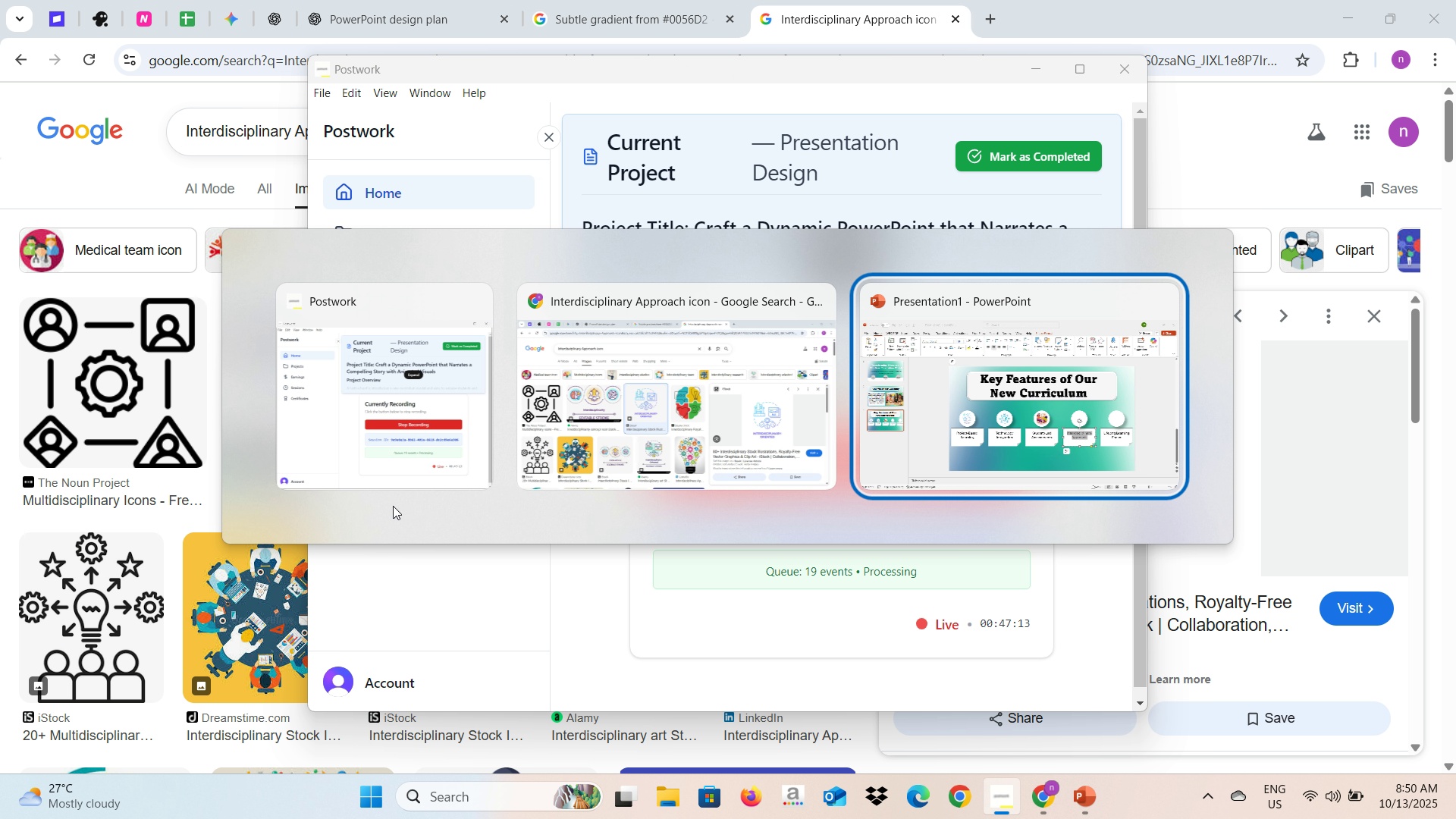 
key(Alt+Tab)
 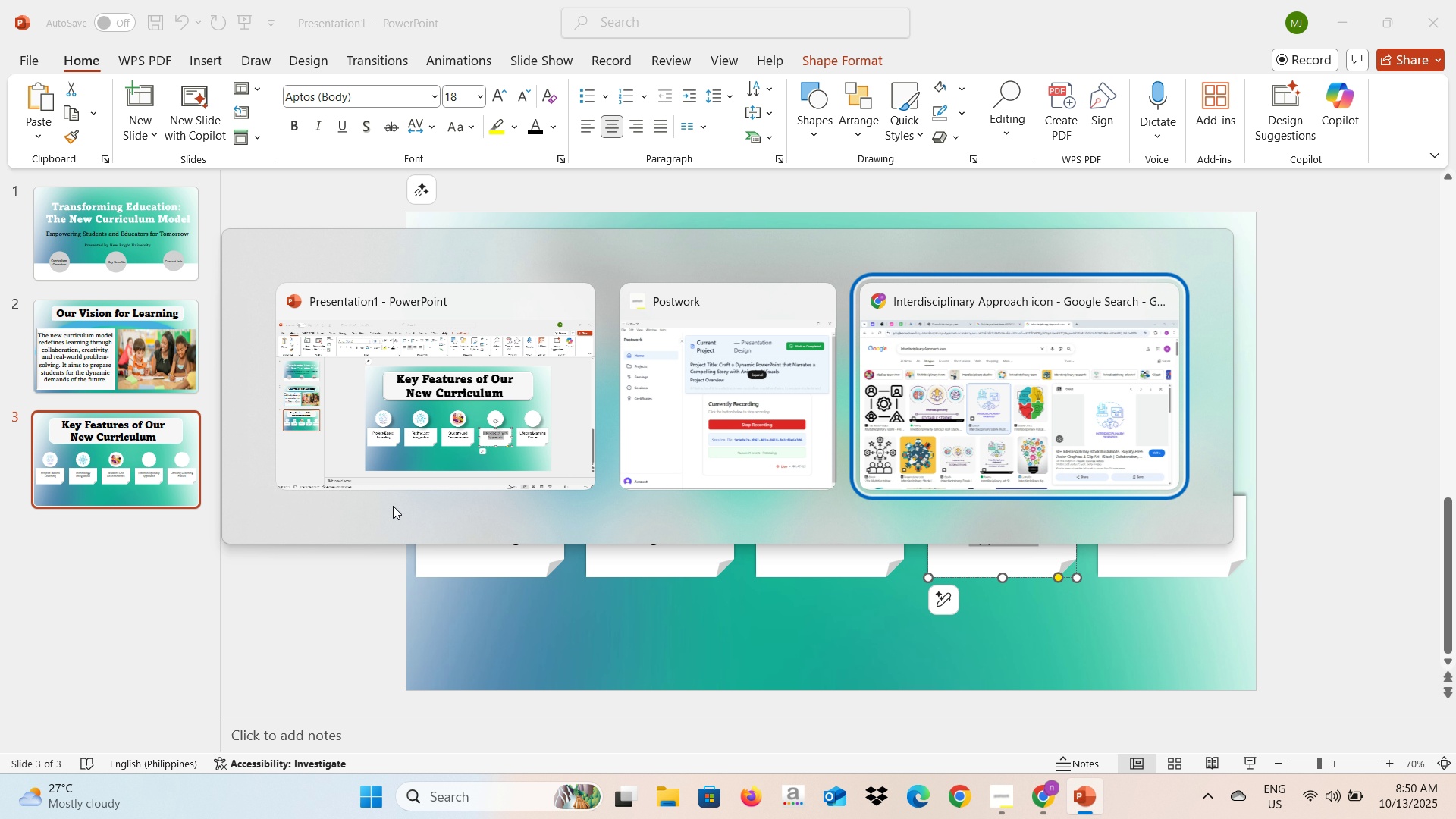 
key(Alt+Tab)
 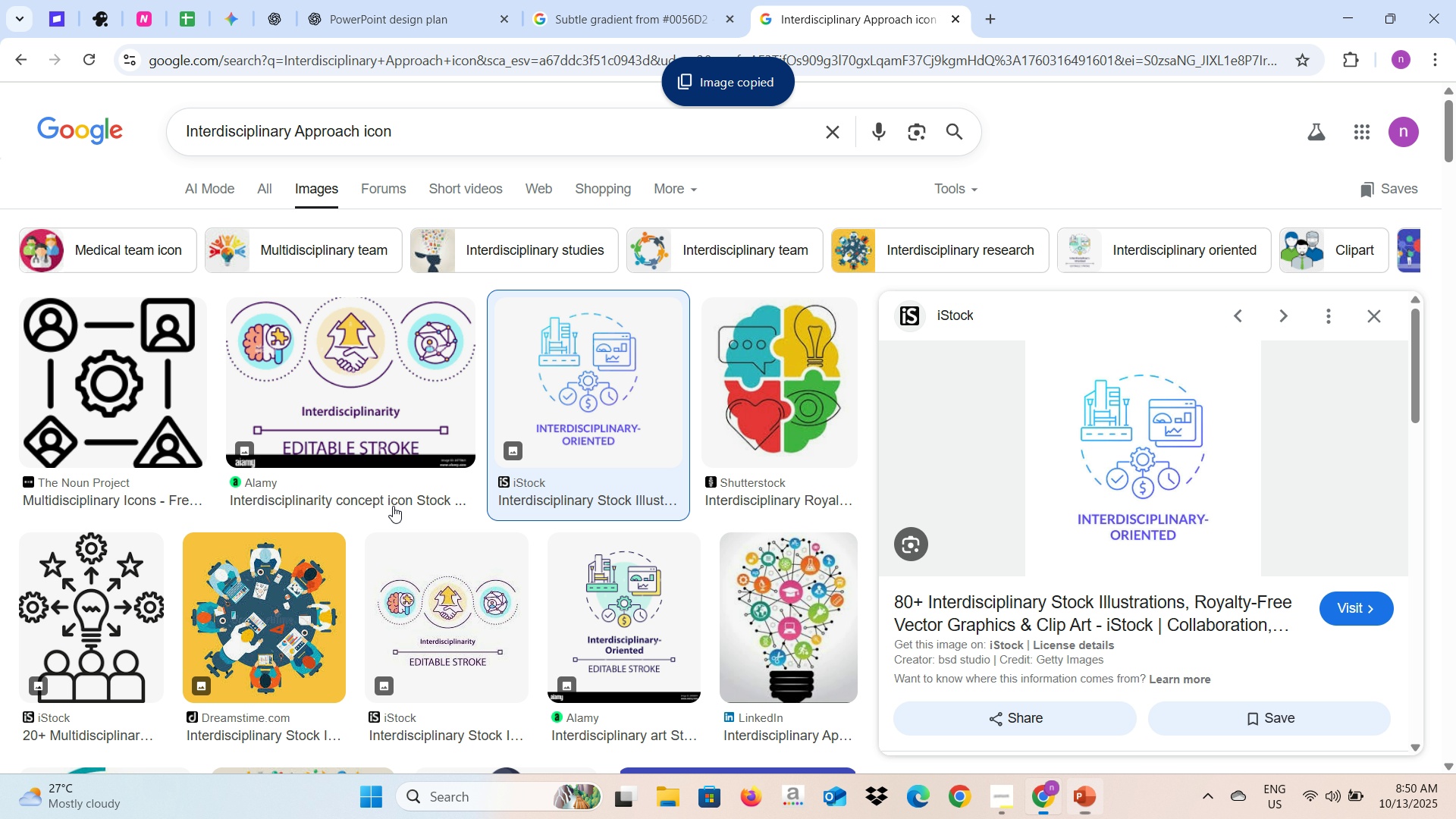 
key(Alt+Tab)
 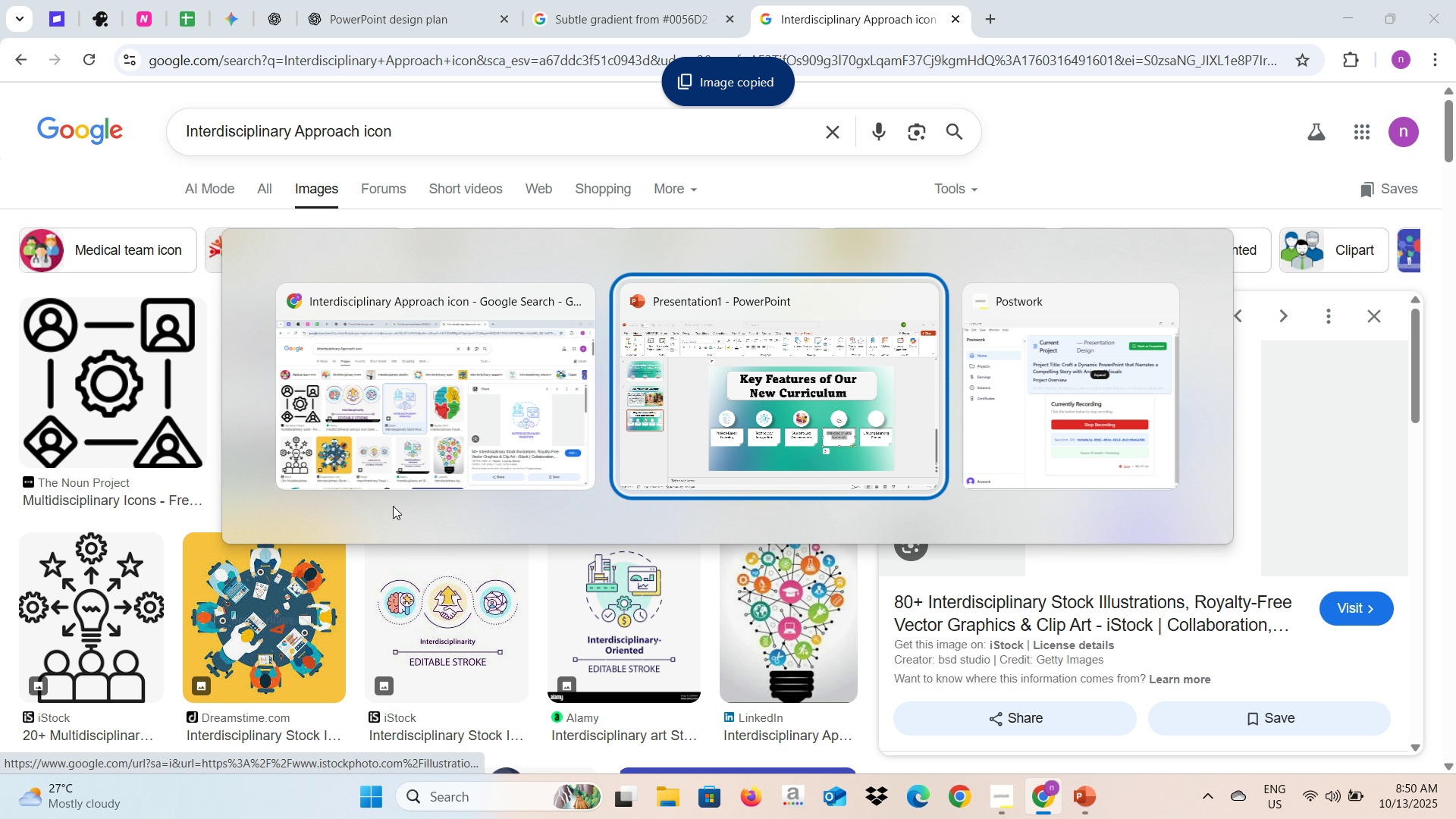 
key(Alt+Tab)
 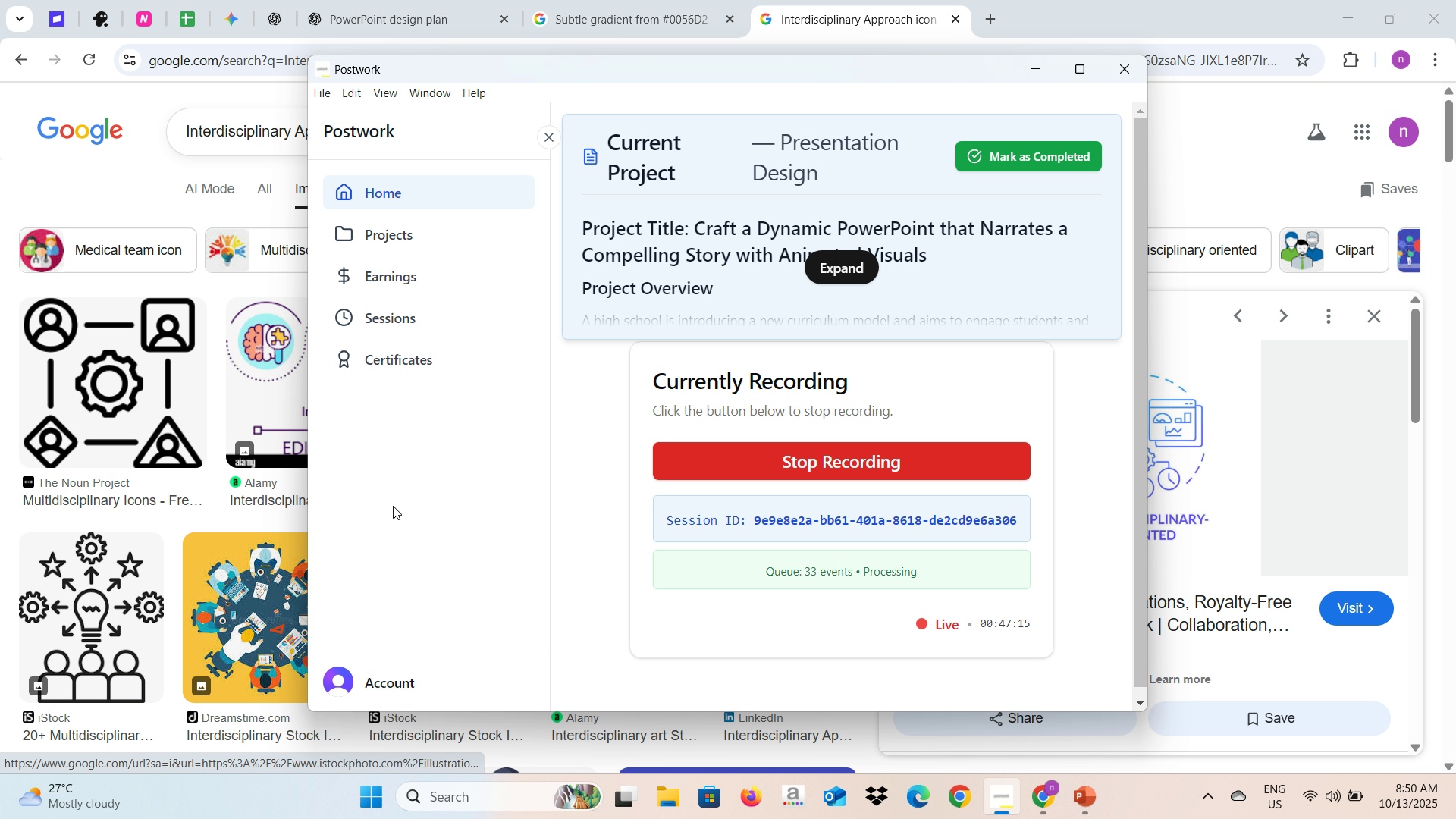 
key(Alt+Tab)
 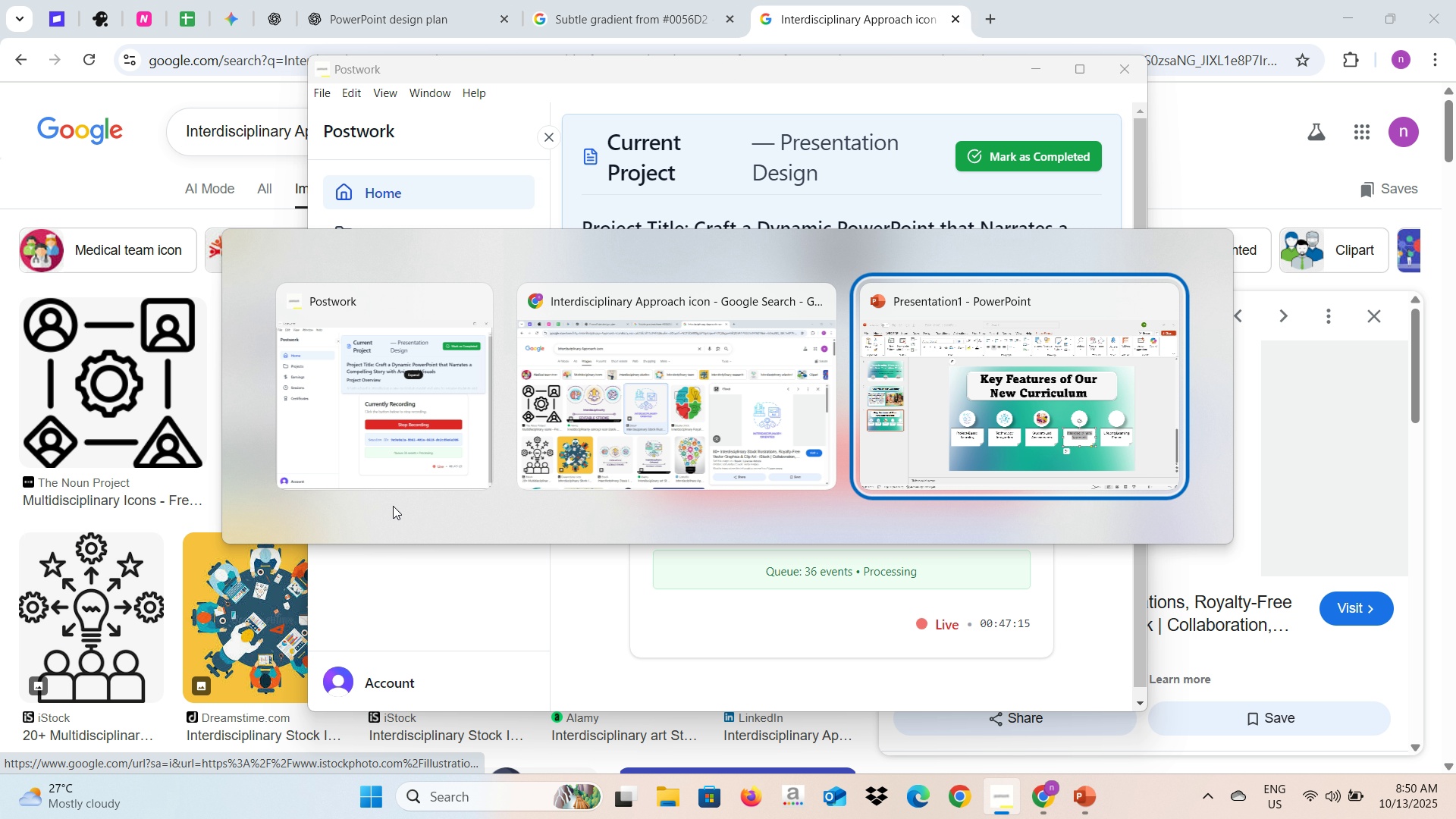 
key(Alt+Tab)
 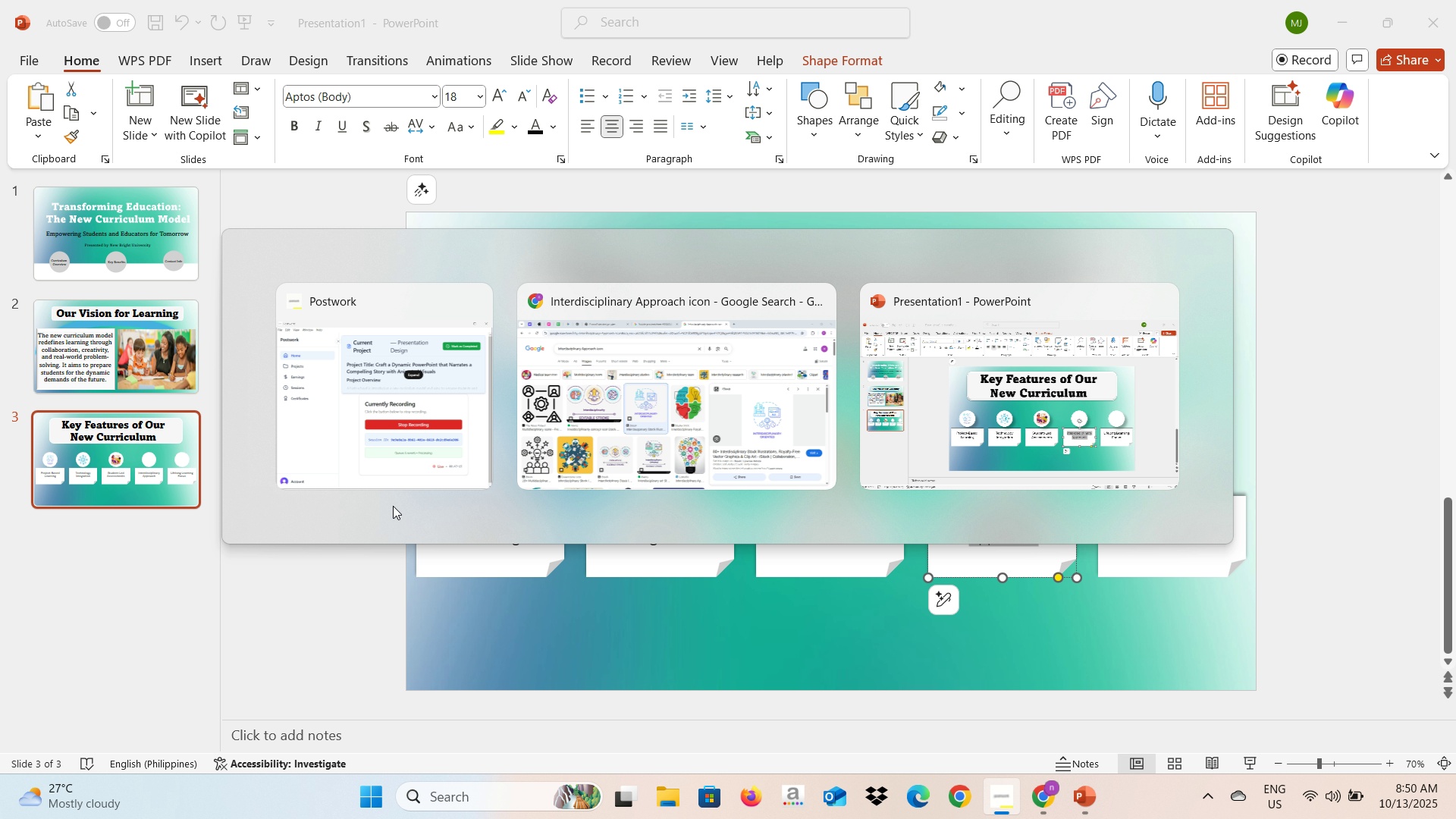 
key(Alt+Tab)
 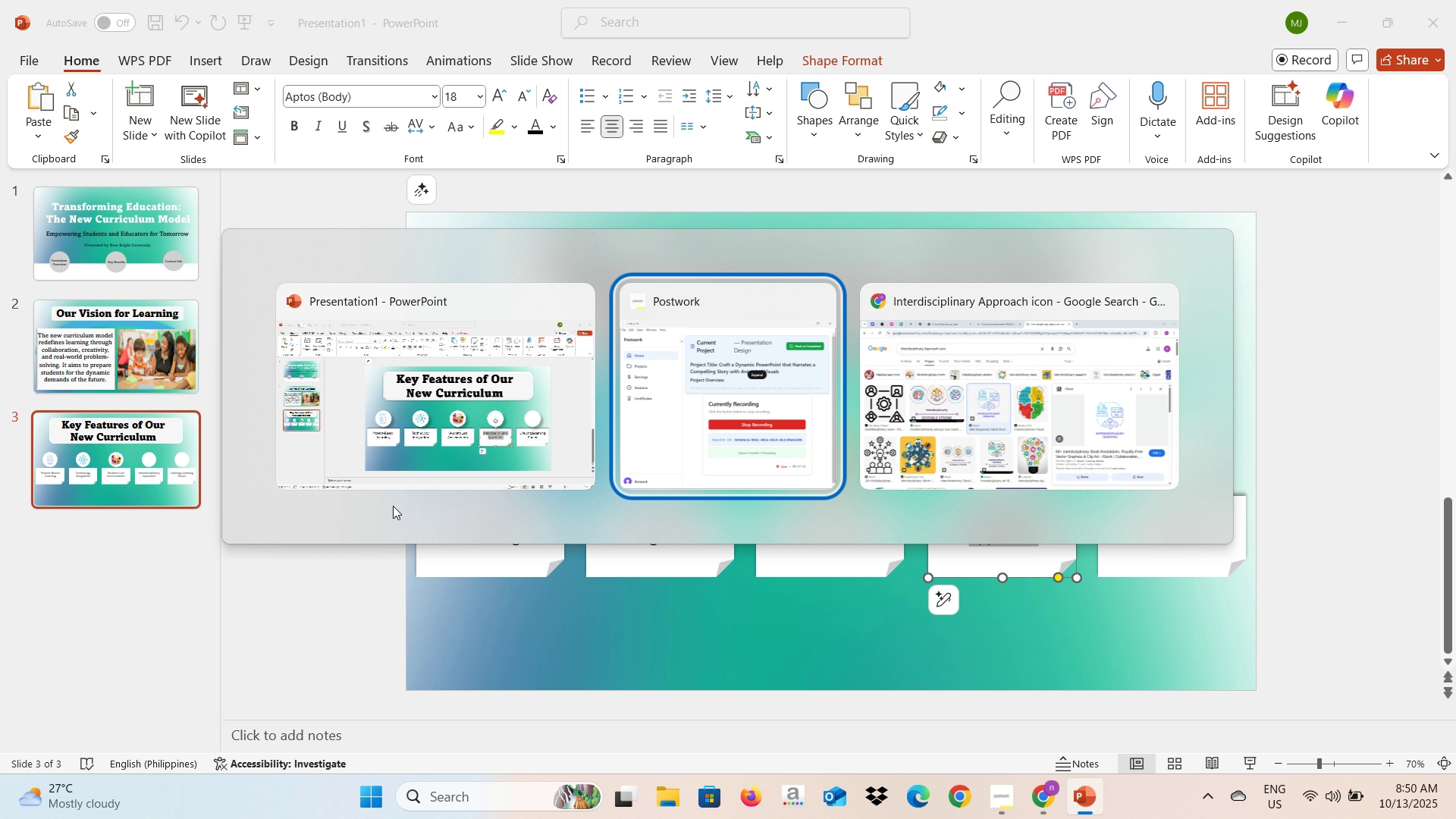 
key(Alt+Tab)
 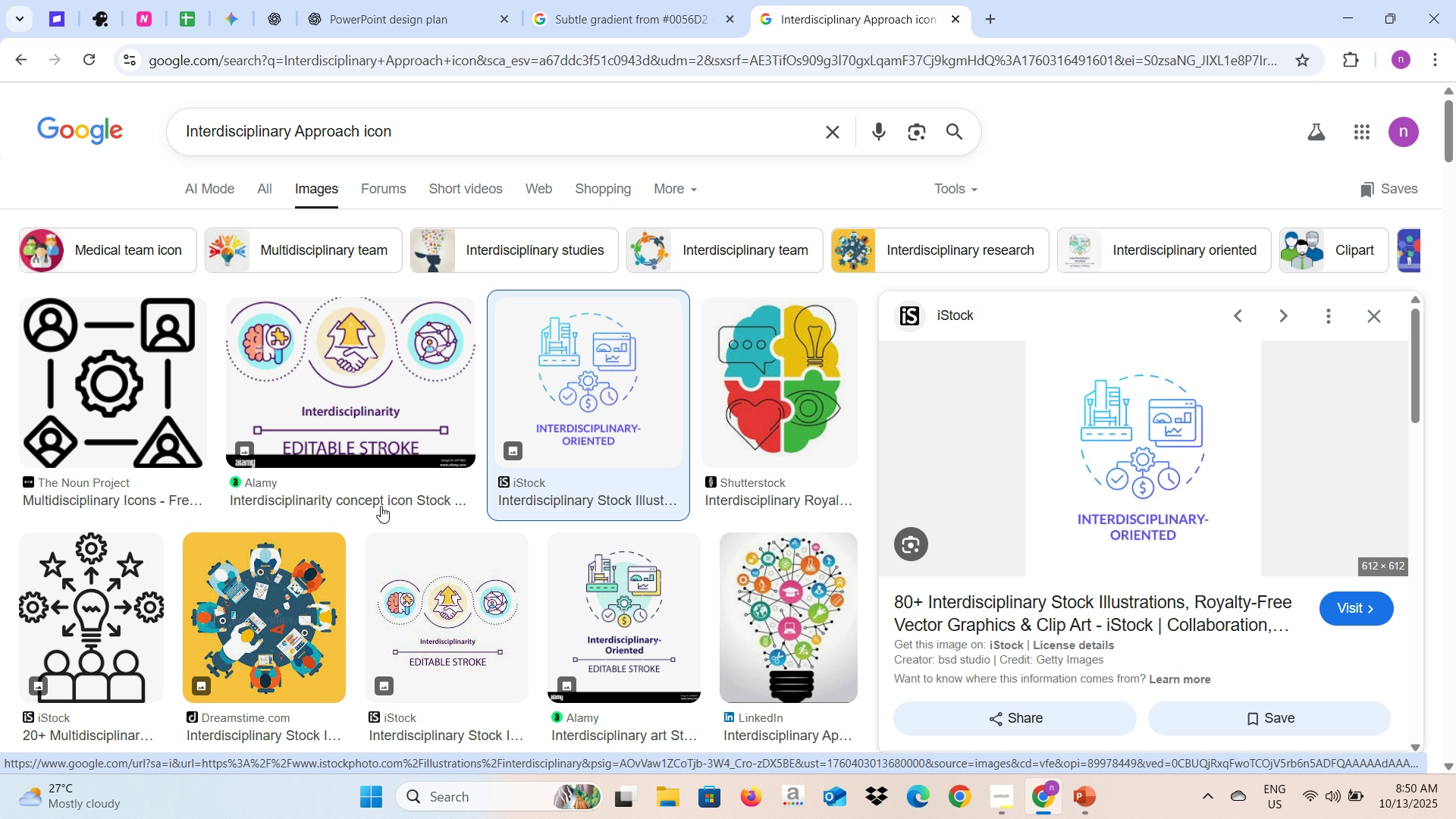 
key(Alt+Tab)
 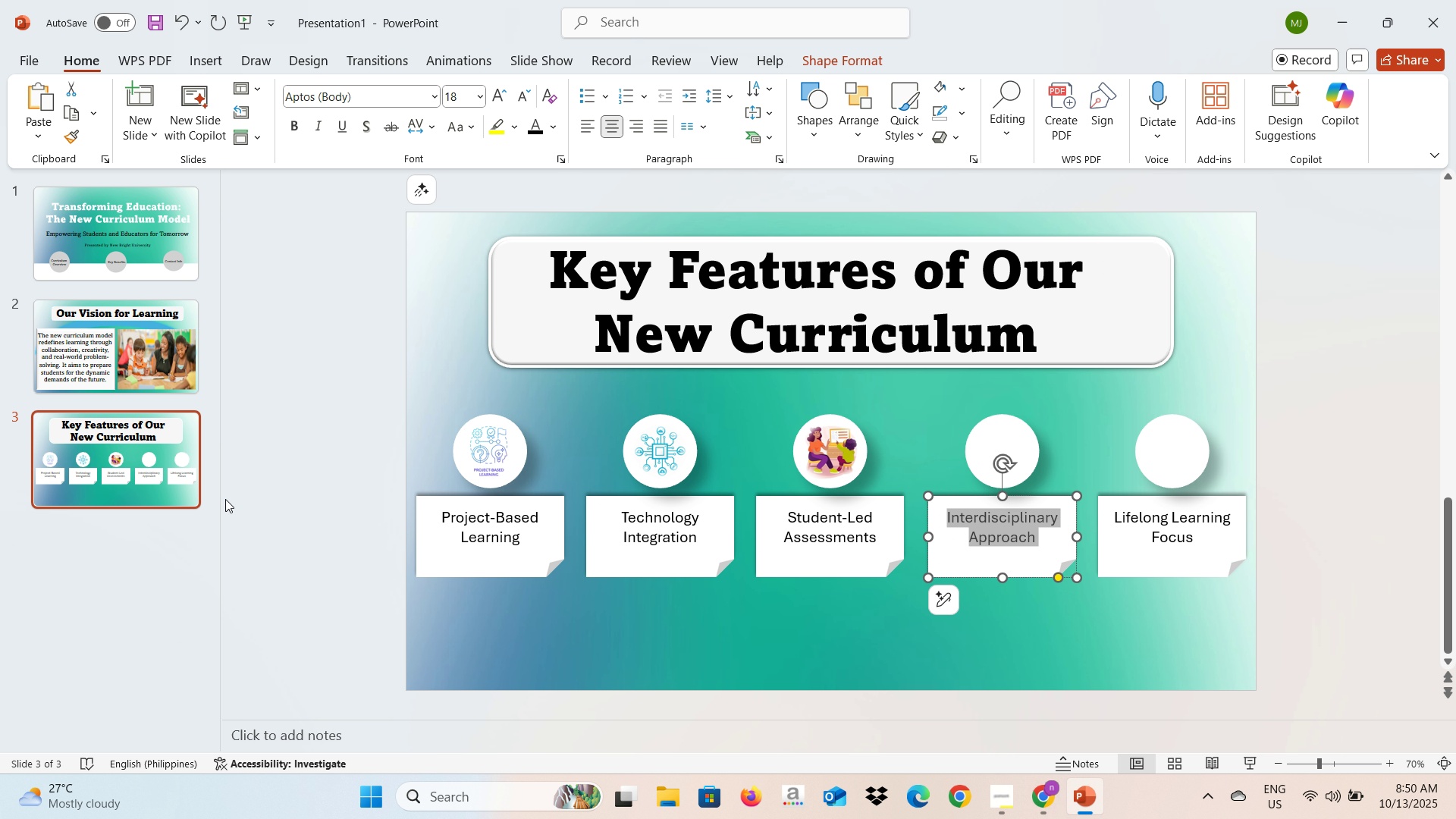 
left_click([279, 480])
 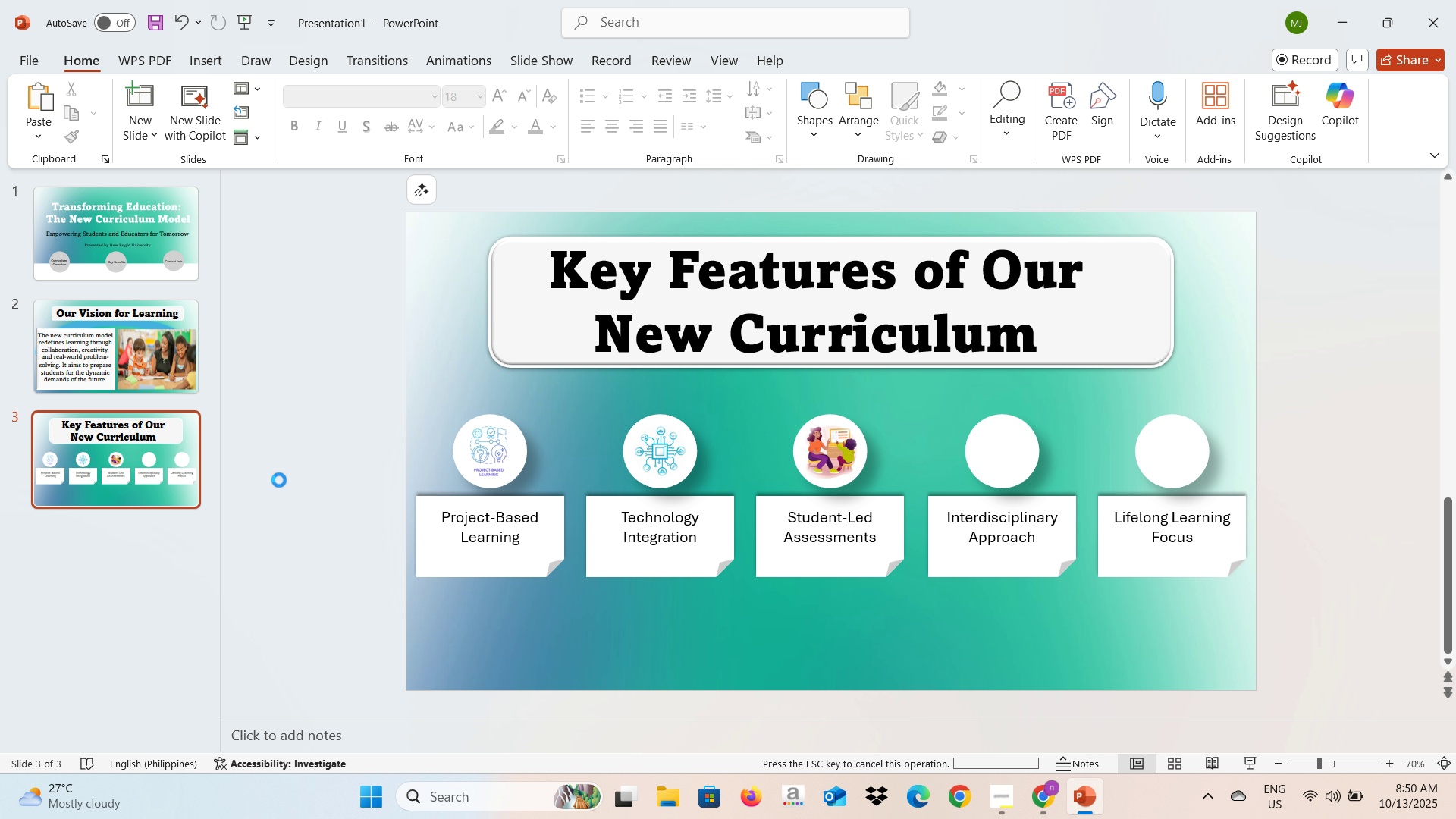 
key(Control+V)
 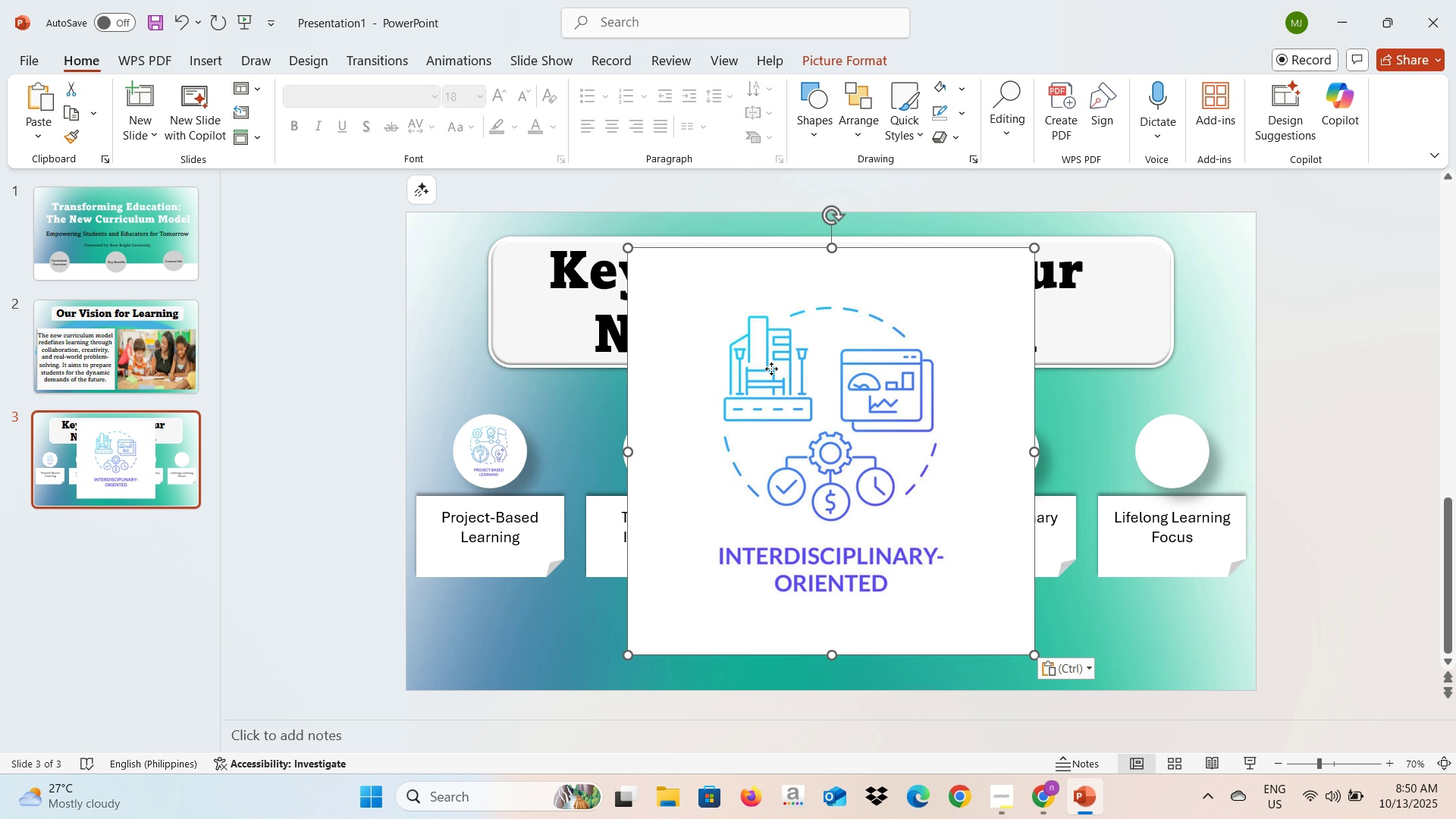 
double_click([771, 369])
 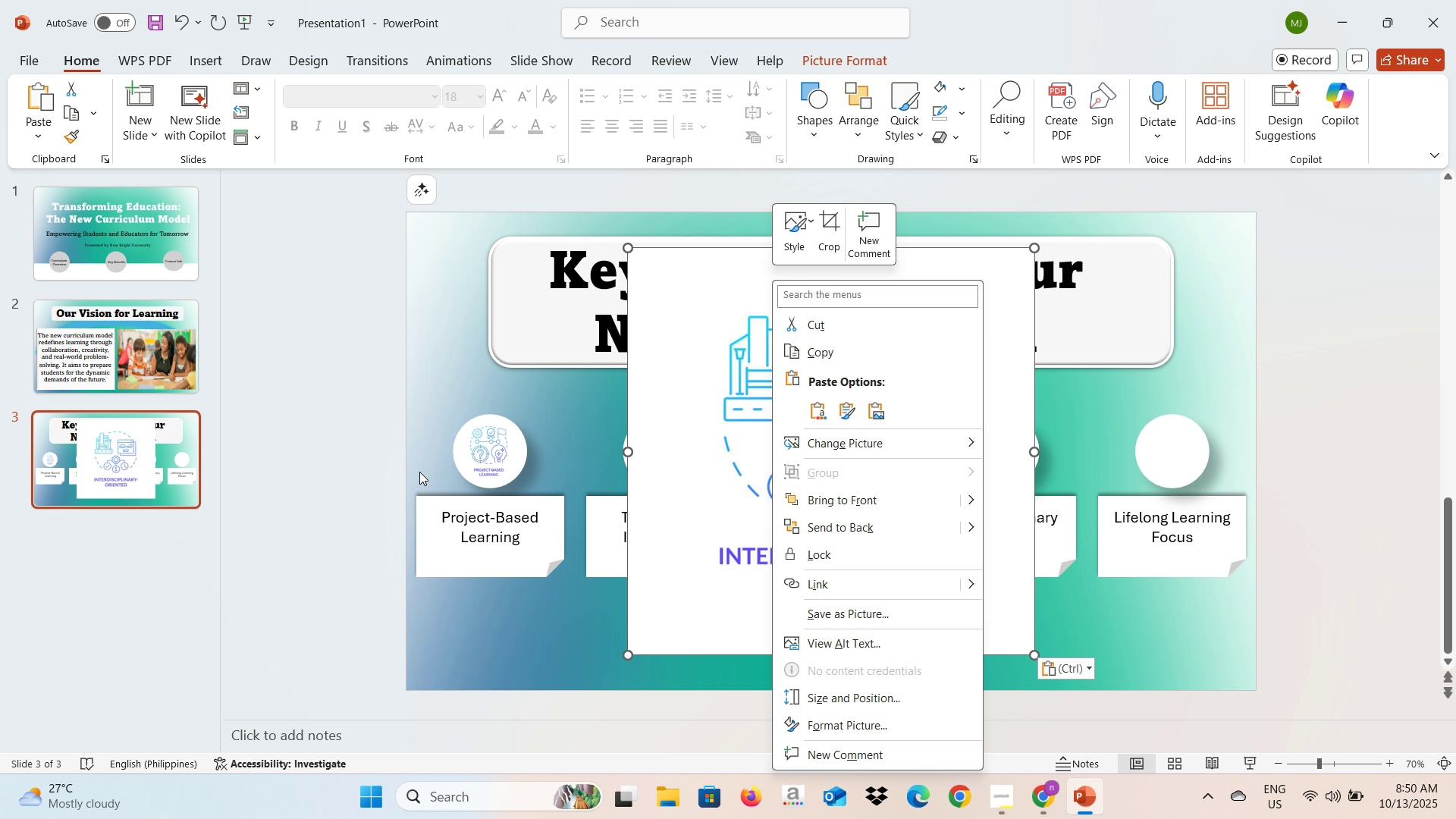 
left_click([243, 444])
 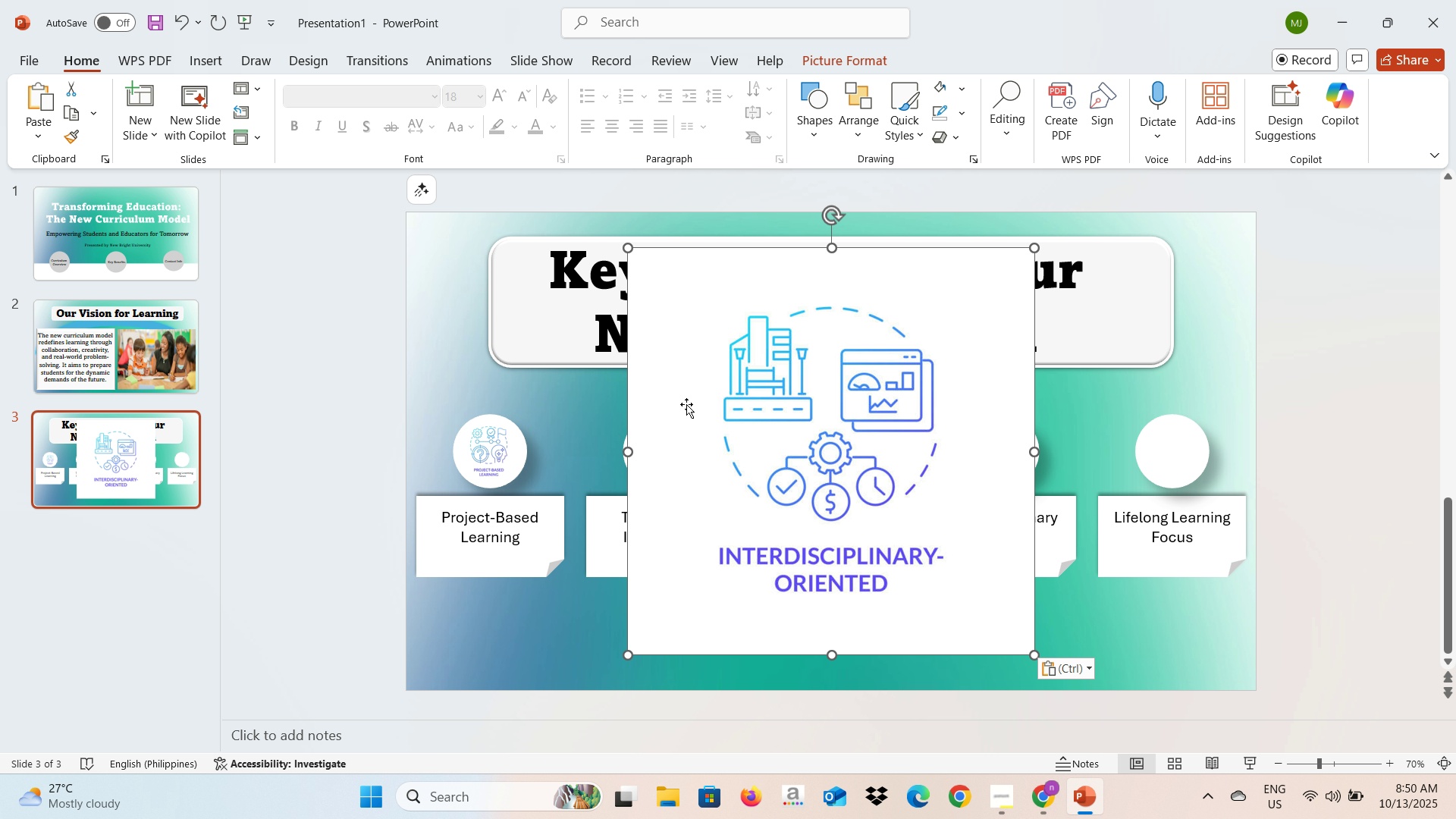 
double_click([686, 404])
 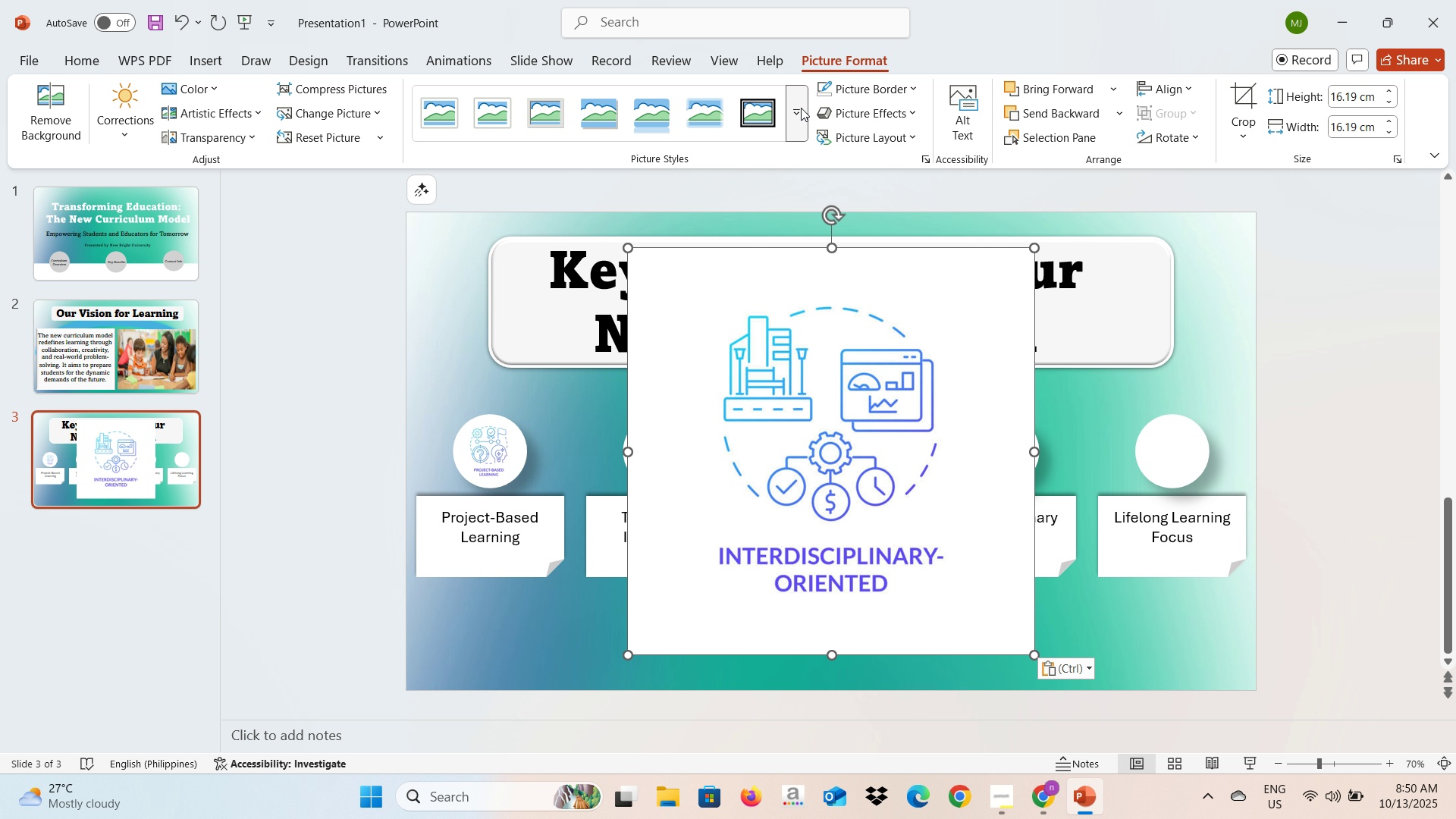 
left_click([801, 108])
 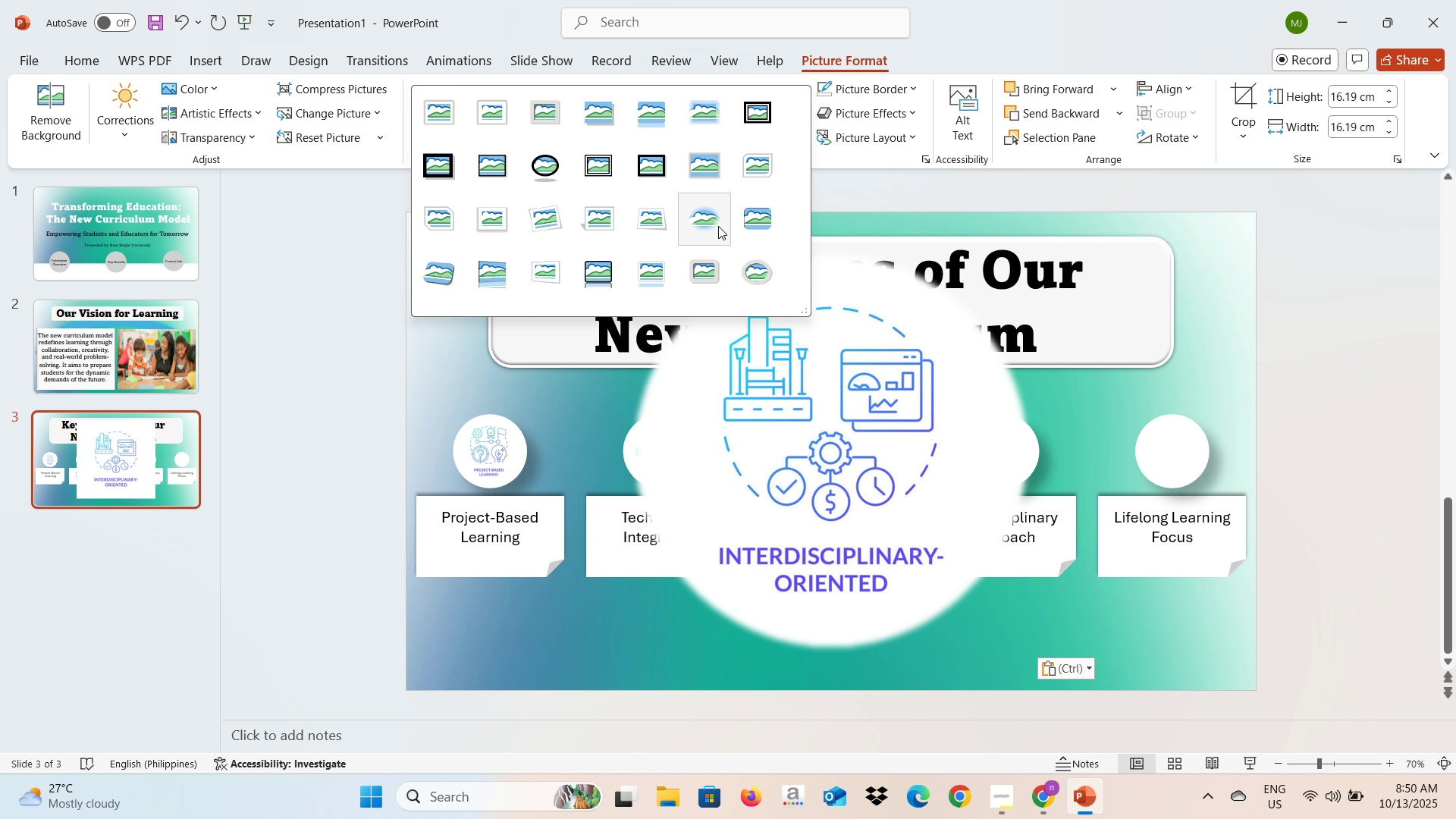 
left_click([718, 226])
 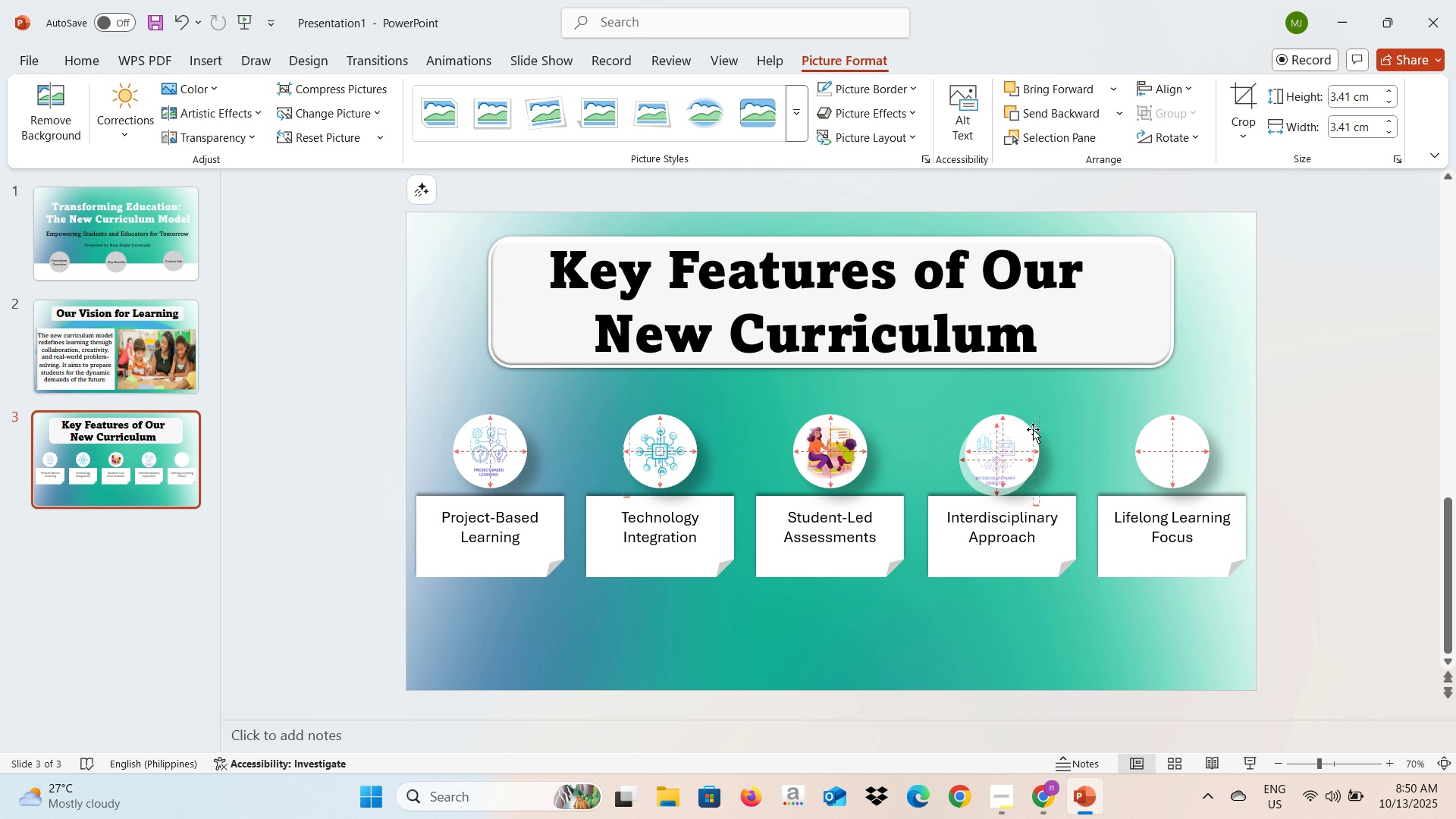 
wait(12.0)
 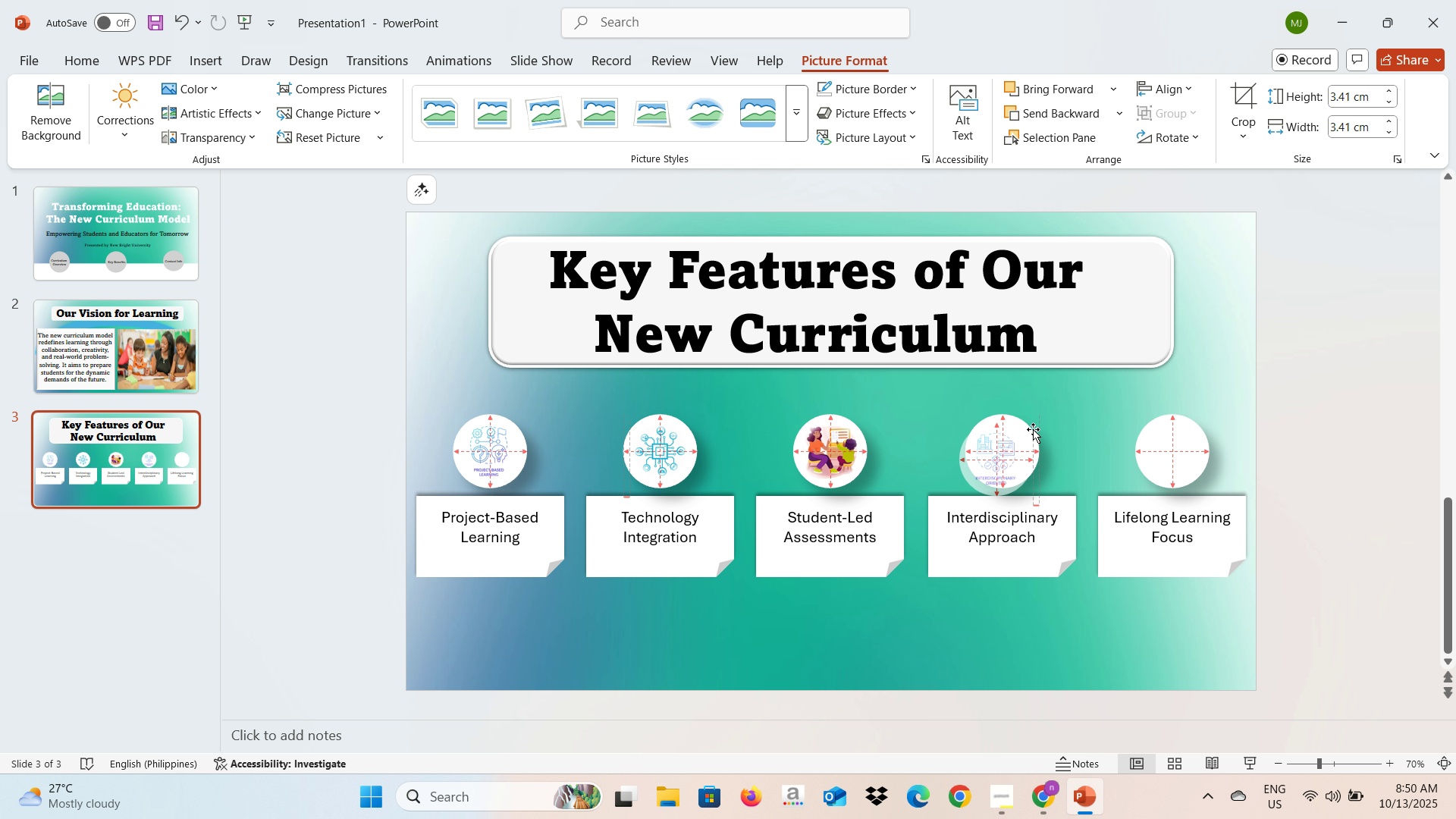 
left_click([1357, 426])
 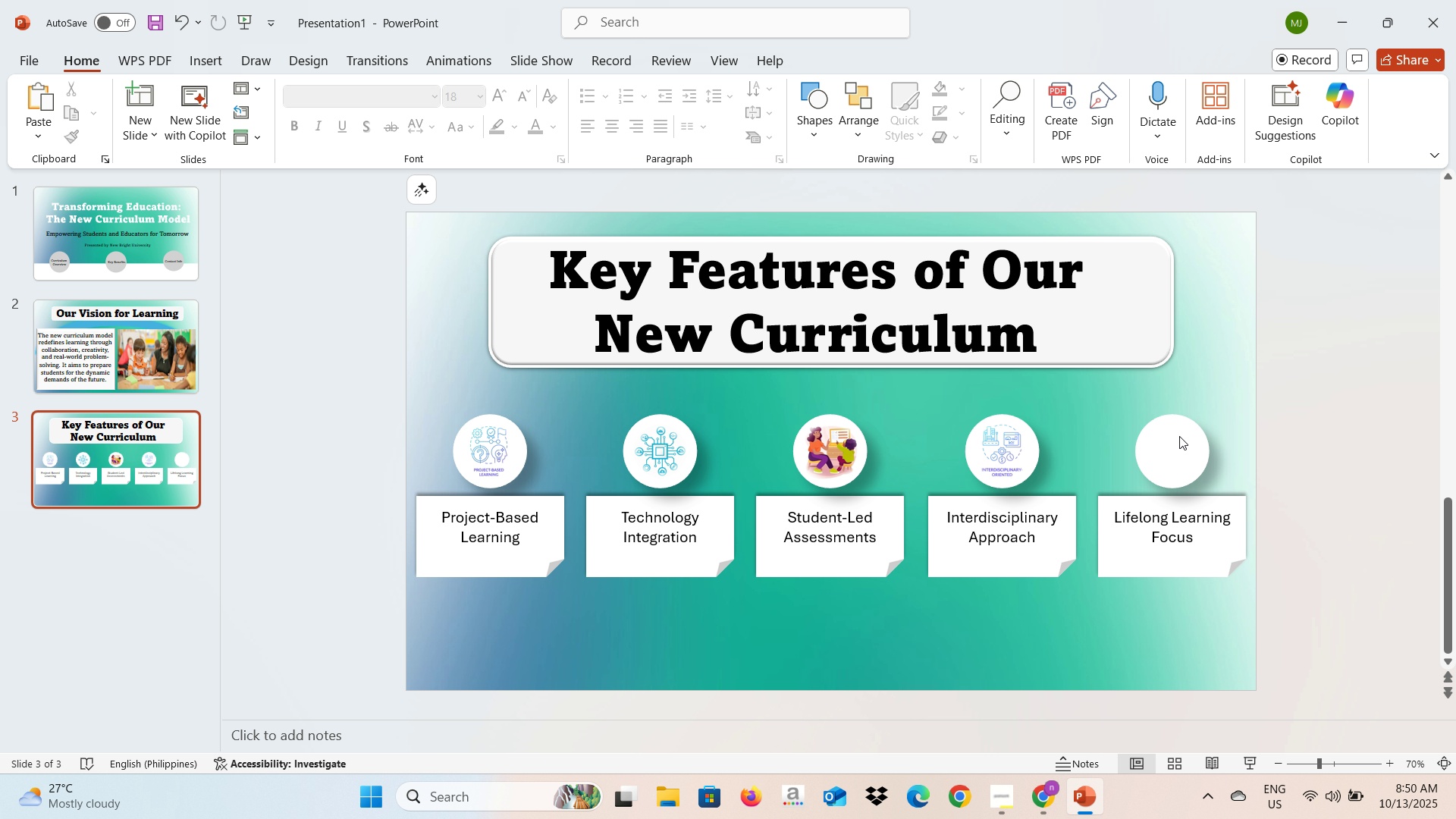 
key(Alt+AltLeft)
 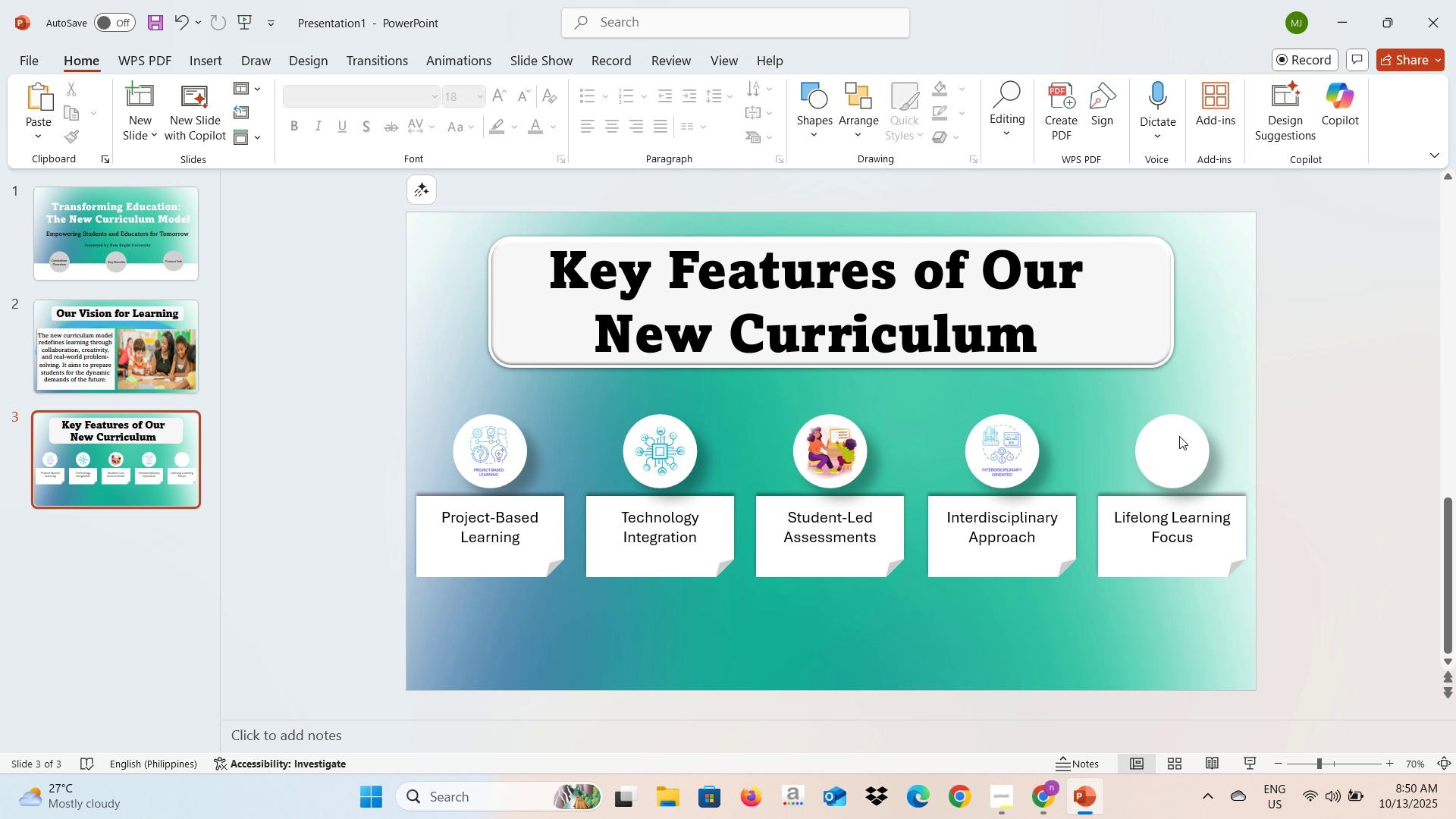 
key(Alt+Tab)
 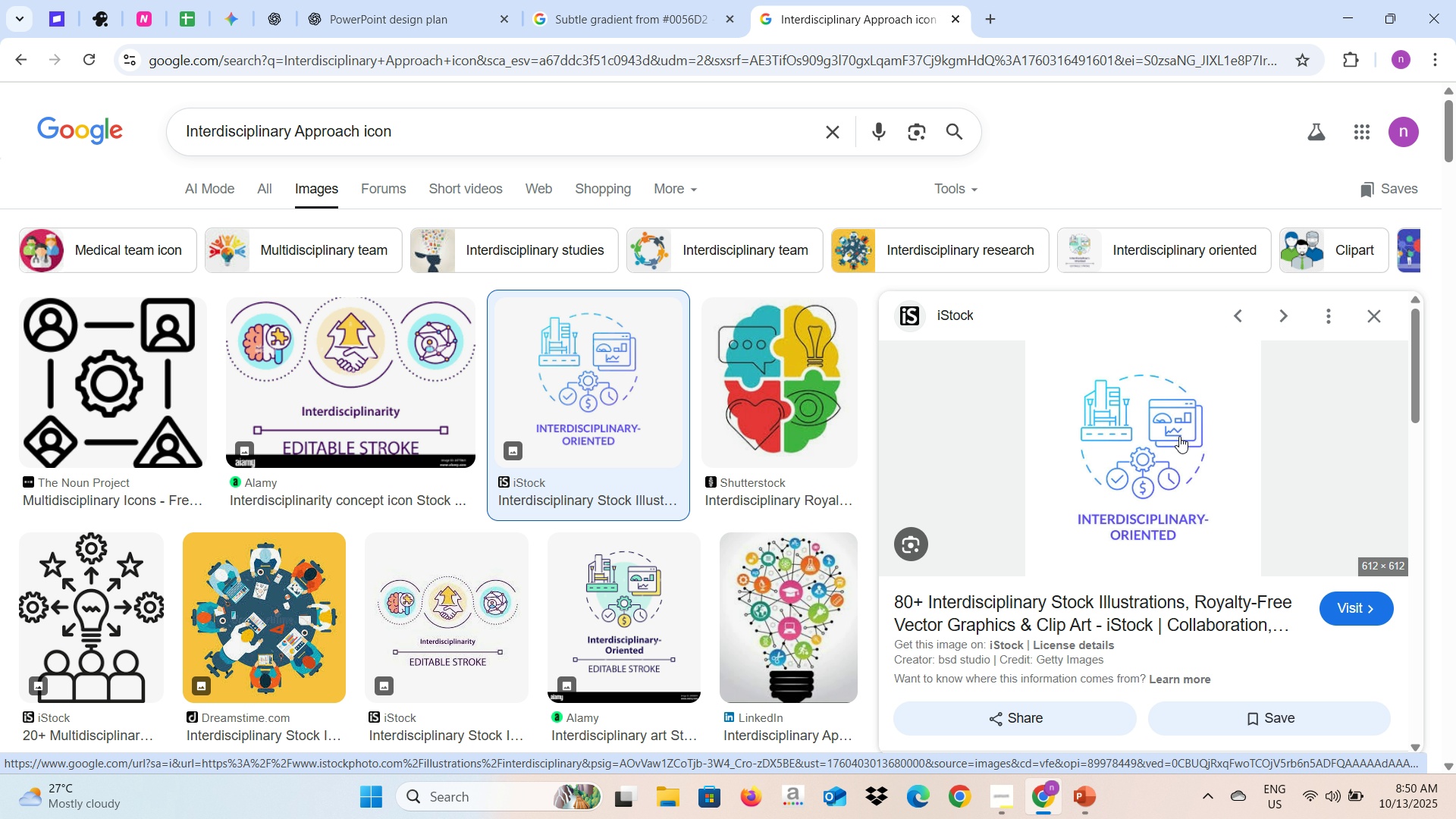 
wait(7.15)
 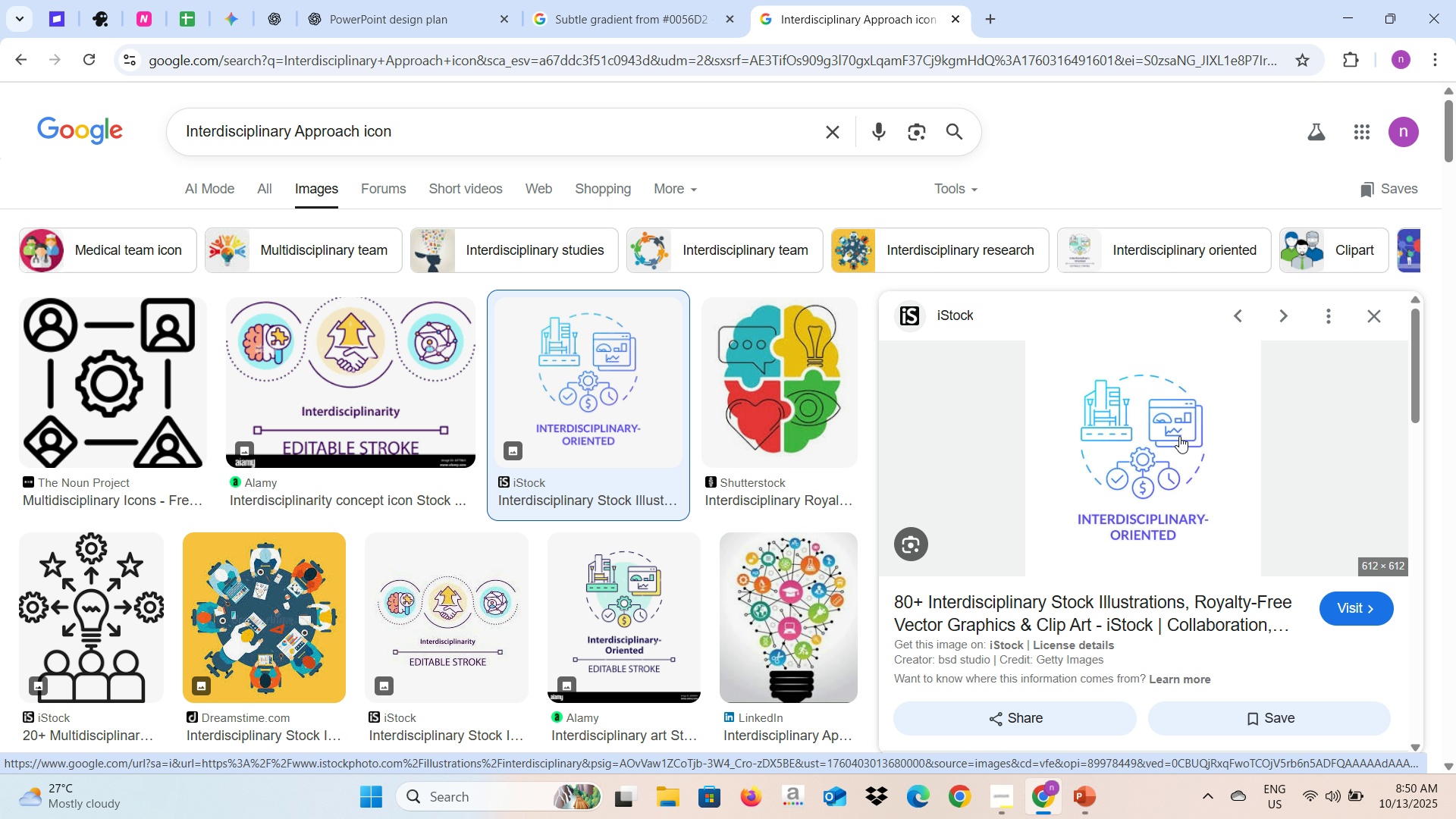 
key(Alt+AltLeft)
 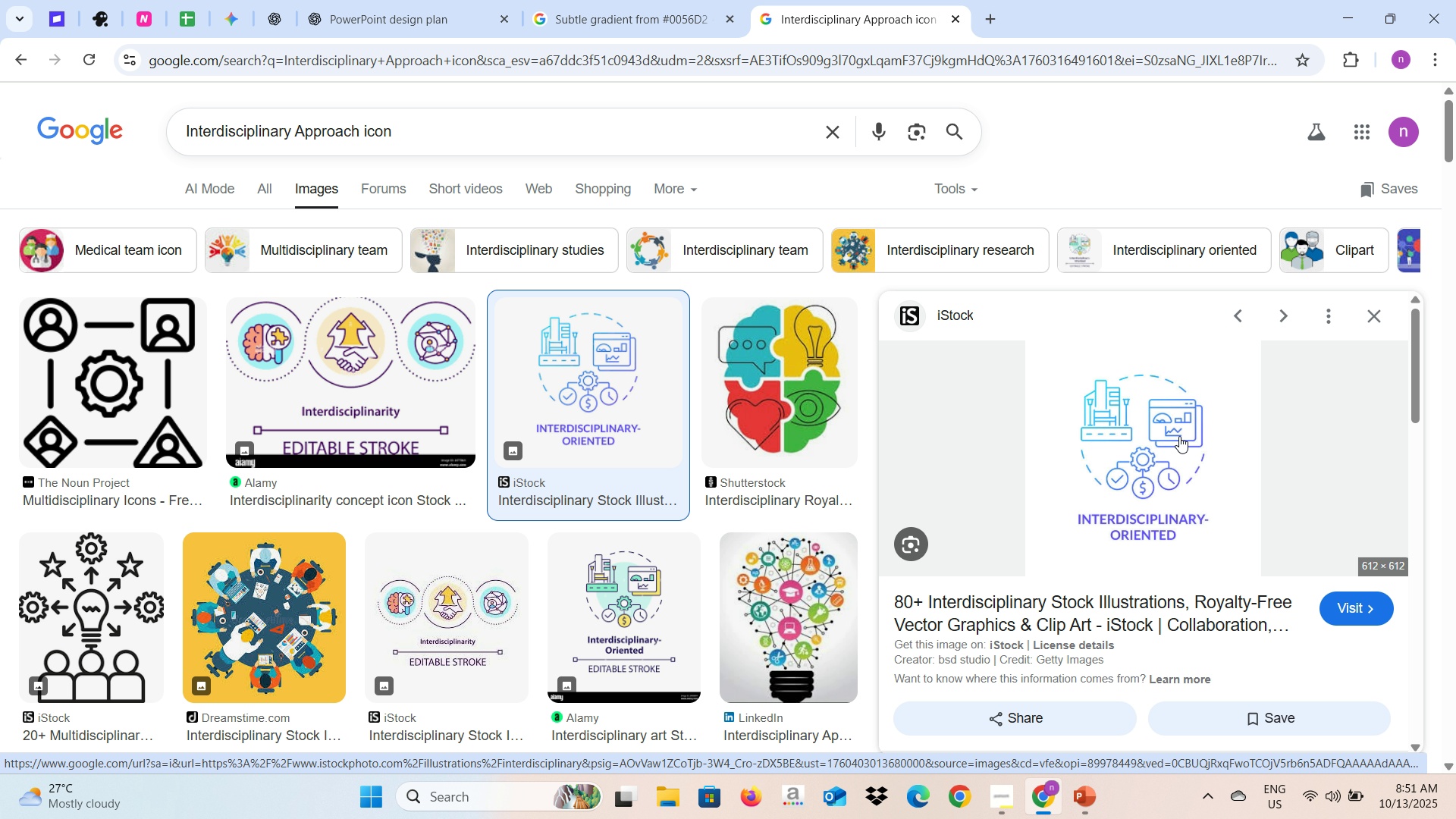 
key(Alt+Tab)
 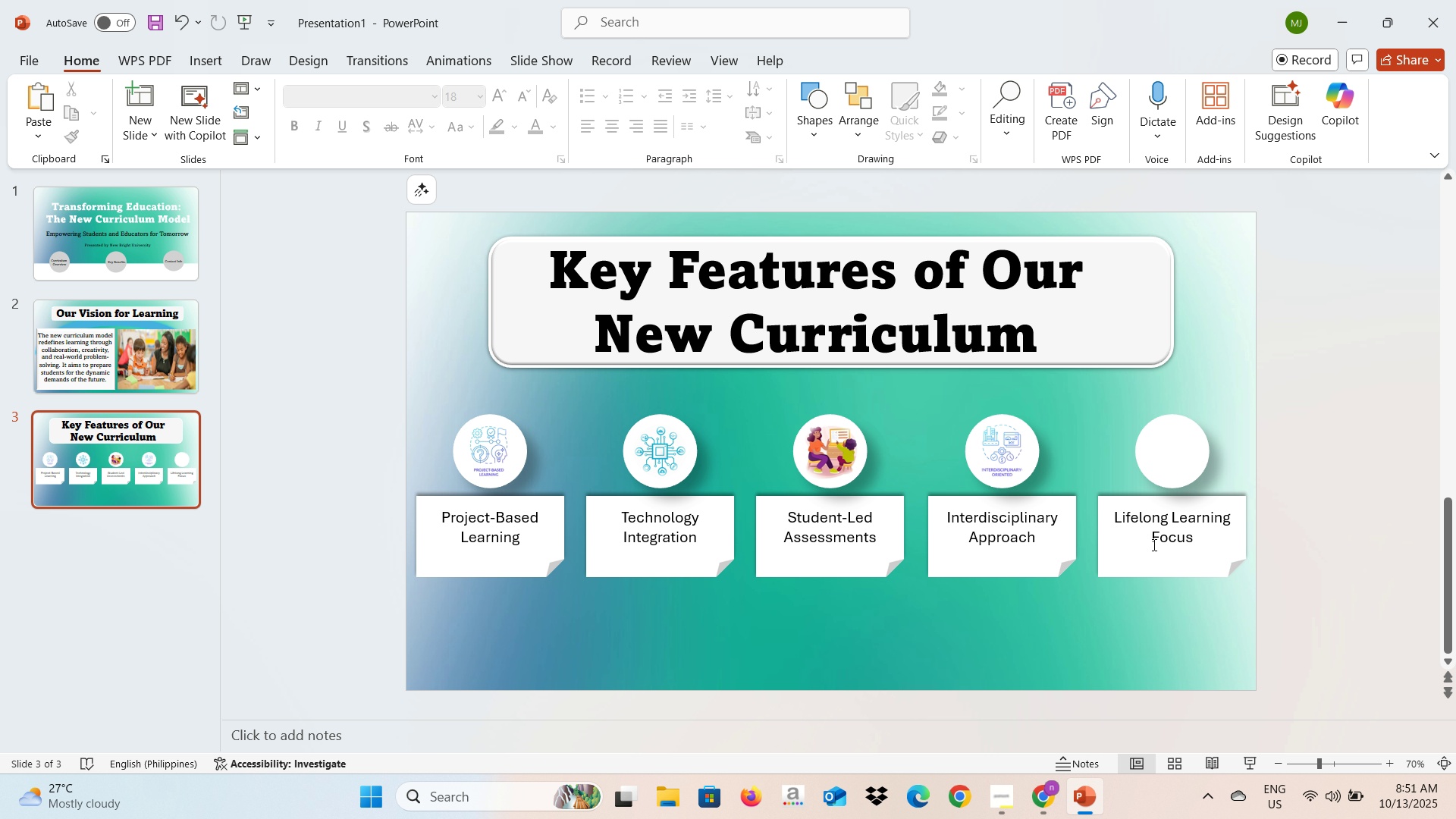 
left_click([1153, 538])
 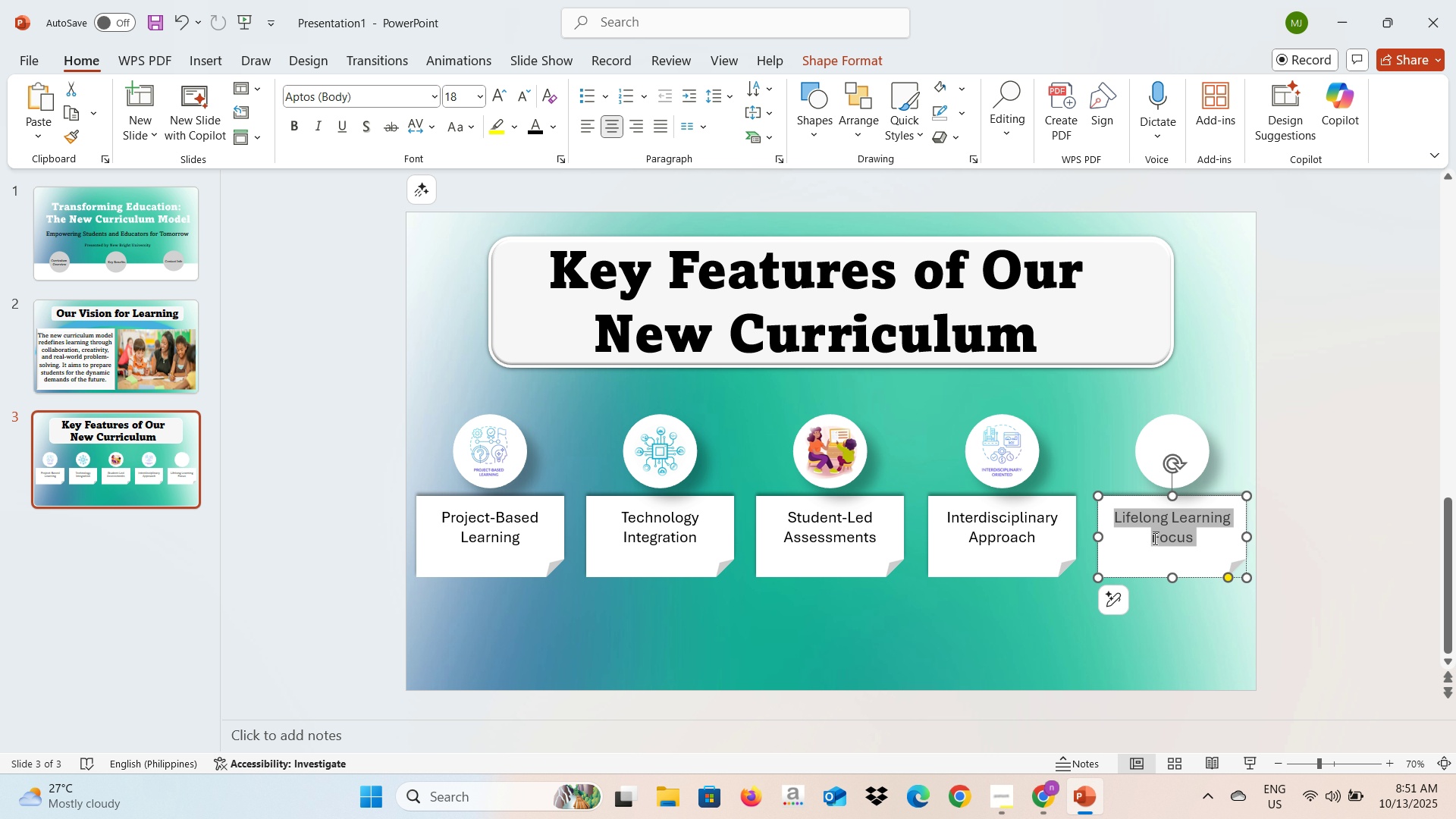 
key(Control+A)
 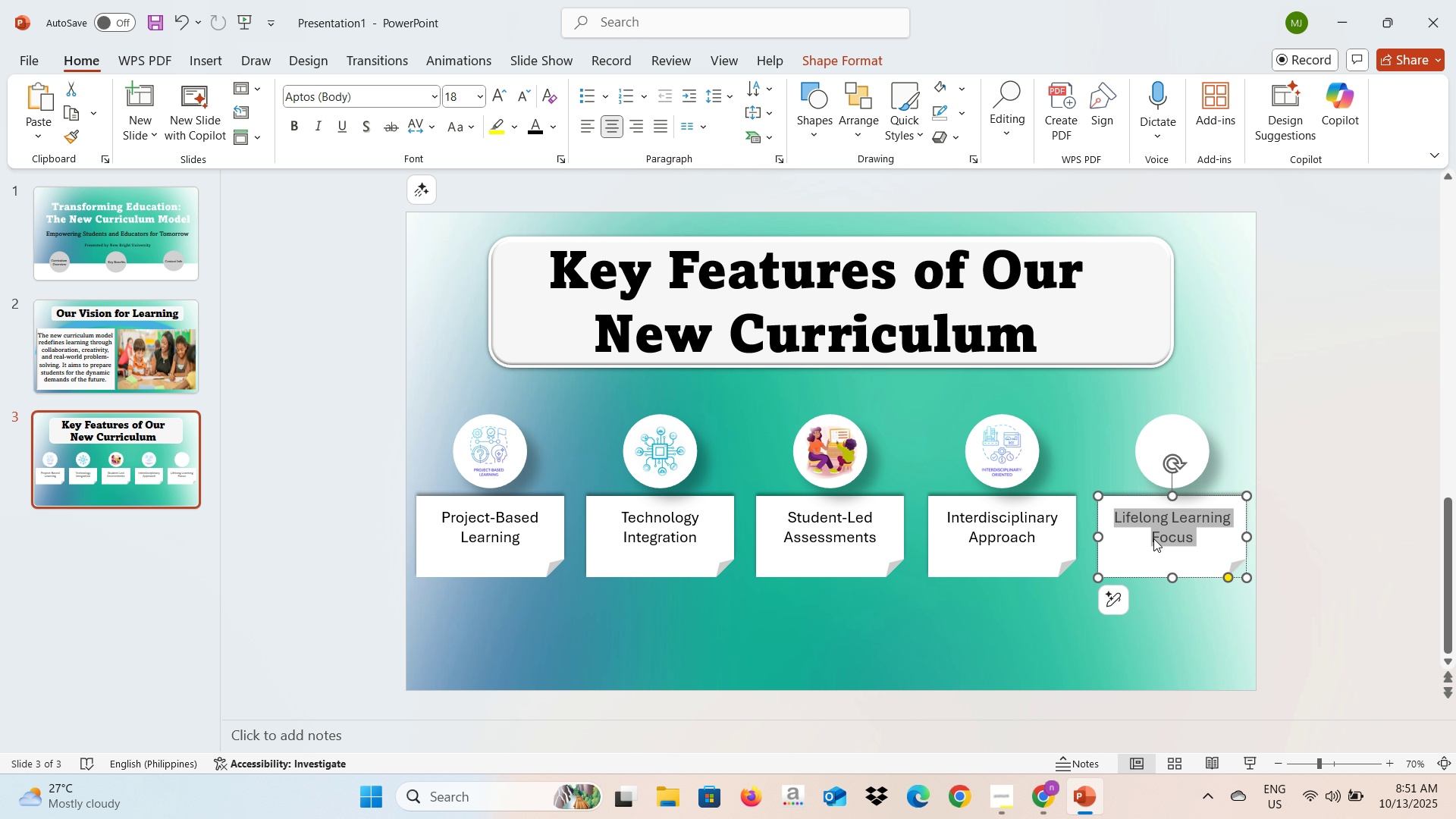 
key(Control+C)
 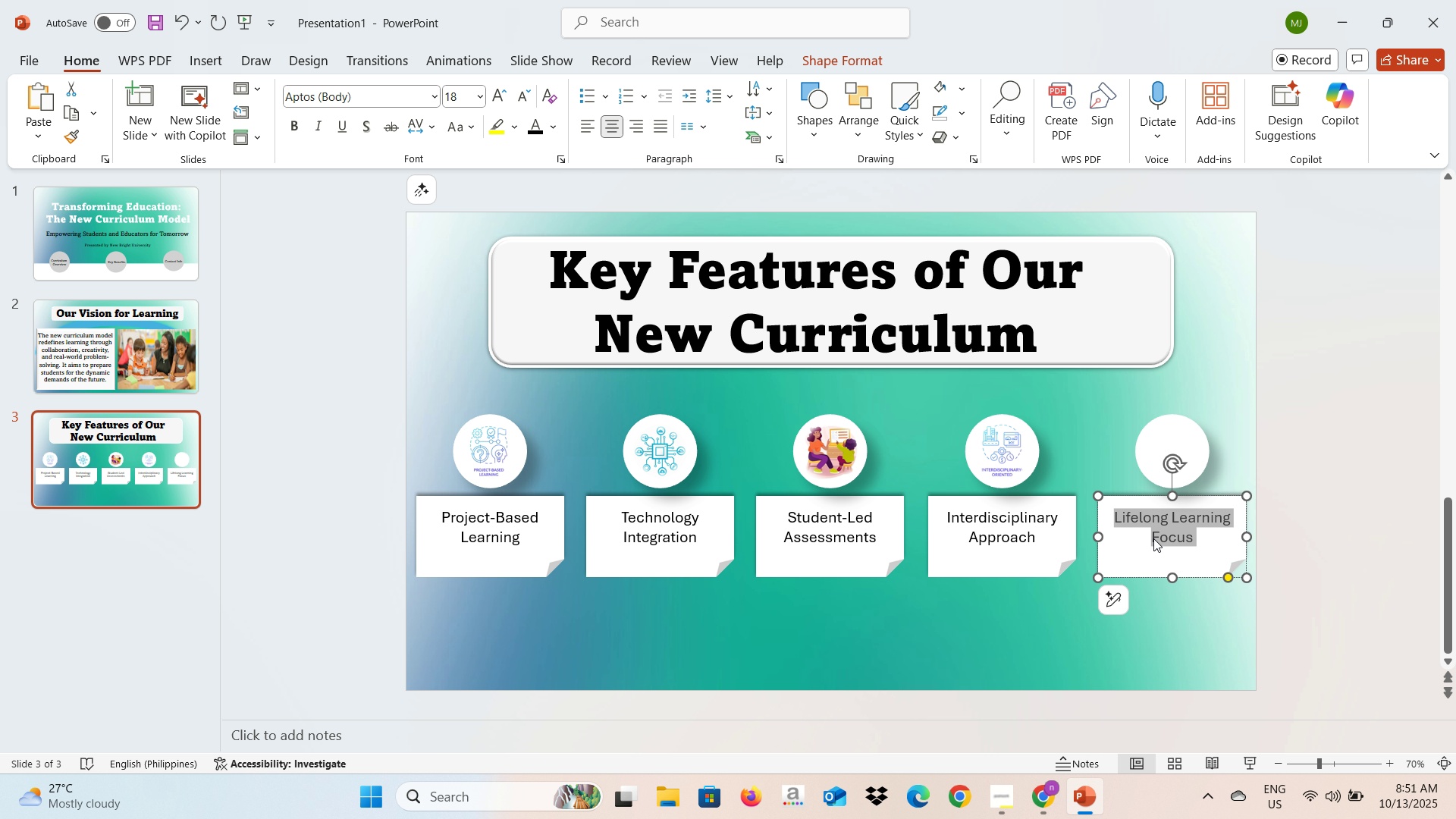 
key(Alt+AltLeft)
 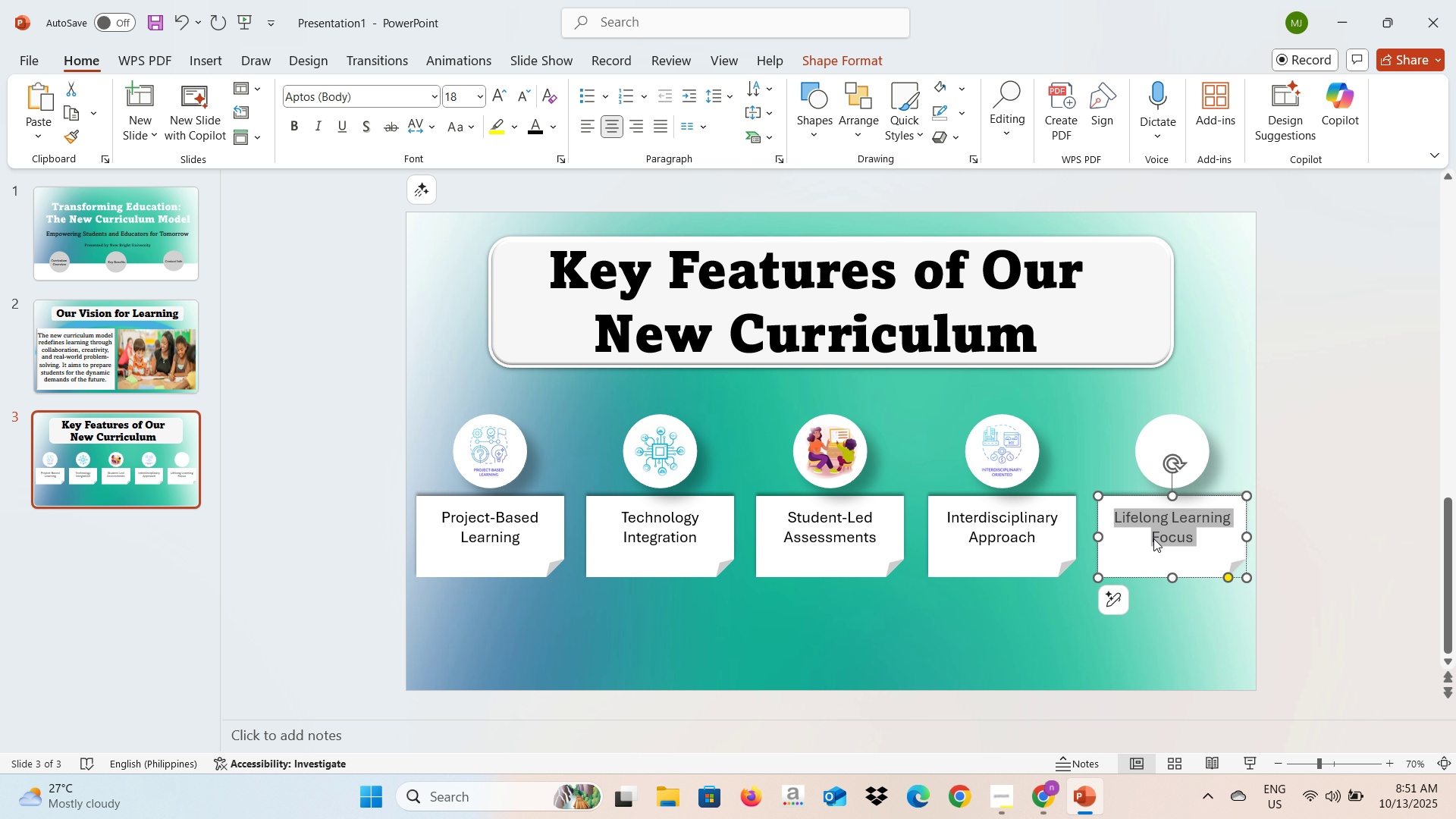 
key(Alt+Tab)
 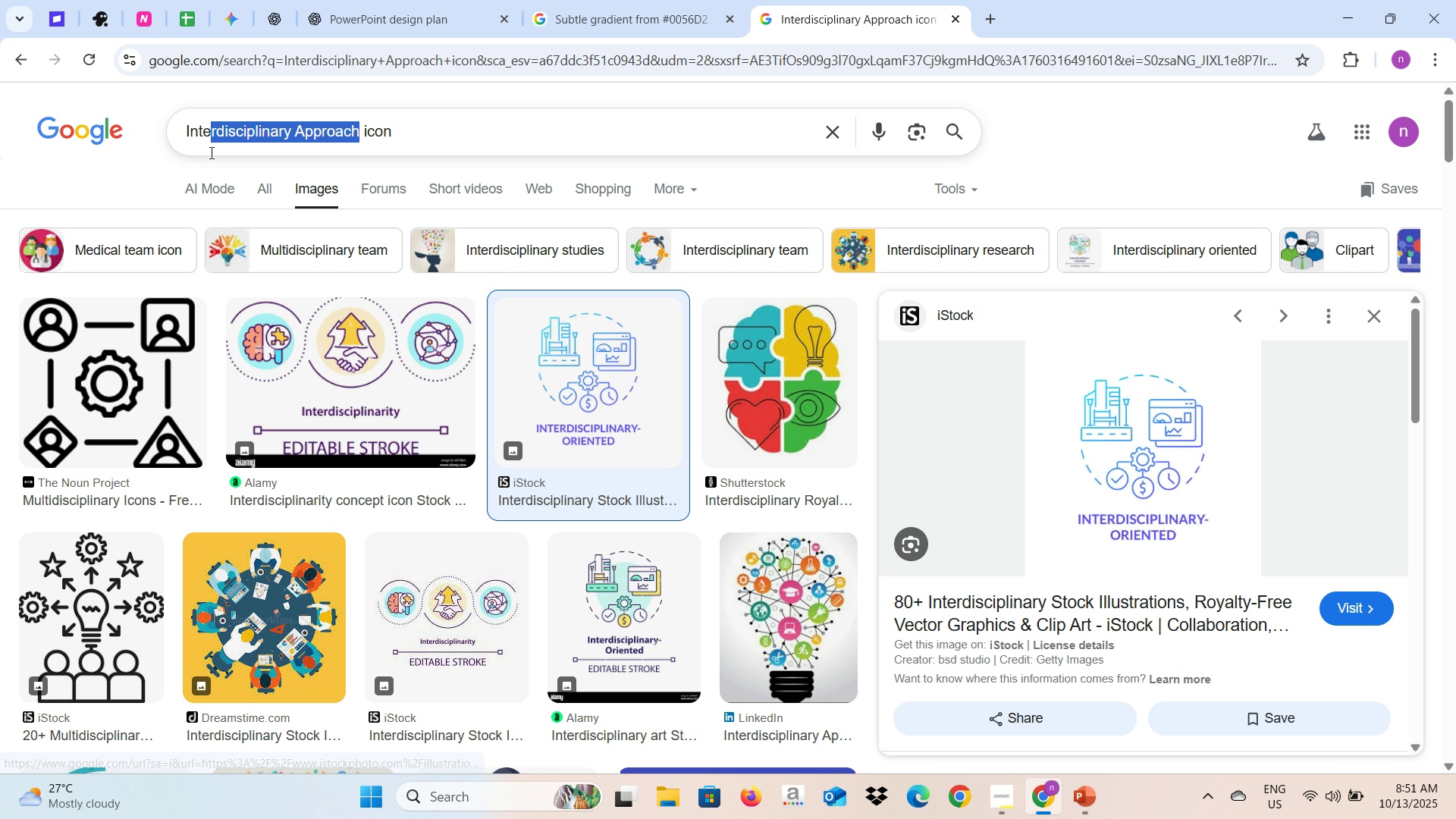 
key(Control+V)
 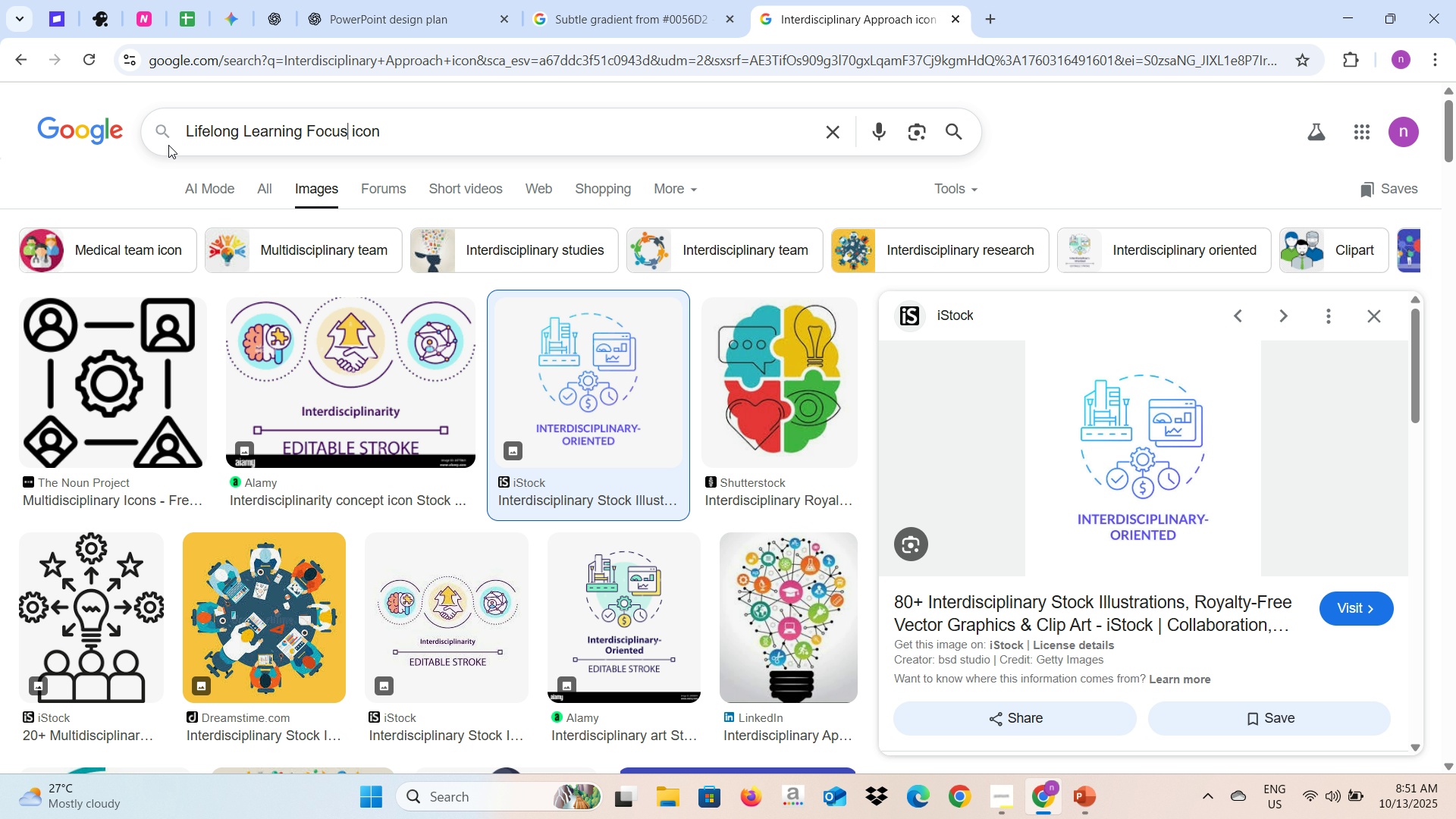 
key(Backspace)
 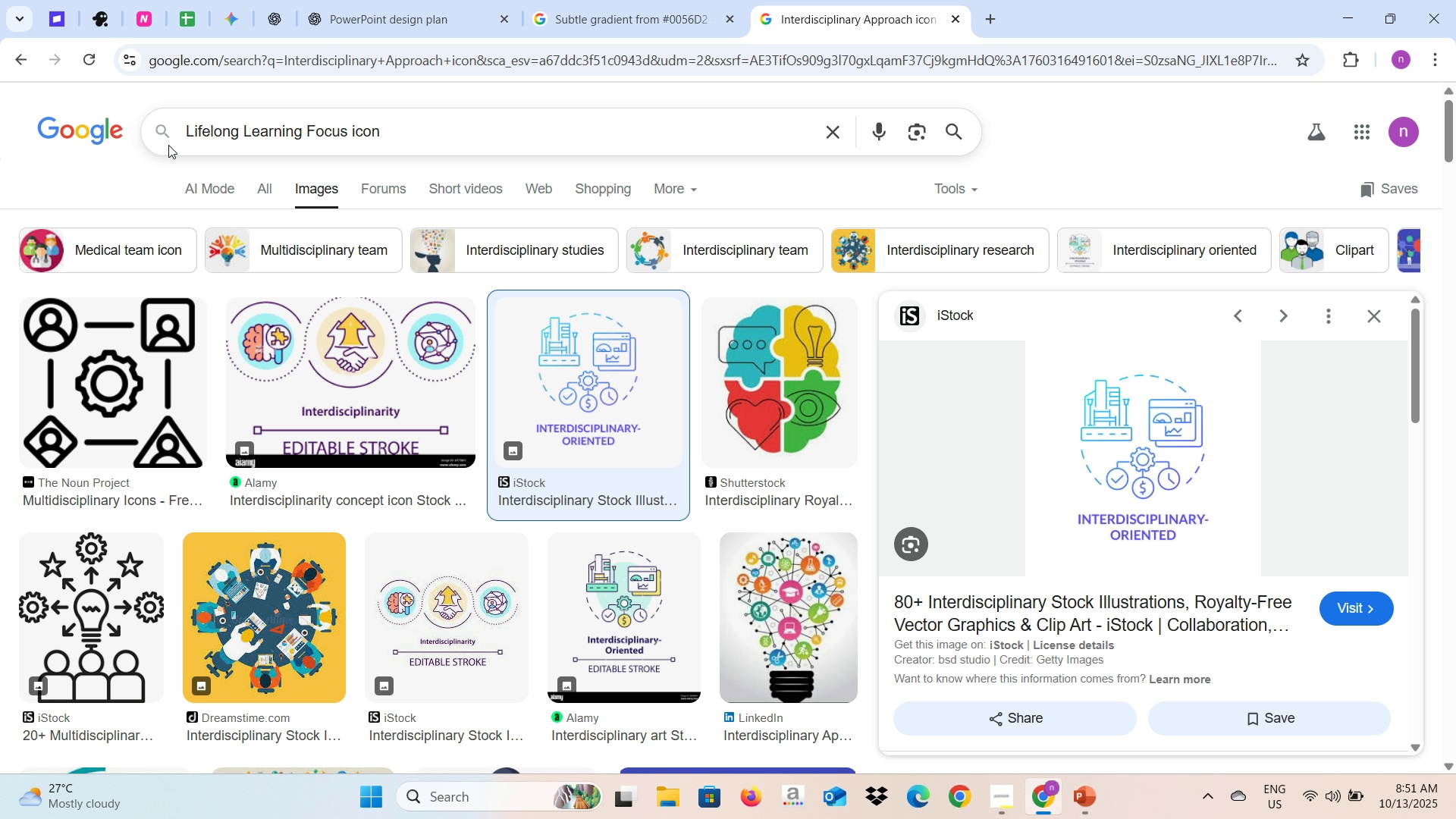 
key(Enter)
 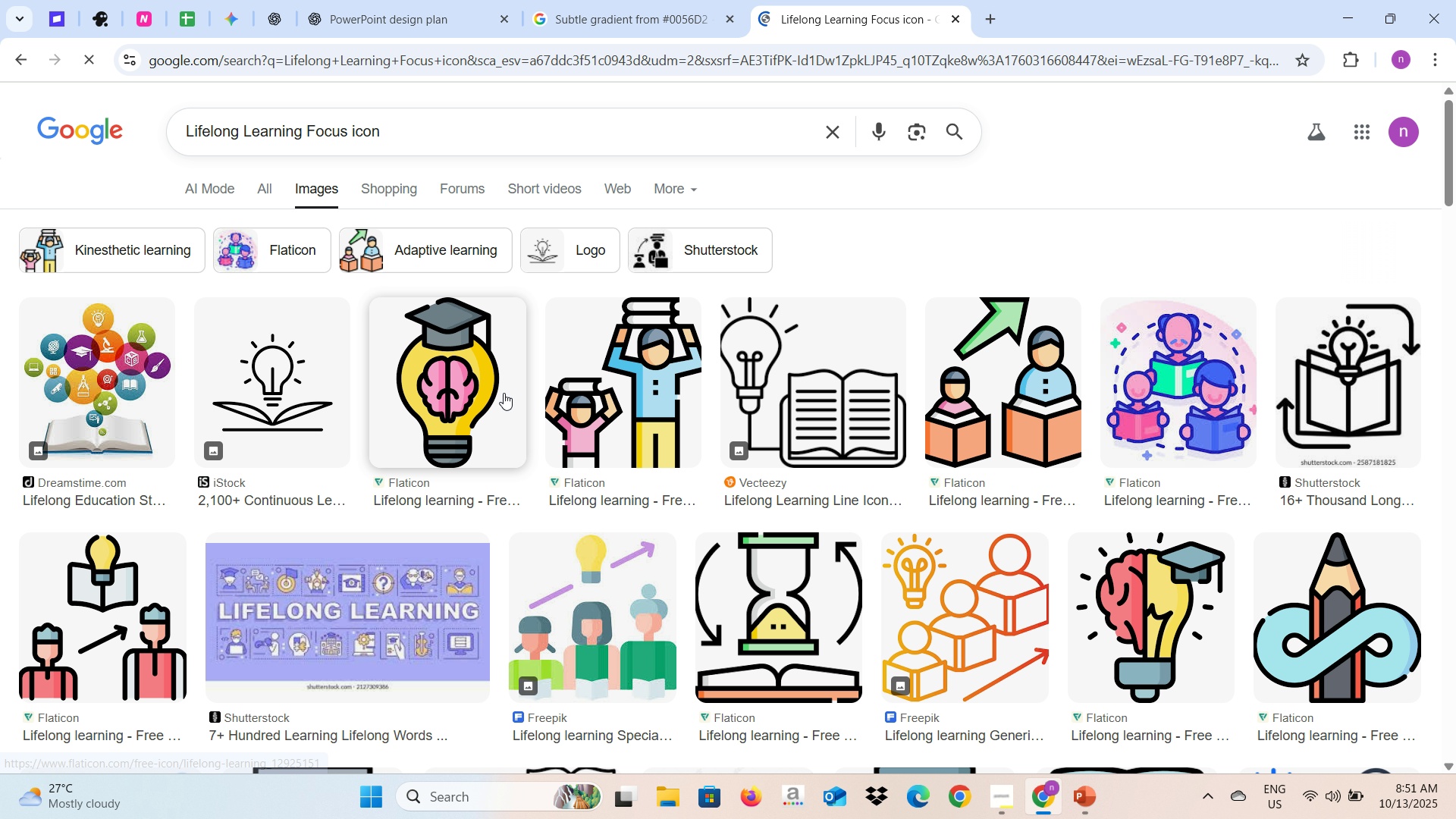 
wait(6.49)
 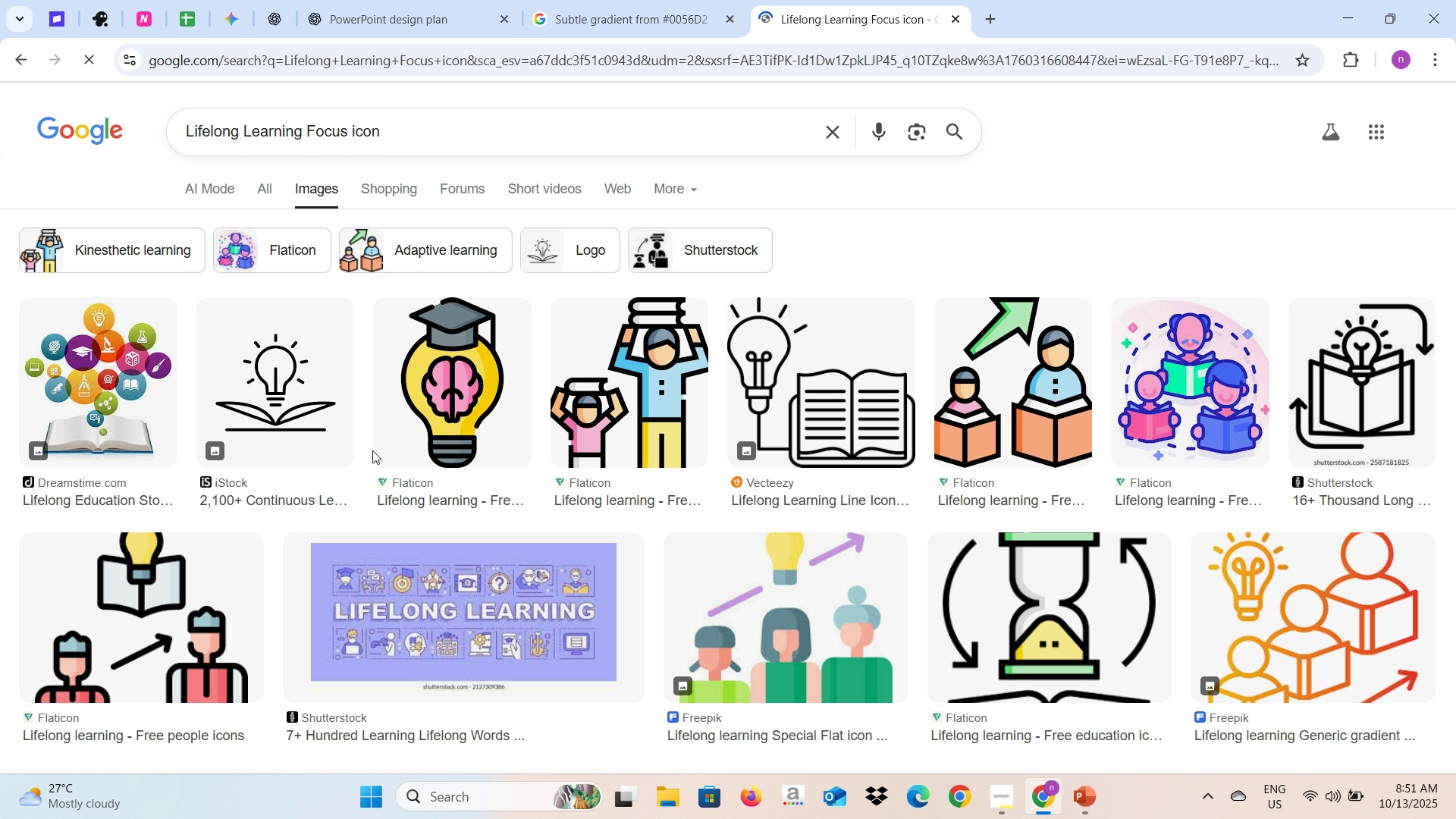 
left_click([488, 389])
 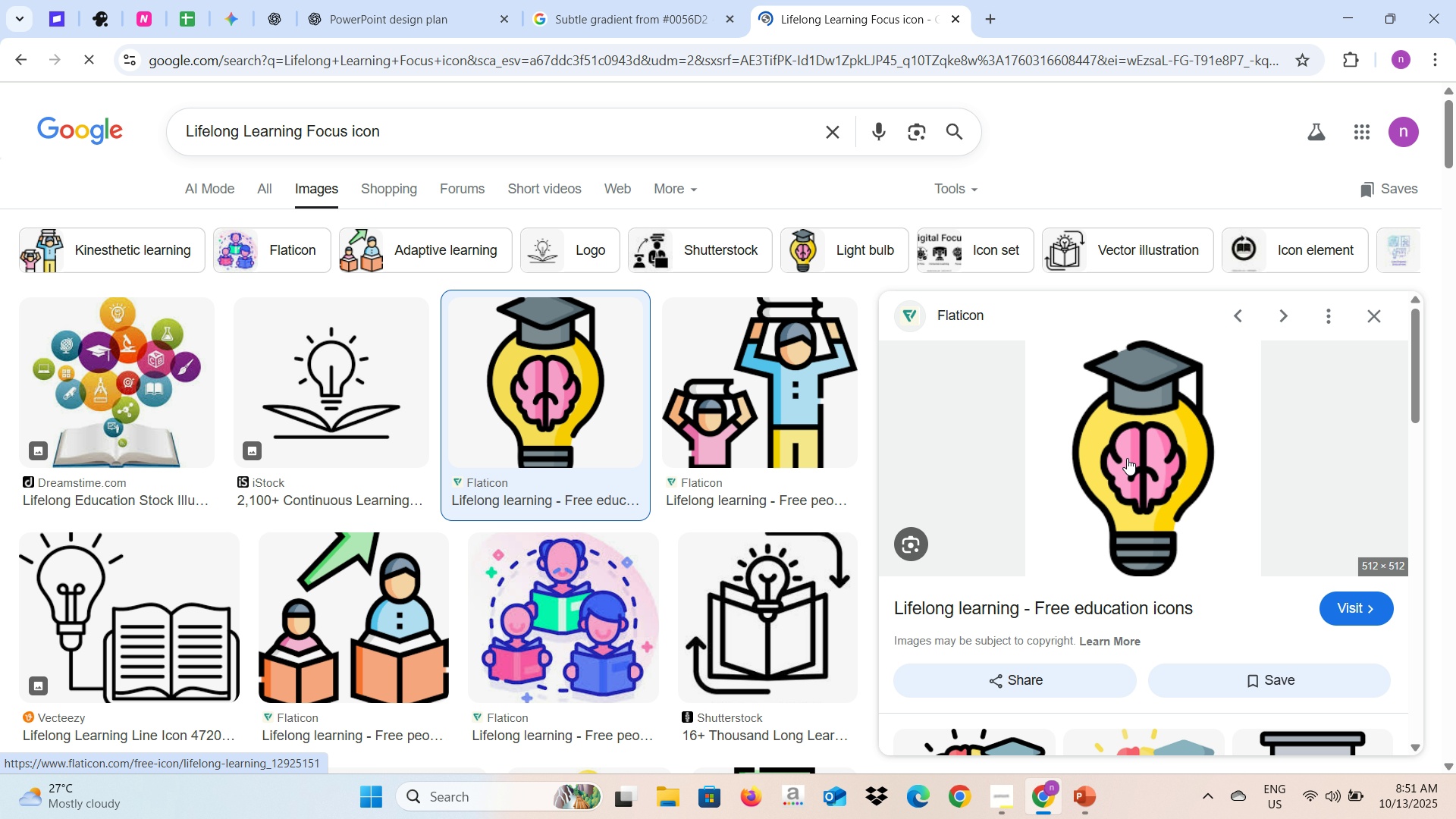 
right_click([1127, 458])
 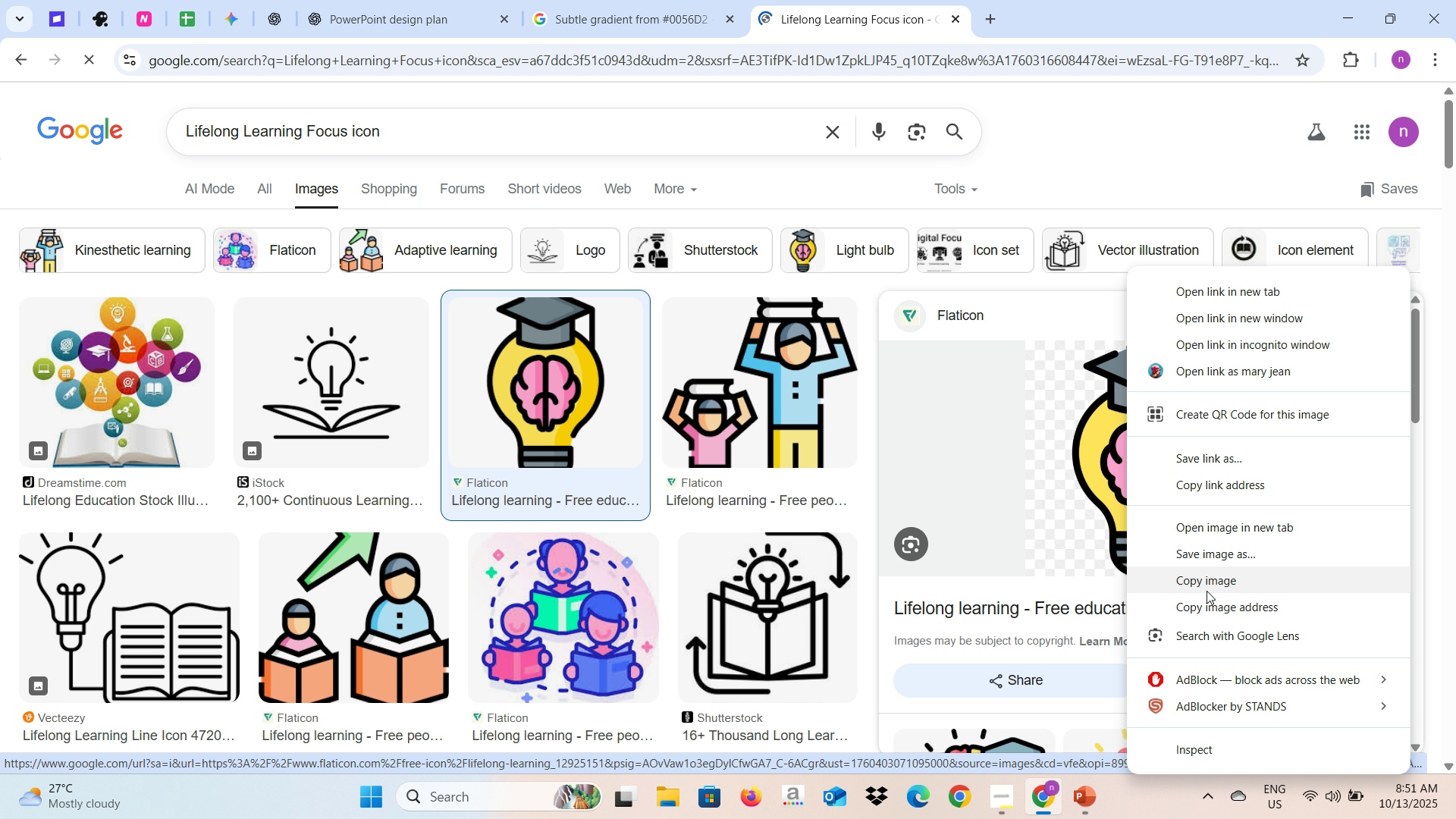 
left_click([1207, 579])
 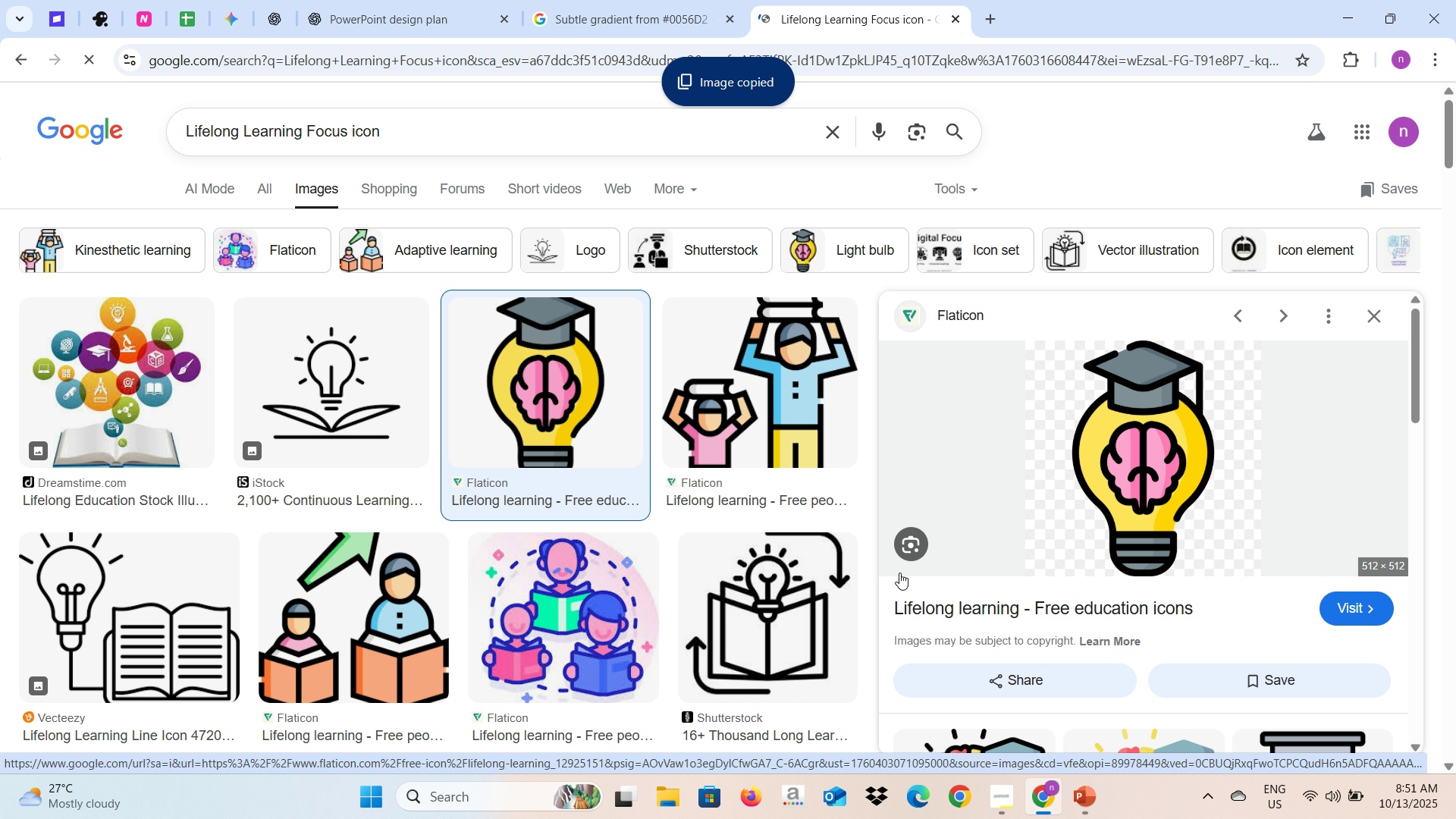 
key(Alt+AltLeft)
 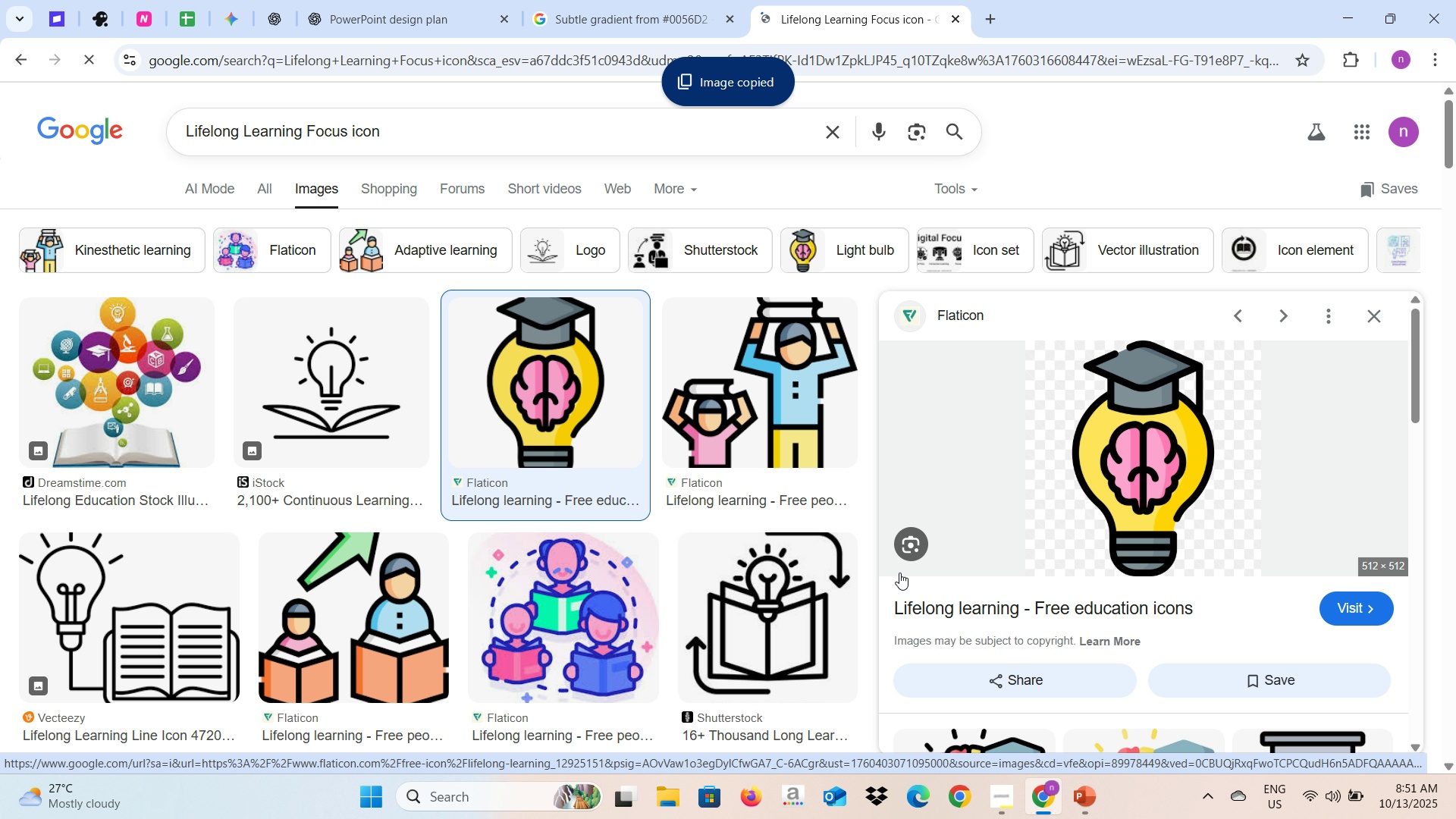 
key(Alt+Tab)
 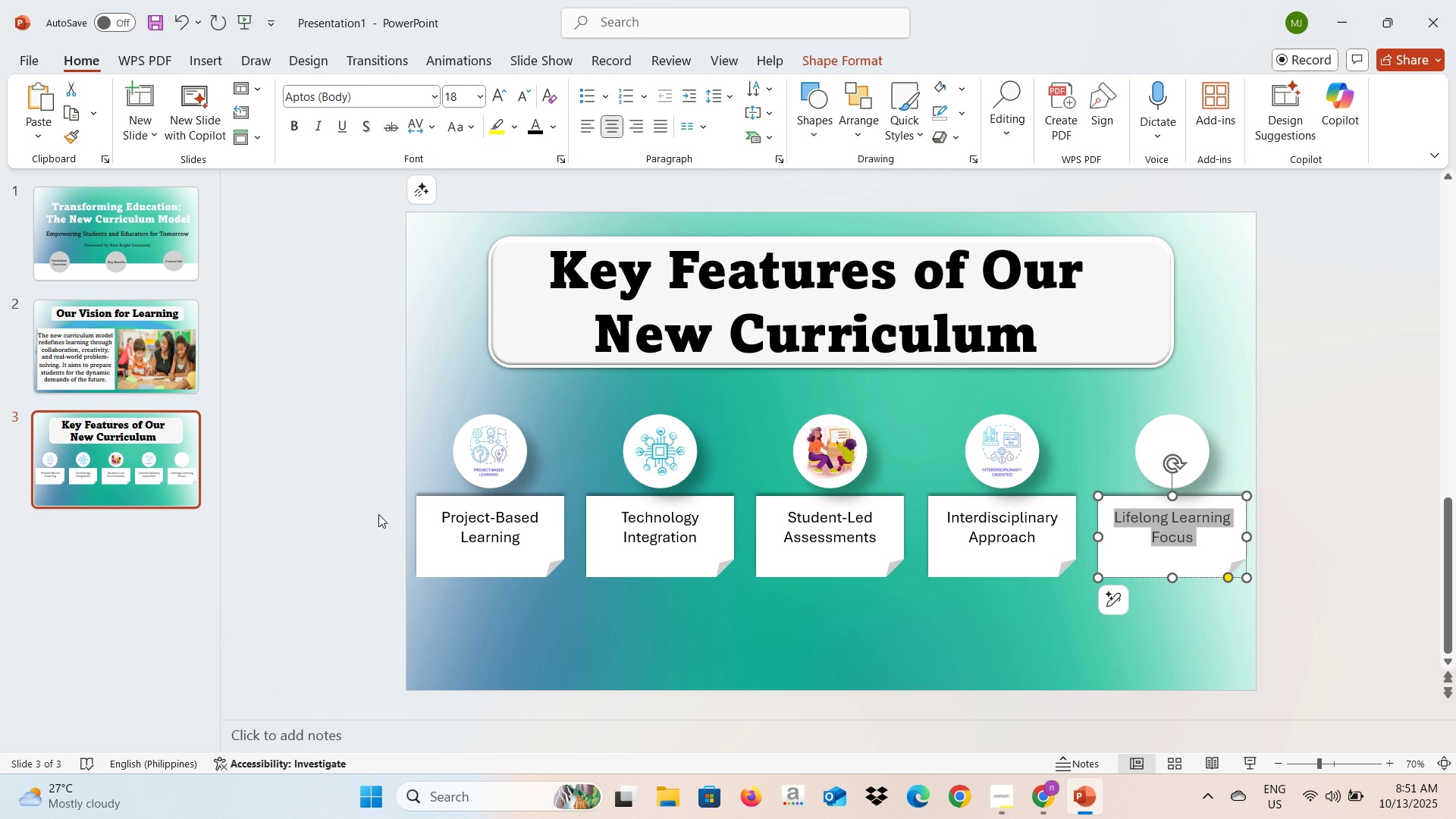 
left_click([361, 515])
 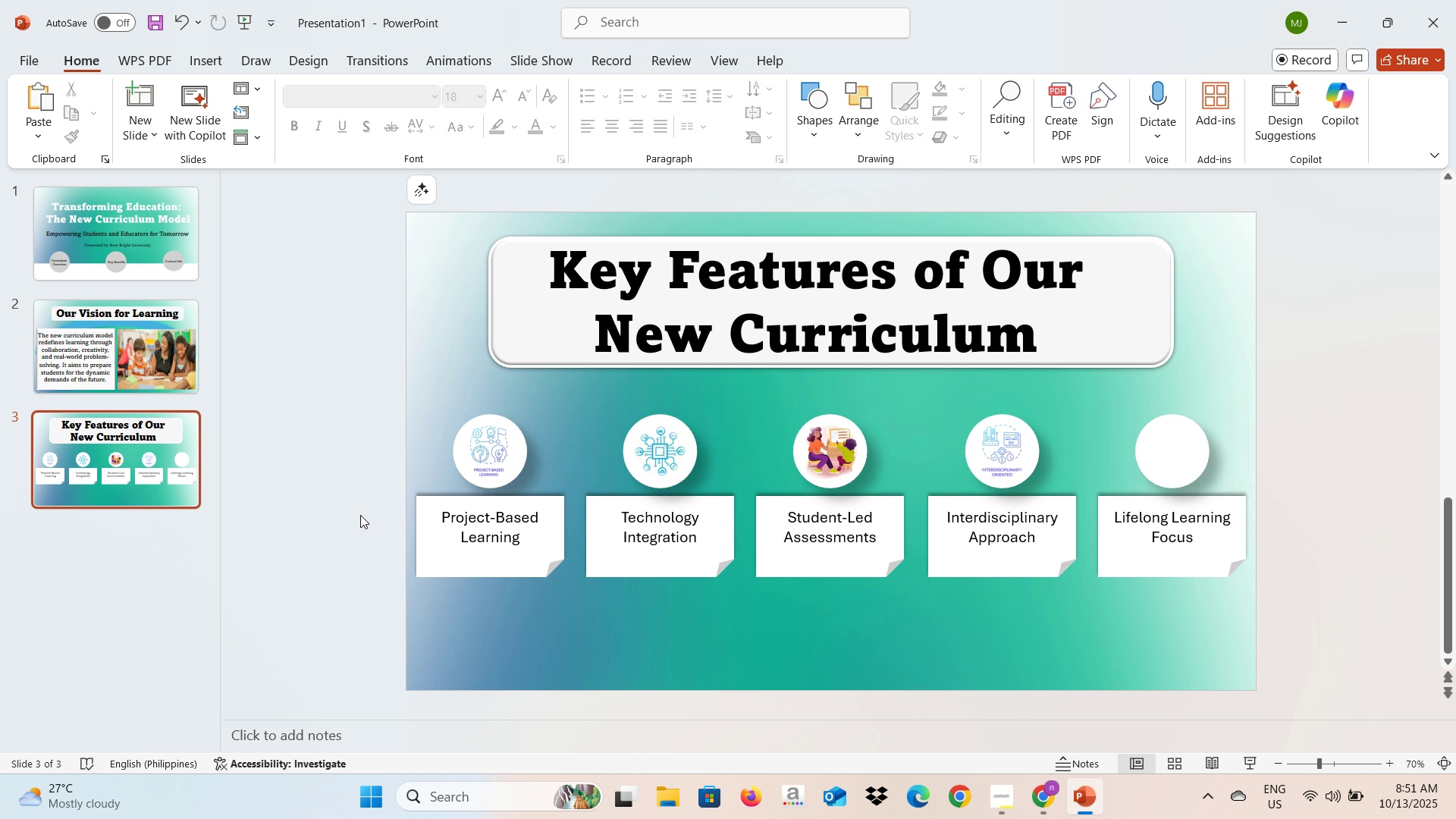 
key(Control+V)
 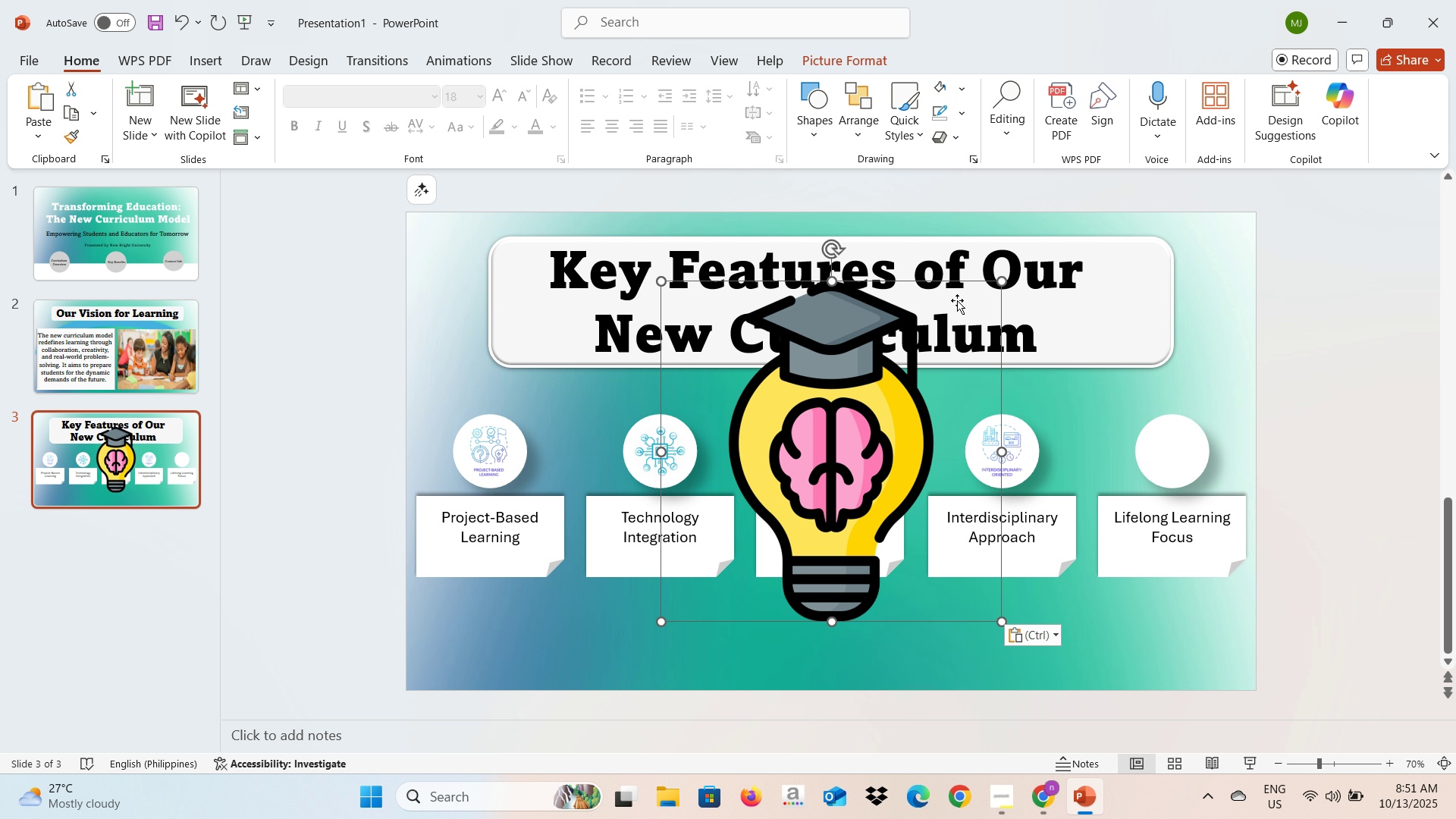 
wait(5.18)
 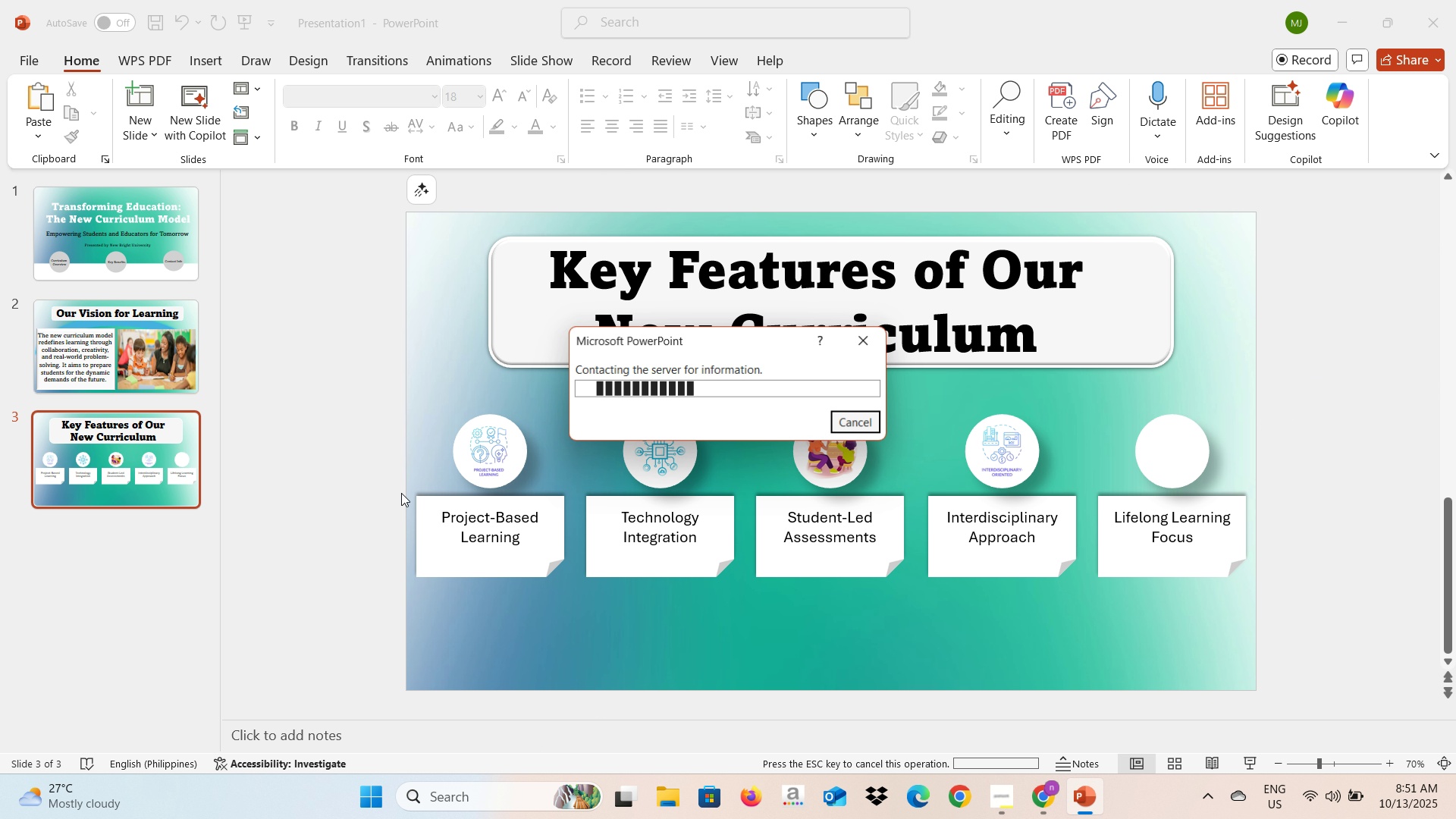 
double_click([877, 479])
 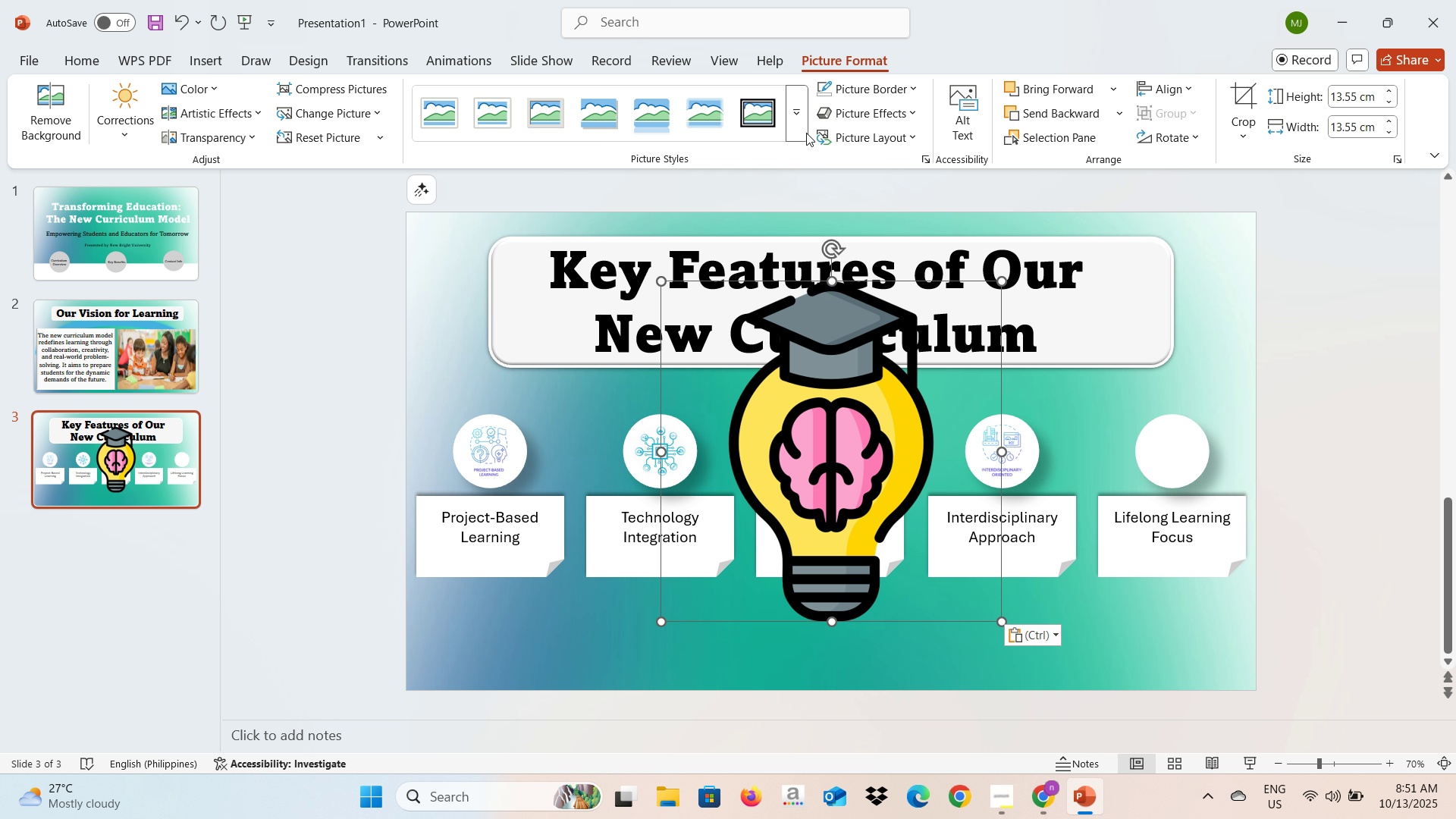 
left_click([802, 132])
 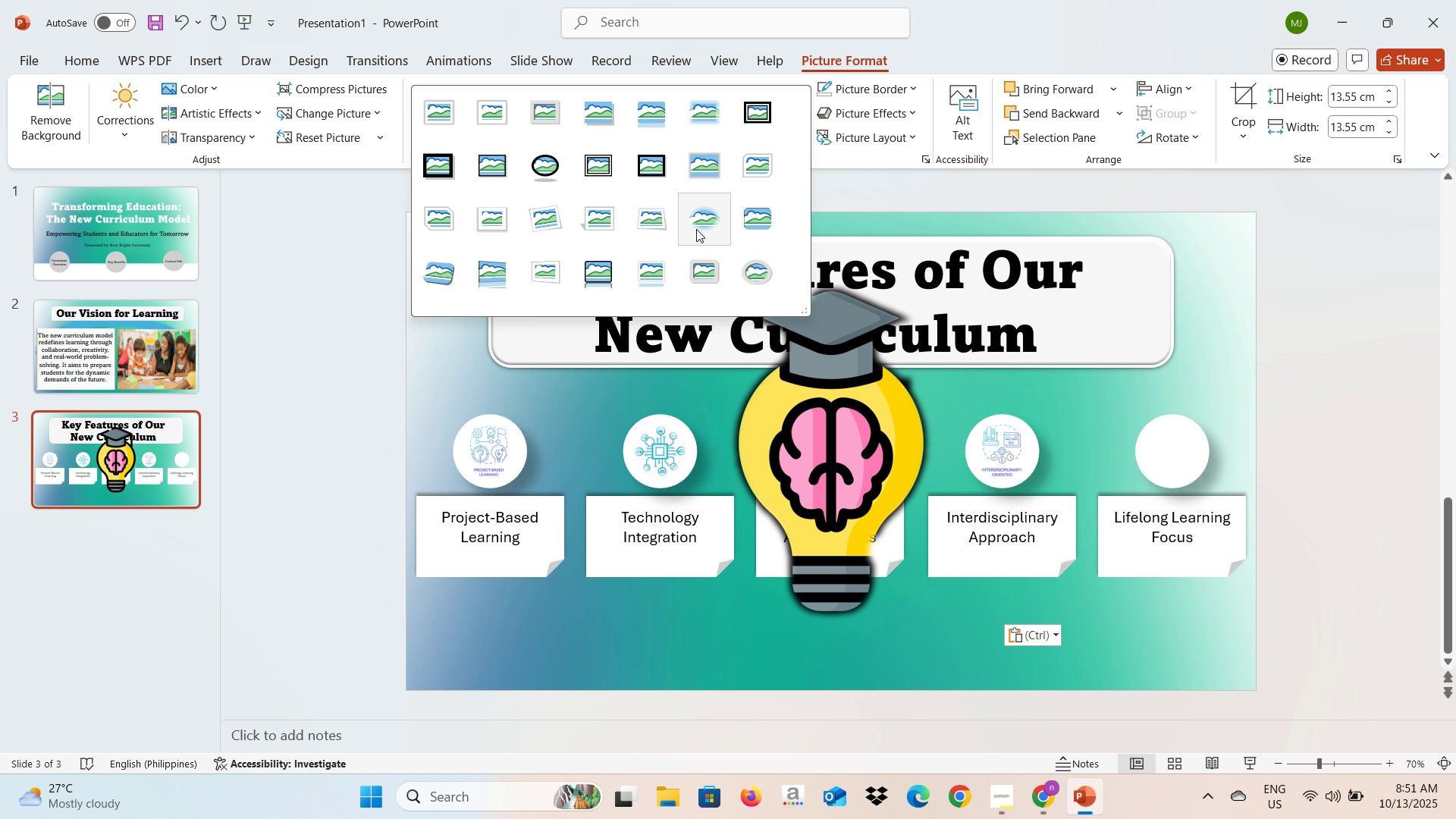 
left_click([696, 229])
 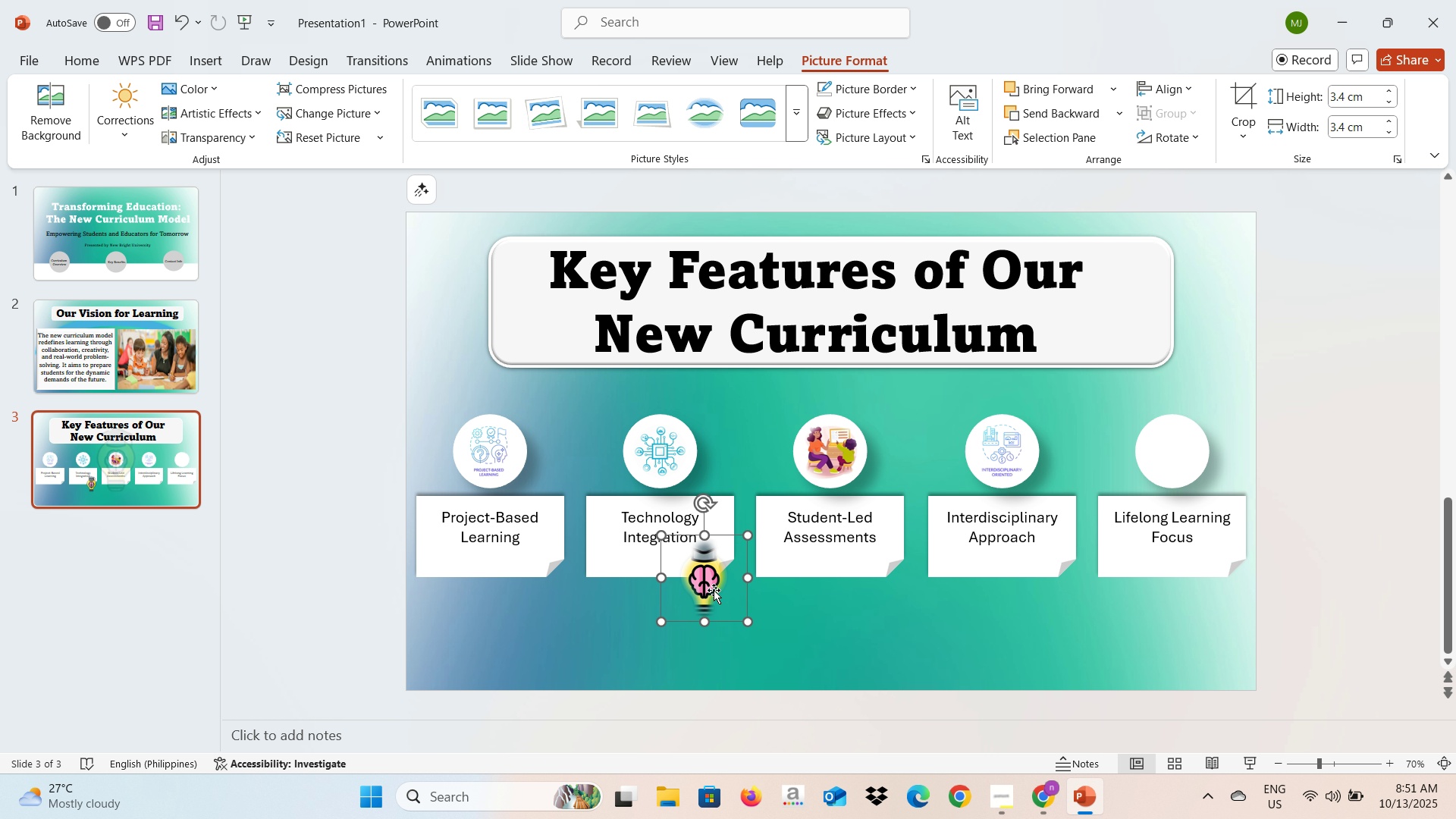 
key(Control+Z)
 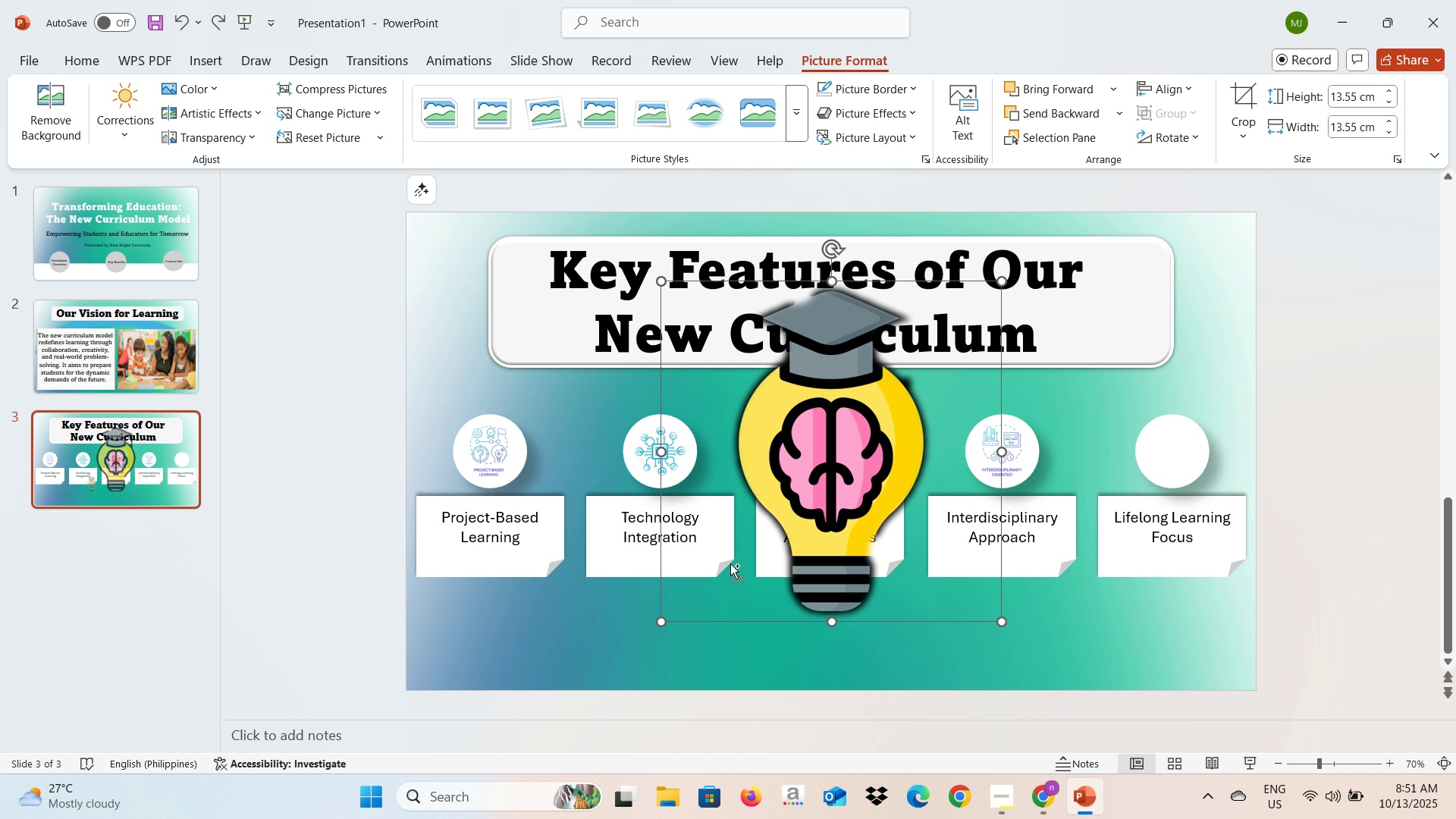 
key(Control+Z)
 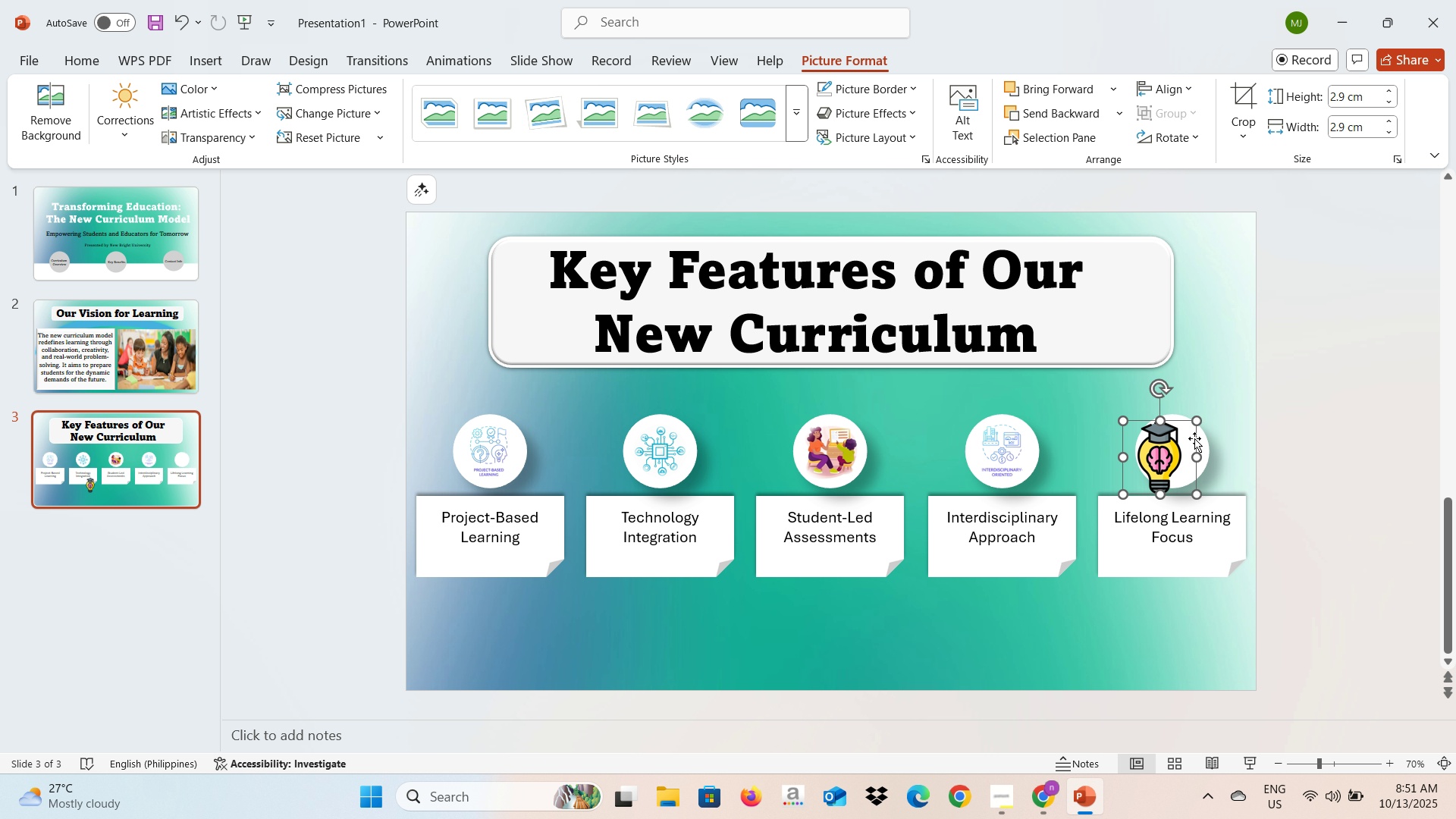 
wait(10.25)
 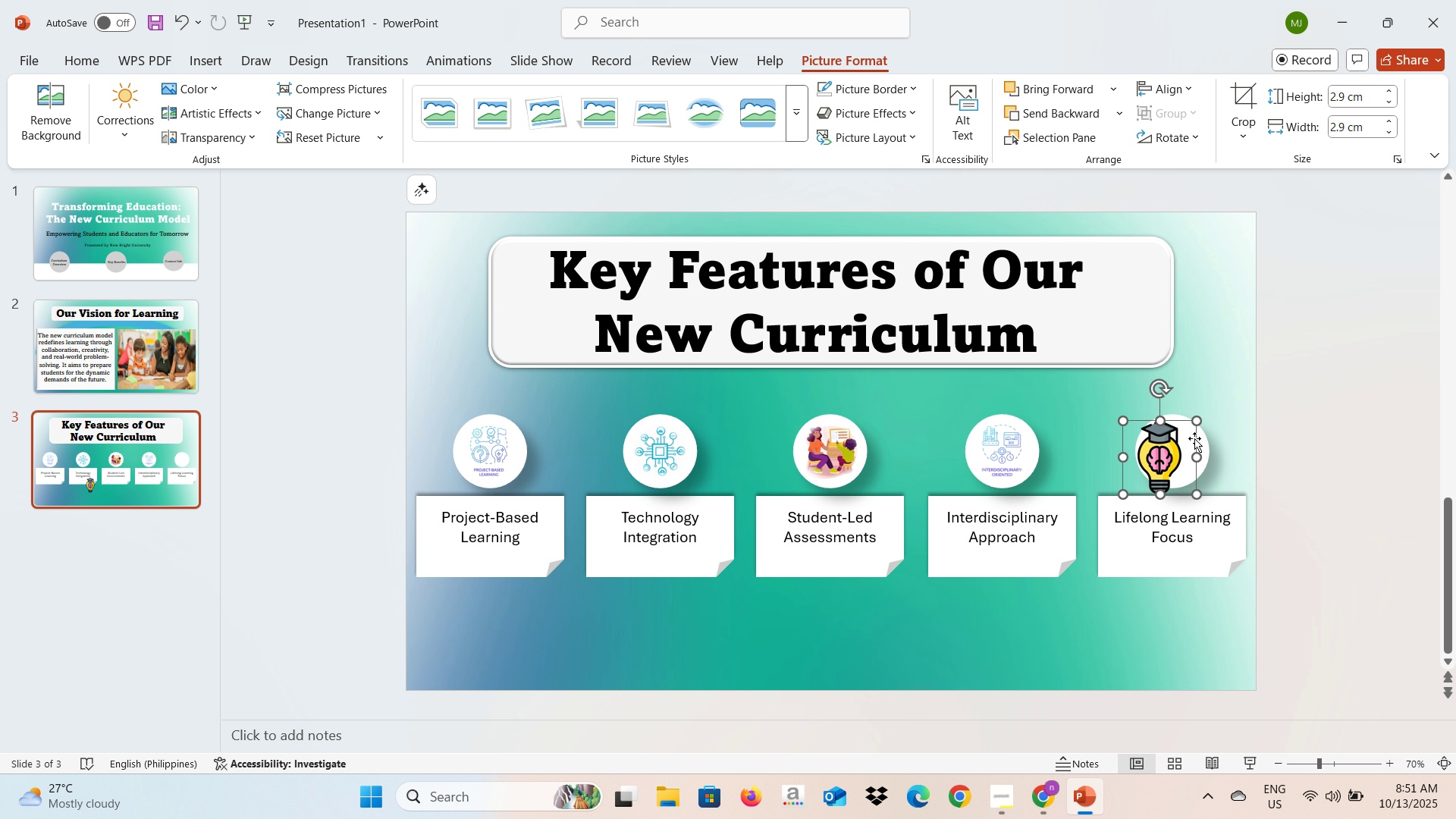 
left_click([1269, 430])
 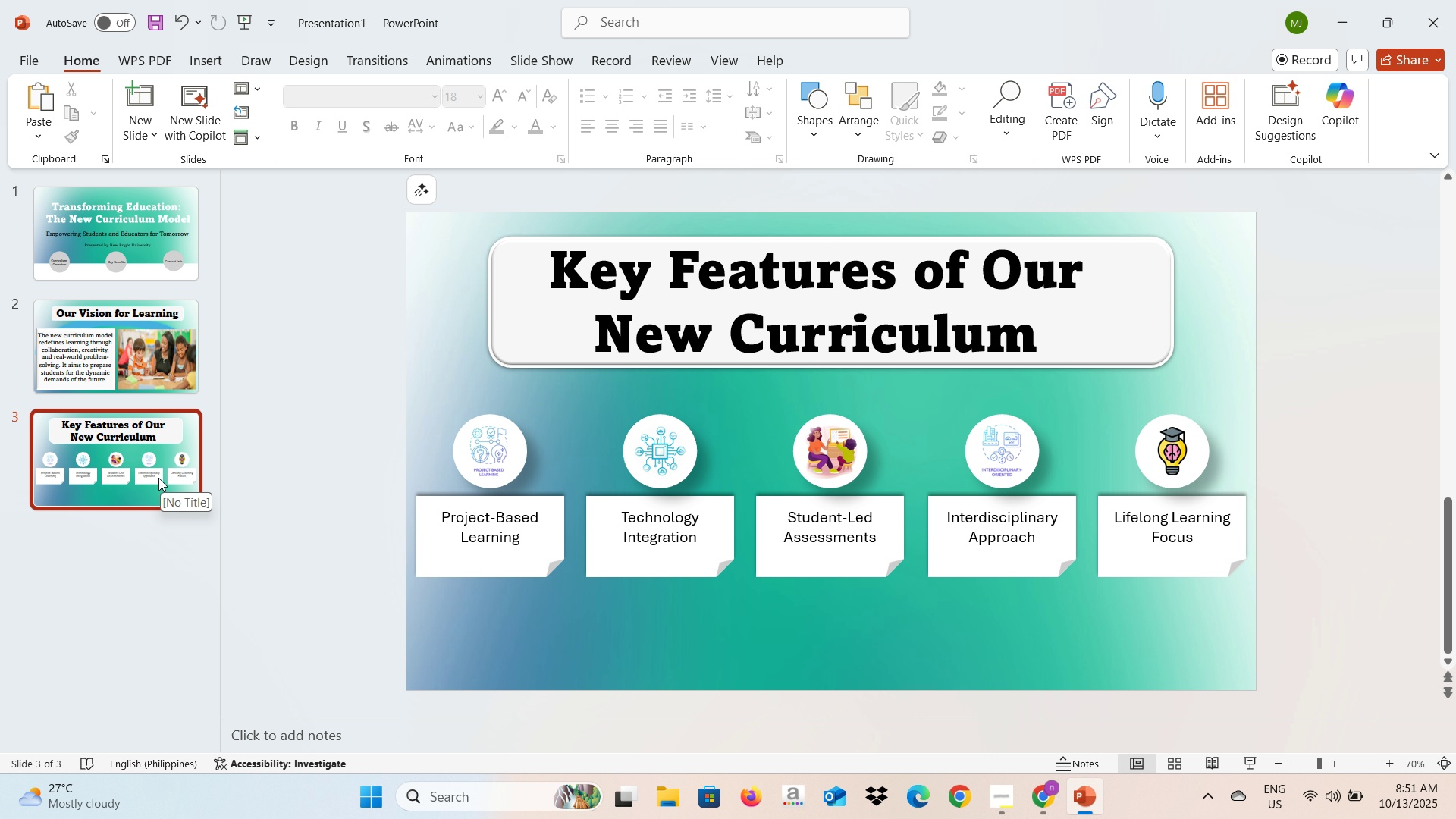 
left_click([158, 479])
 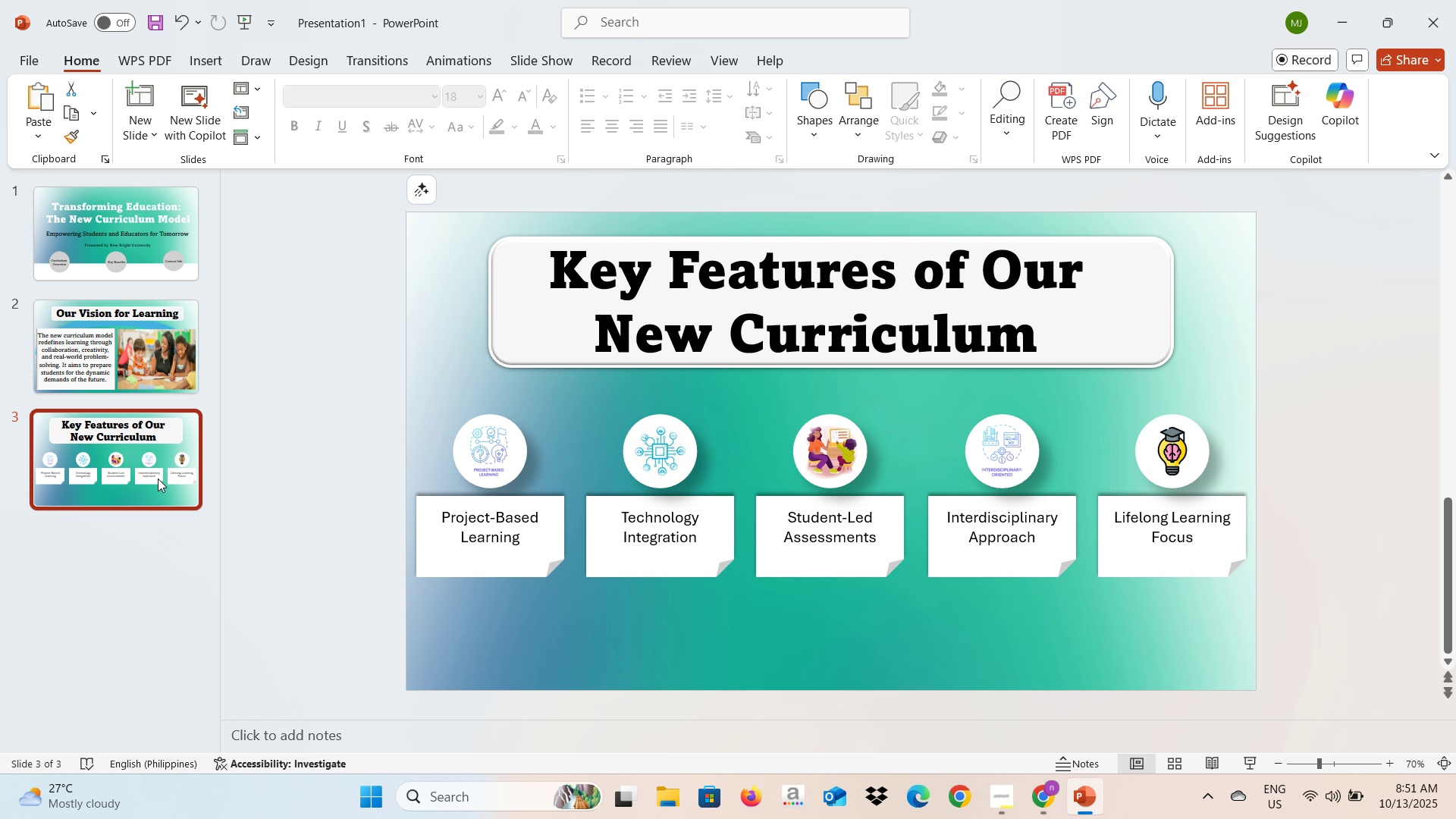 
key(Control+C)
 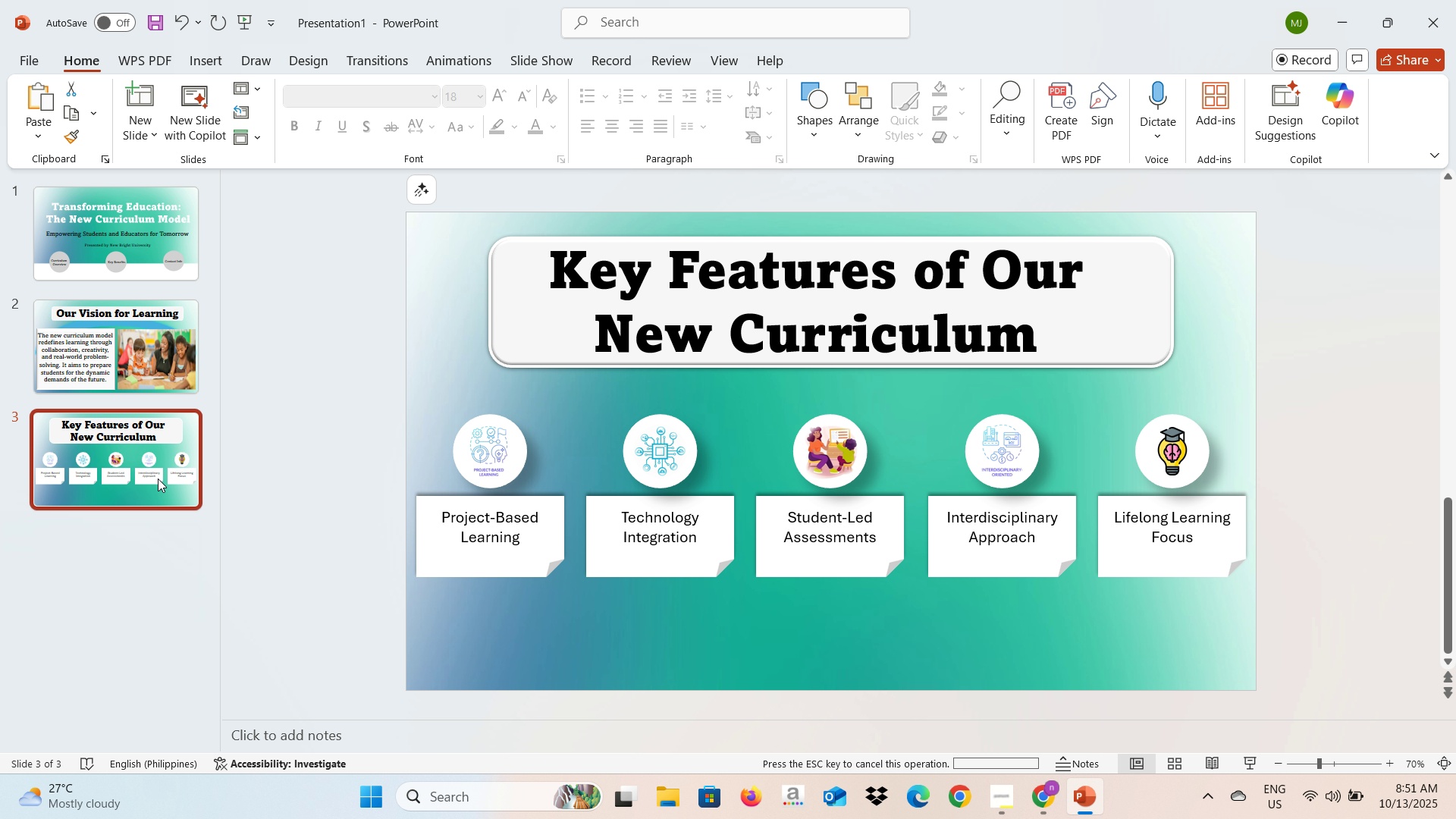 
key(Control+V)
 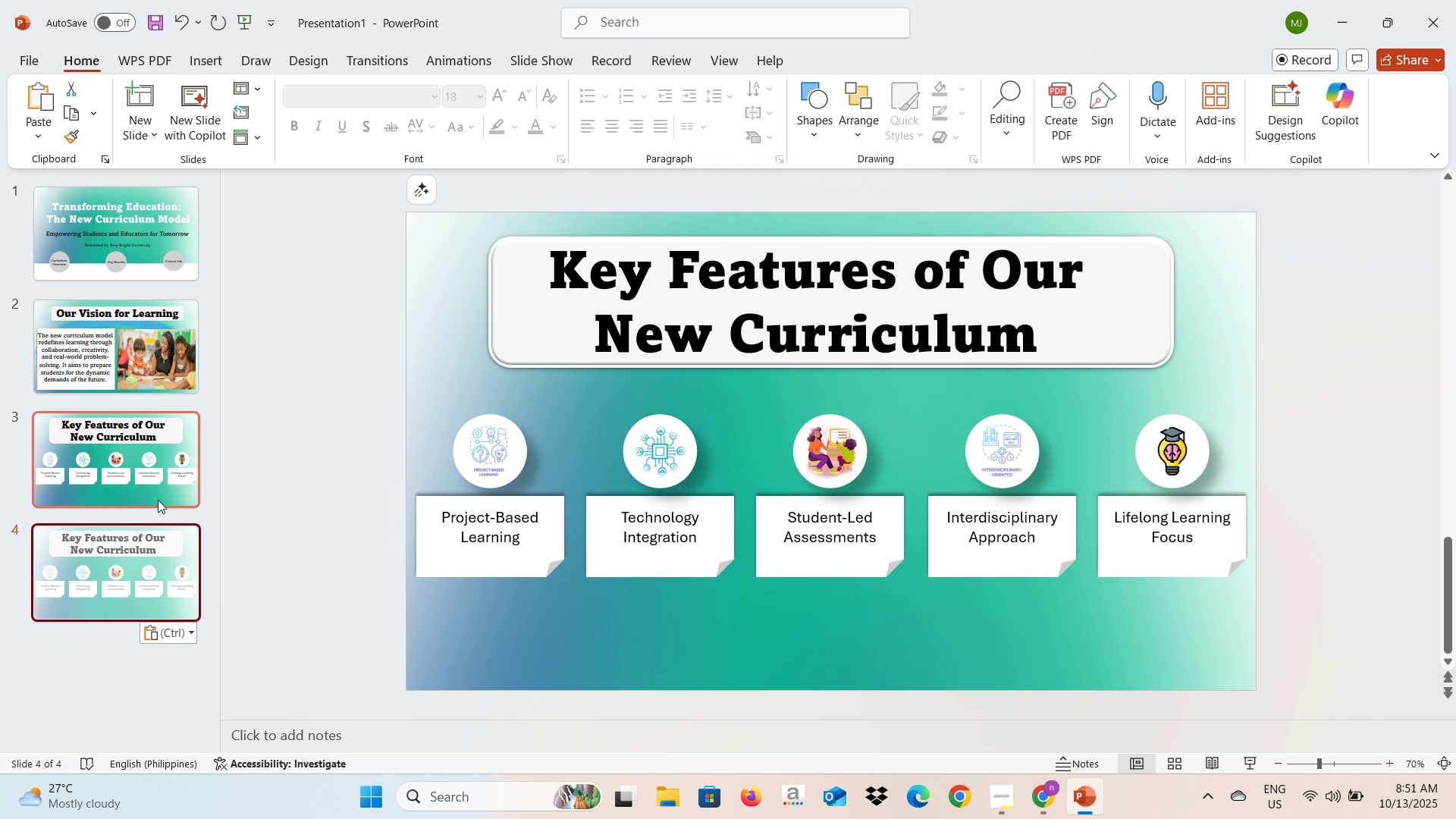 
key(Alt+AltLeft)
 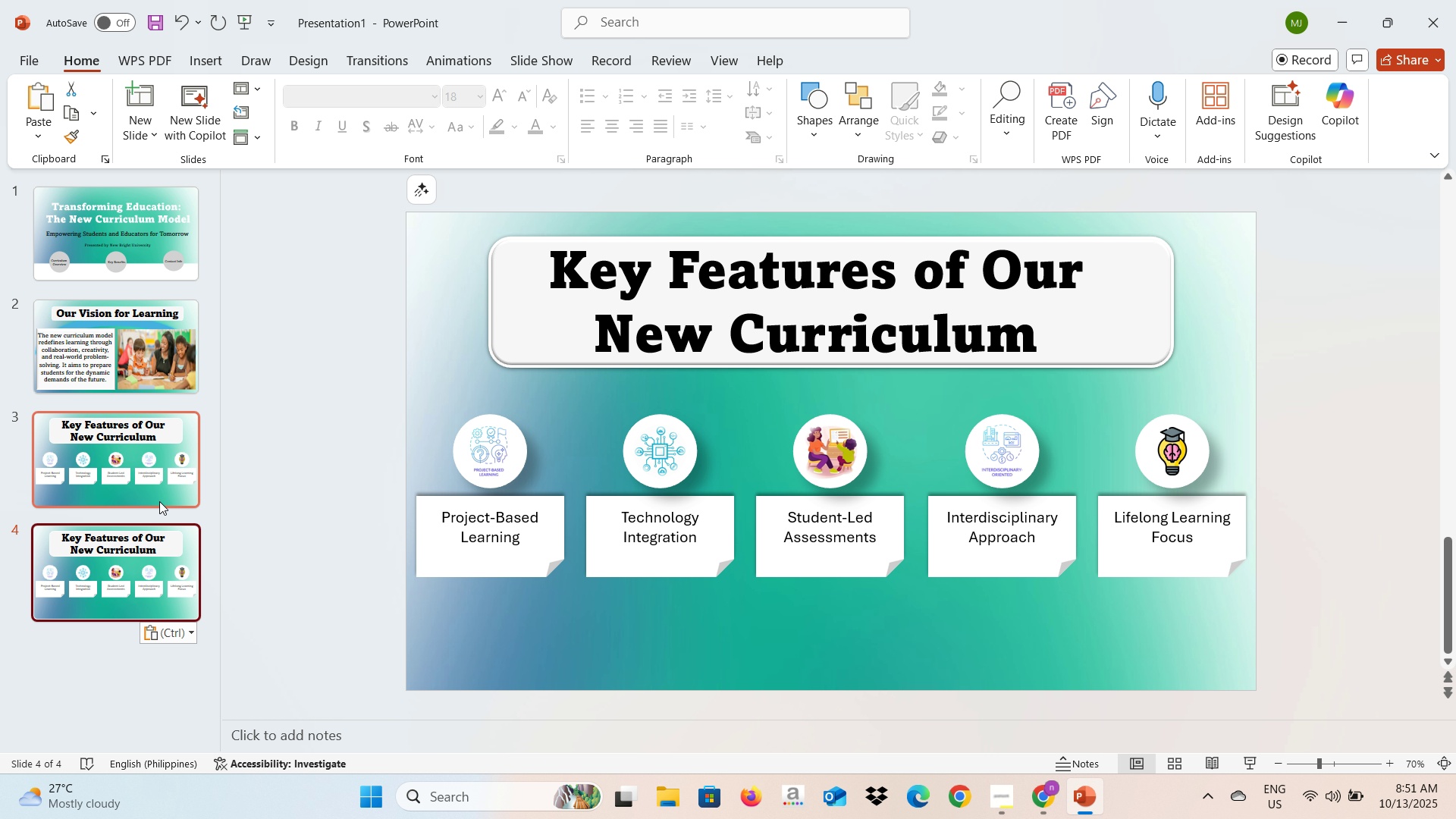 
key(Alt+Tab)
 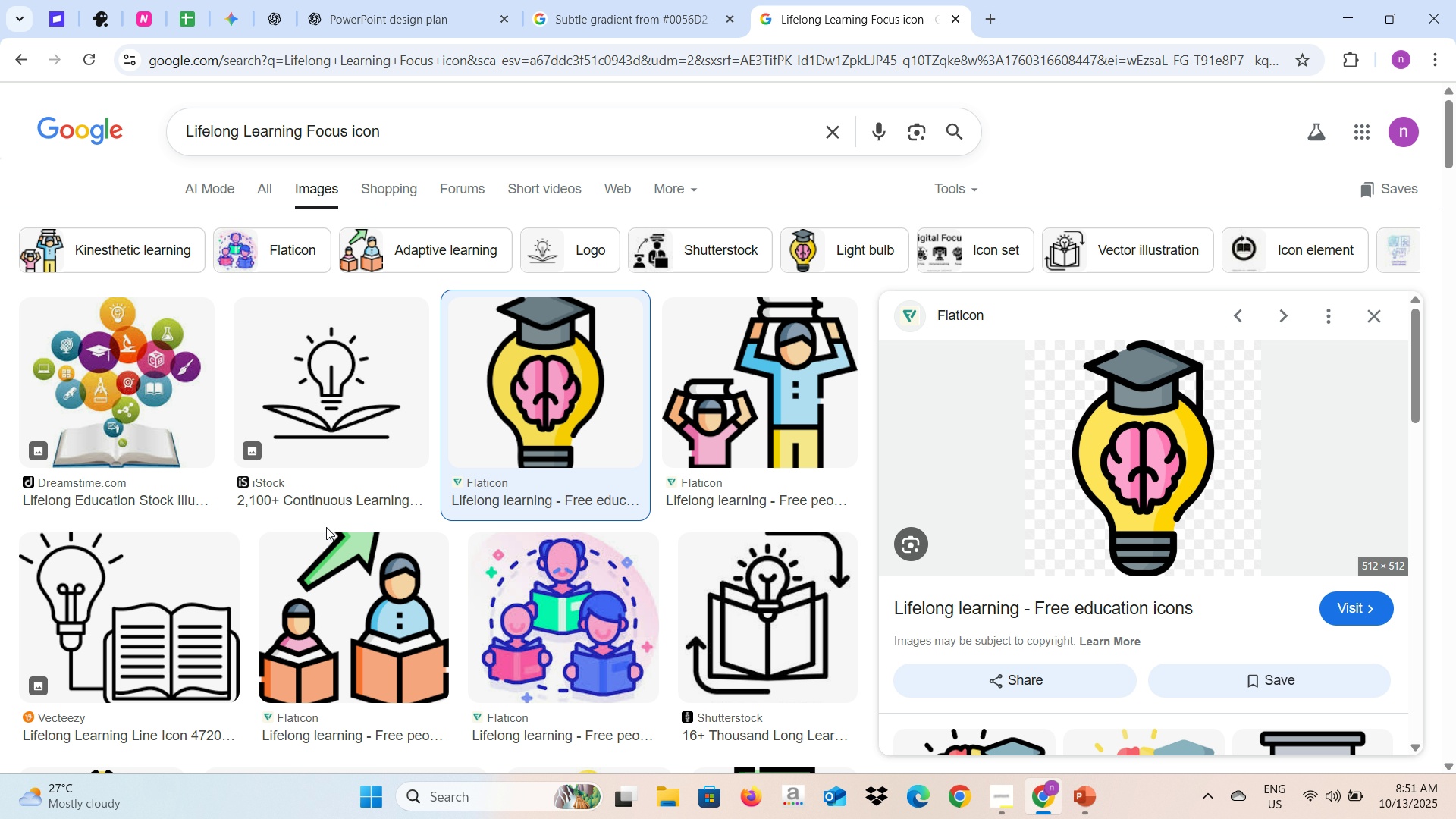 
key(Alt+Tab)
 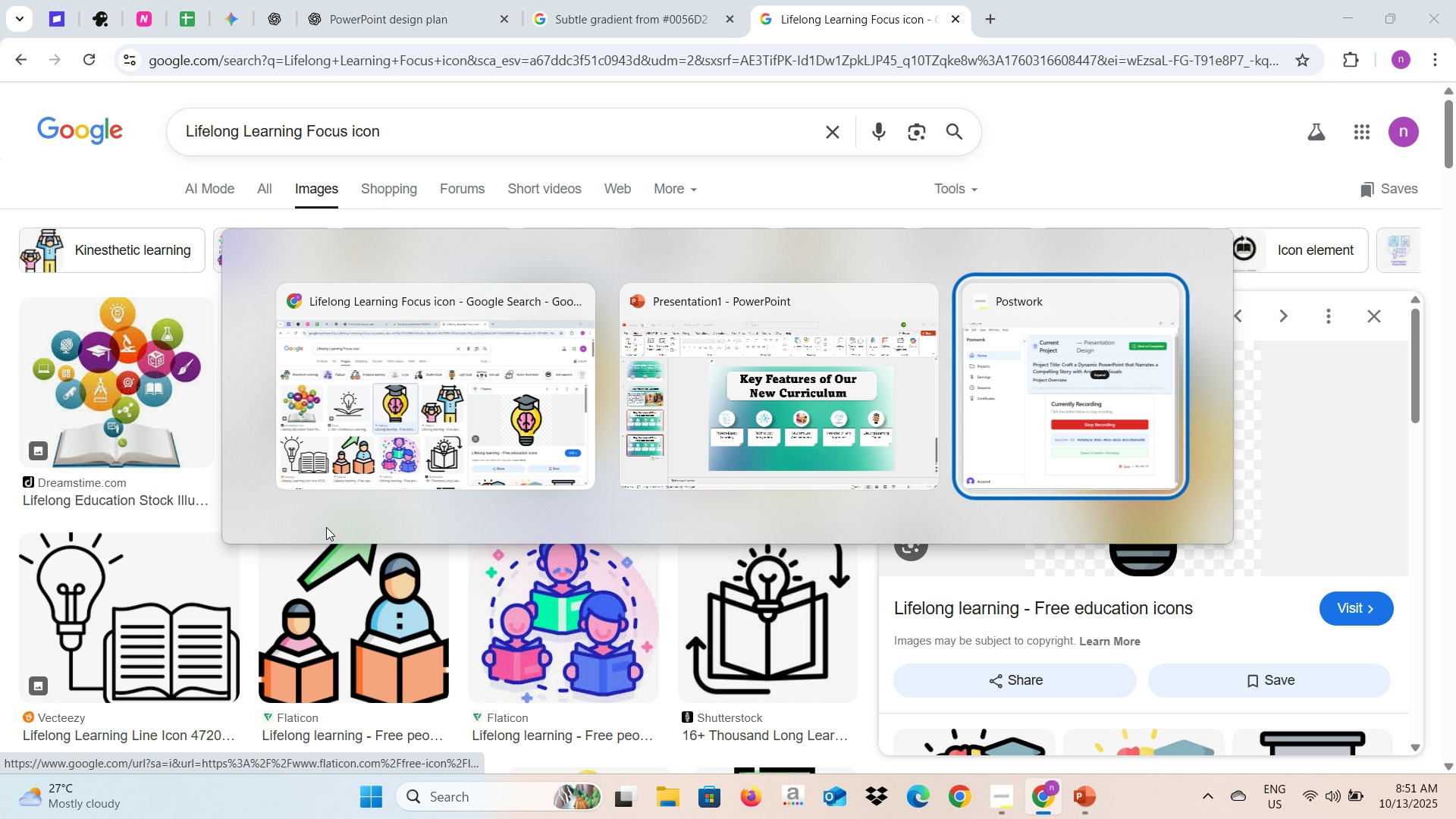 
key(Alt+Tab)
 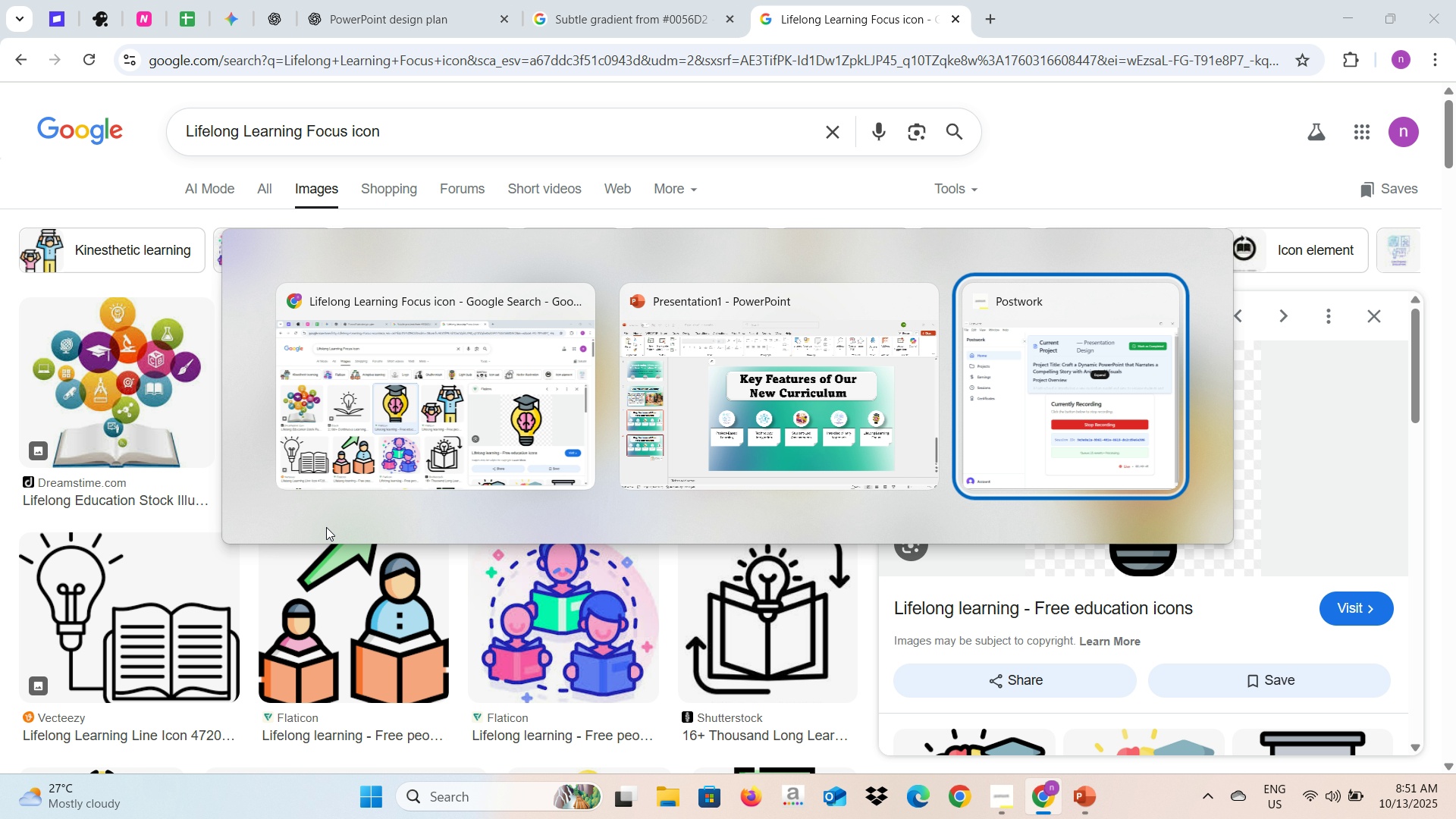 
key(Alt+Tab)
 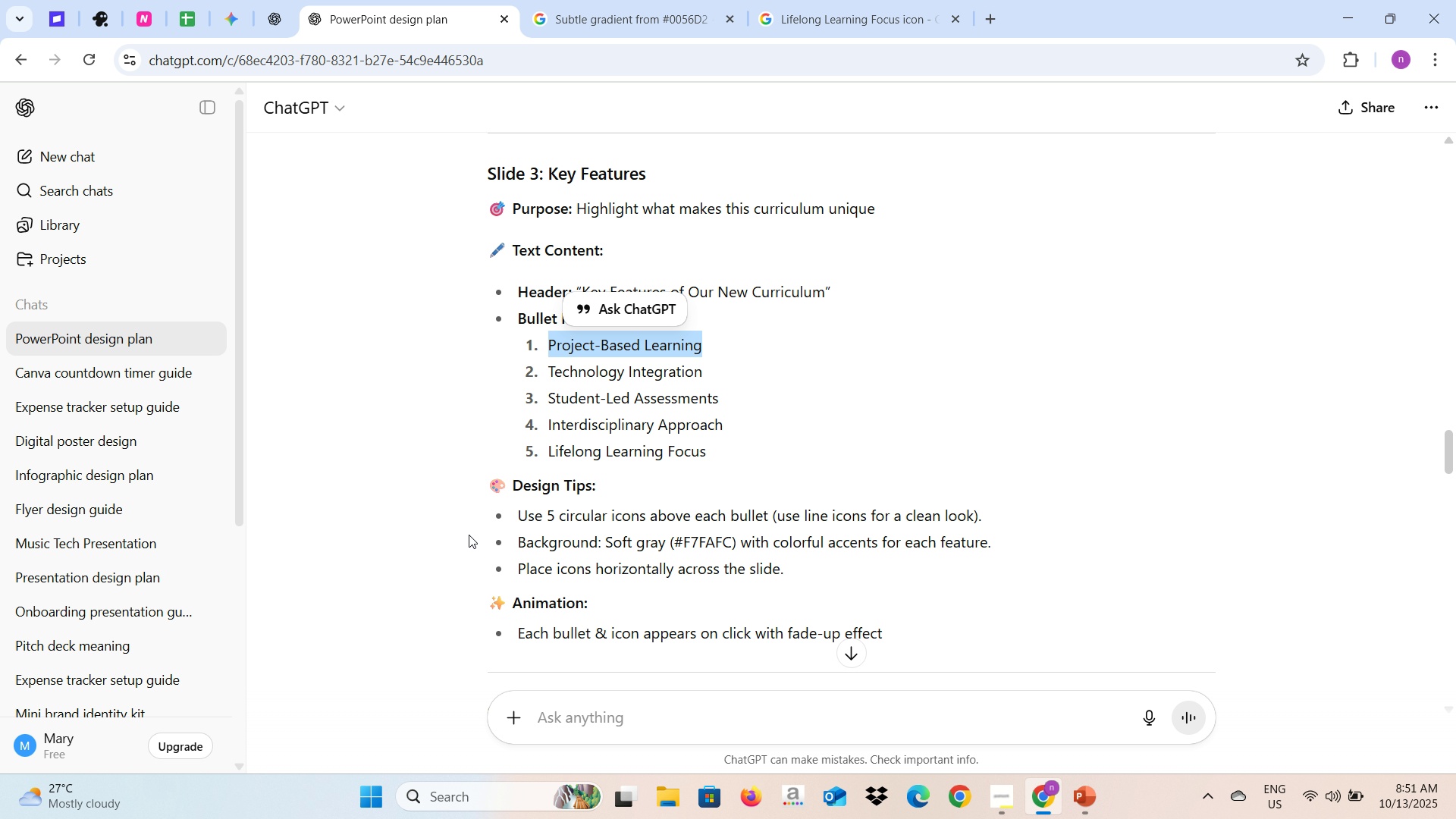 
left_click([394, 551])
 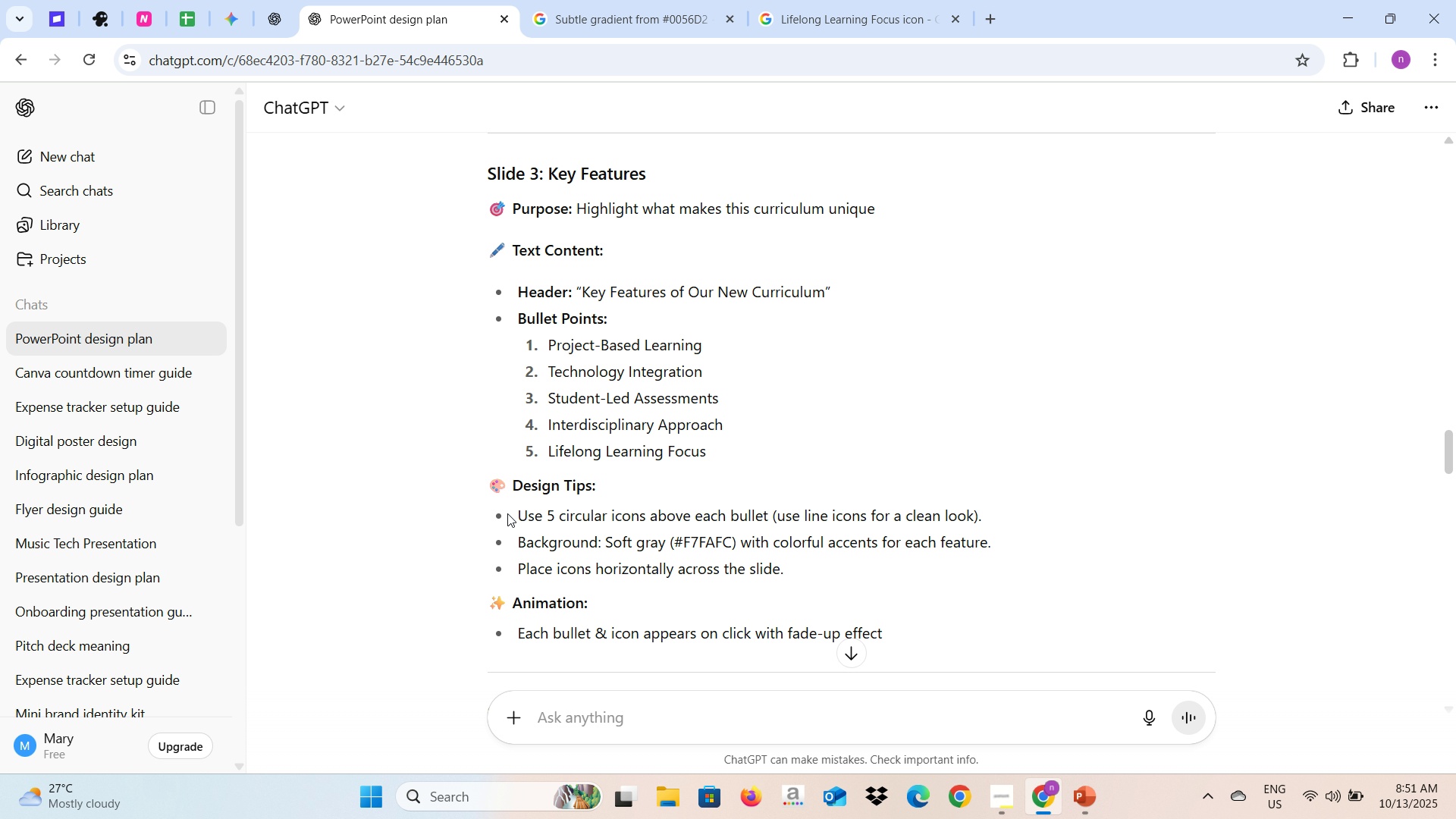 
scroll: coordinate [608, 488], scroll_direction: down, amount: 2.0
 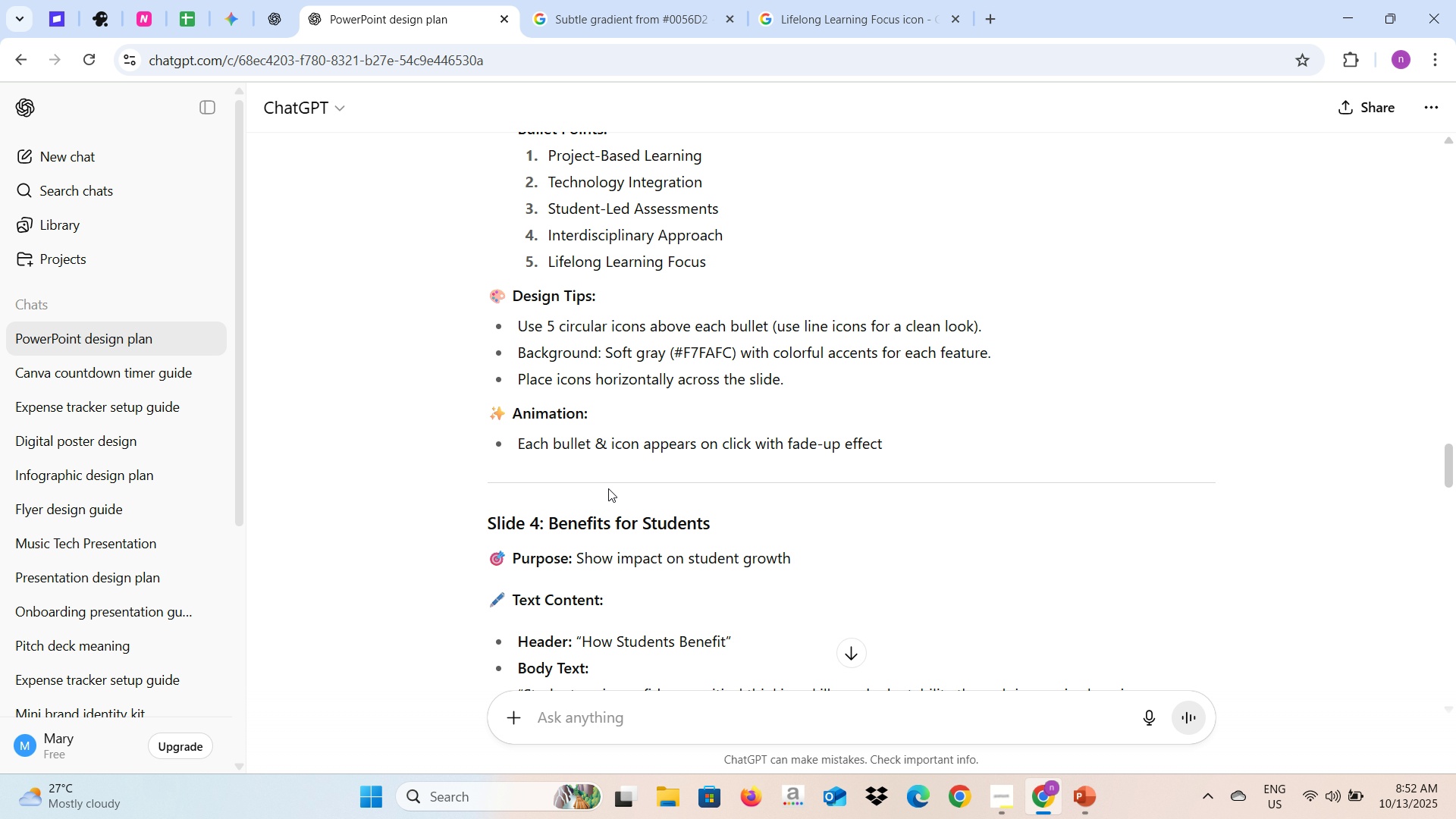 
wait(9.87)
 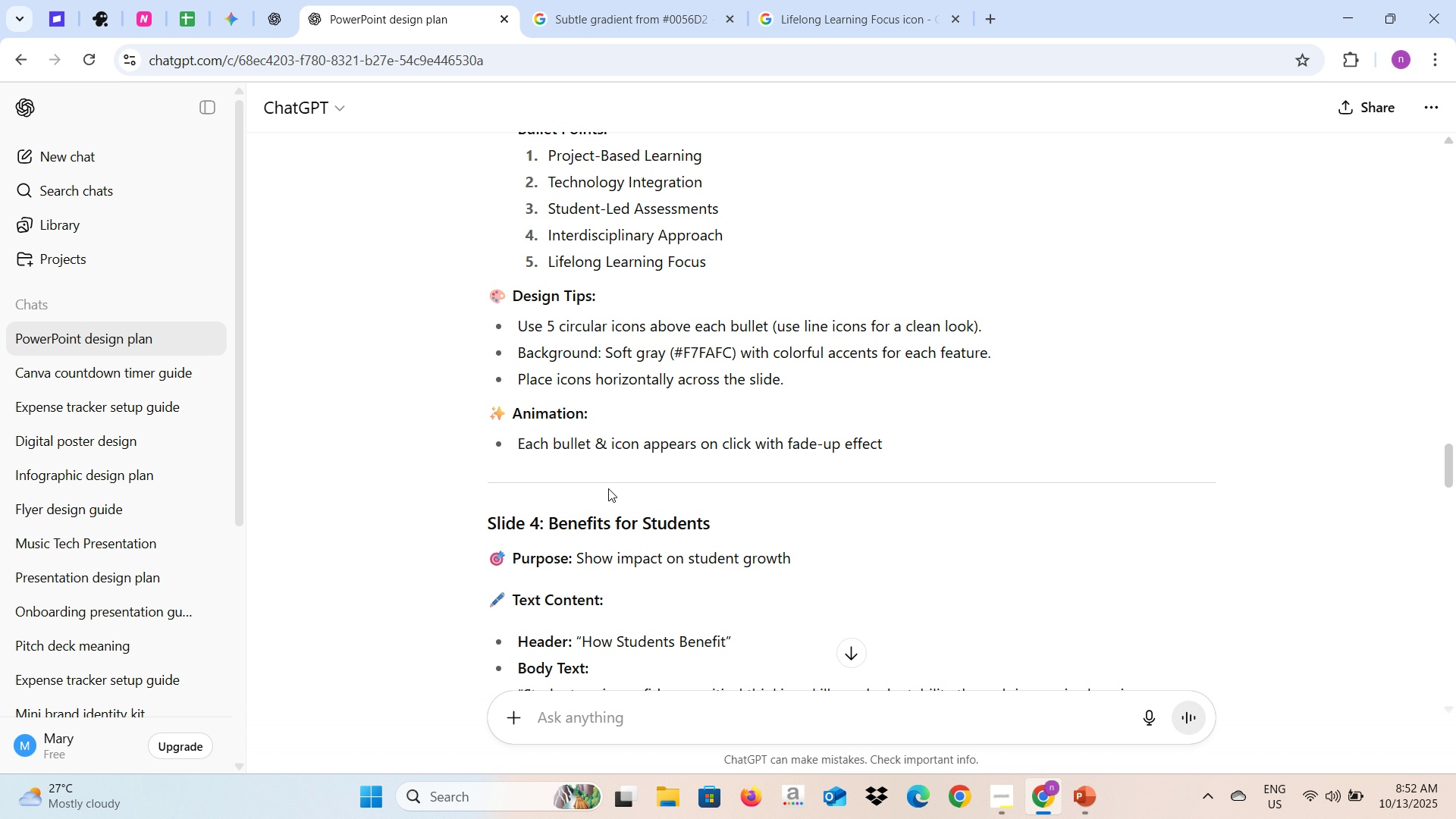 
scroll: coordinate [601, 504], scroll_direction: down, amount: 2.0
 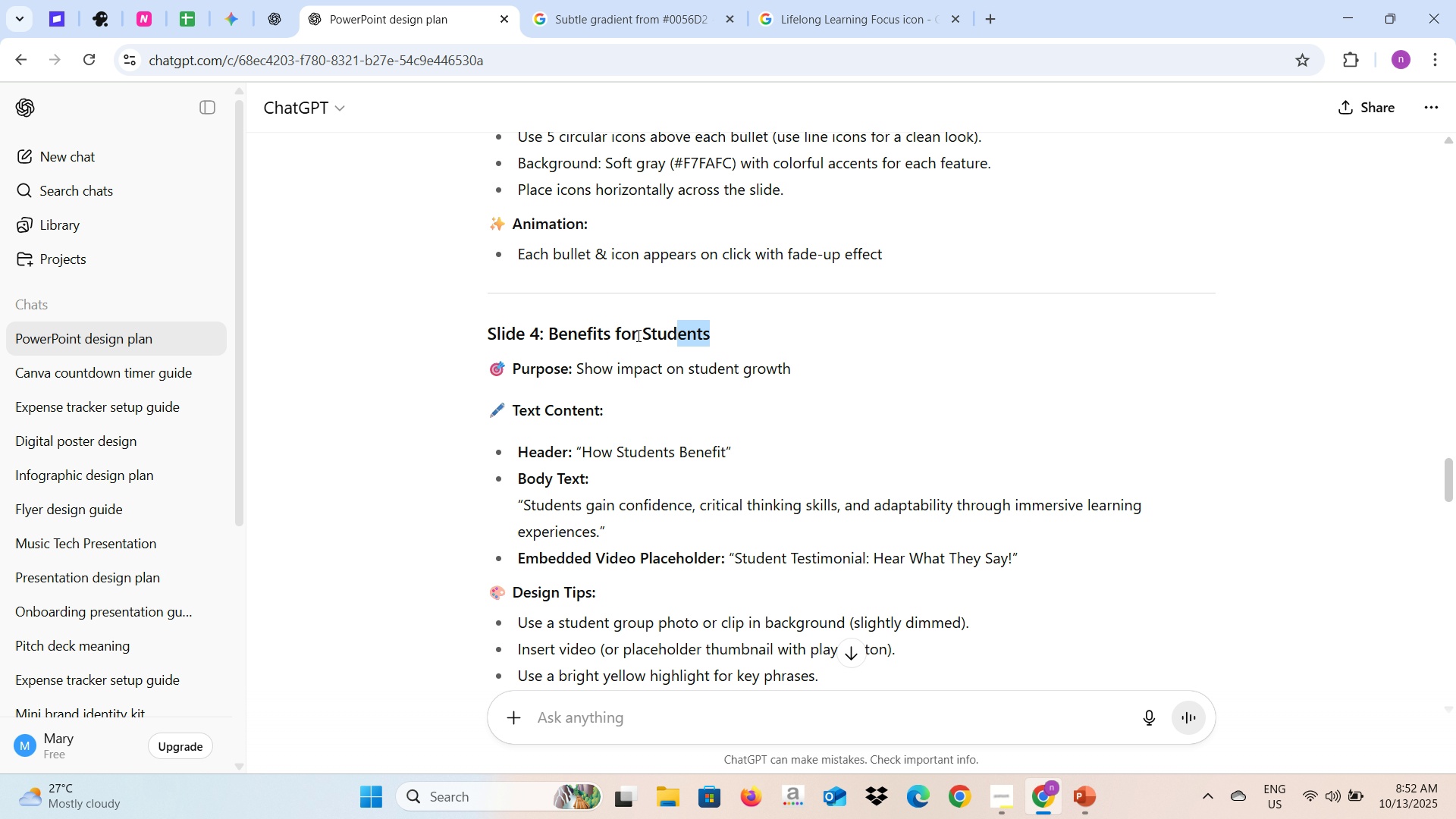 
key(Control+C)
 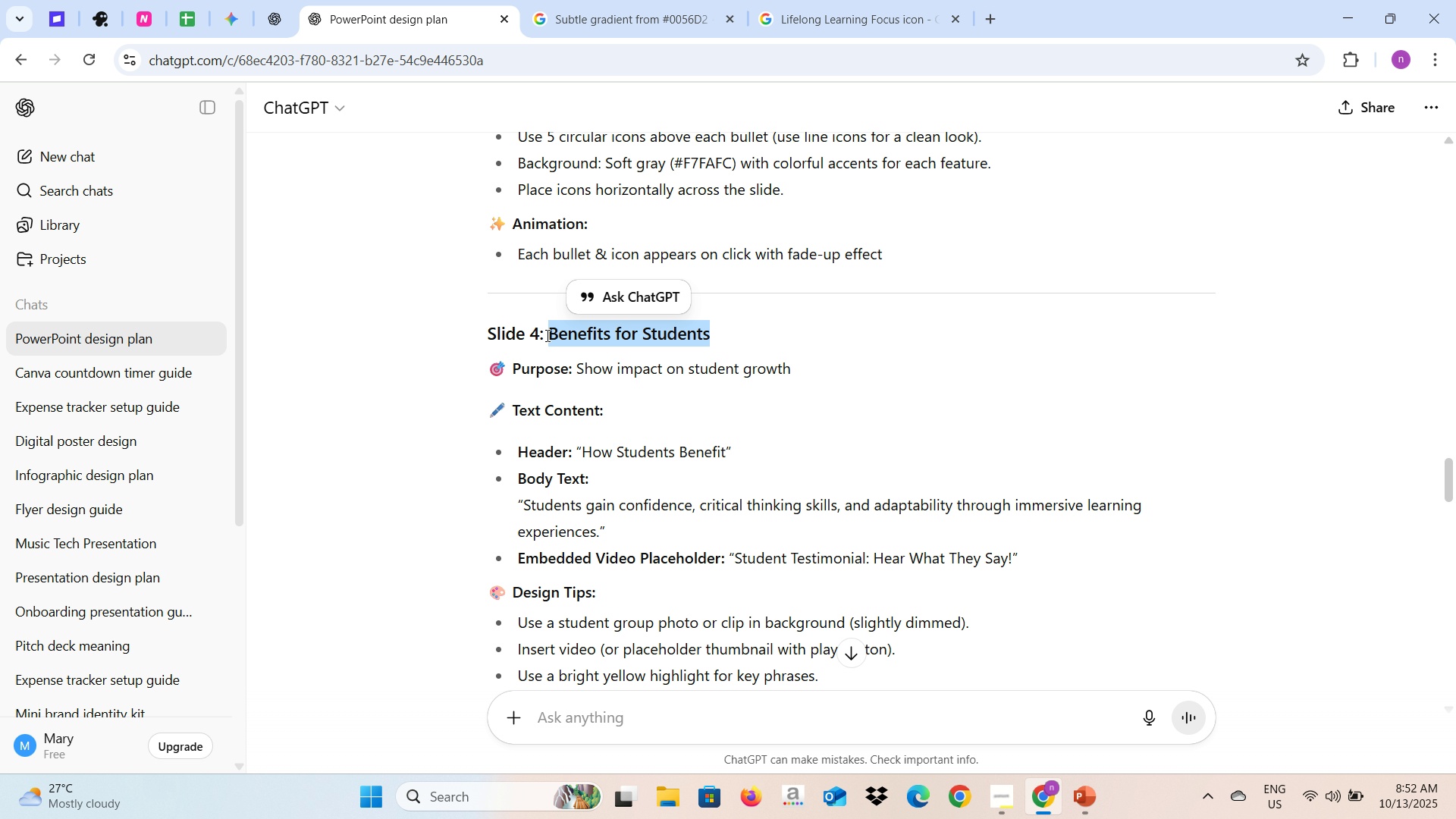 
key(Alt+AltLeft)
 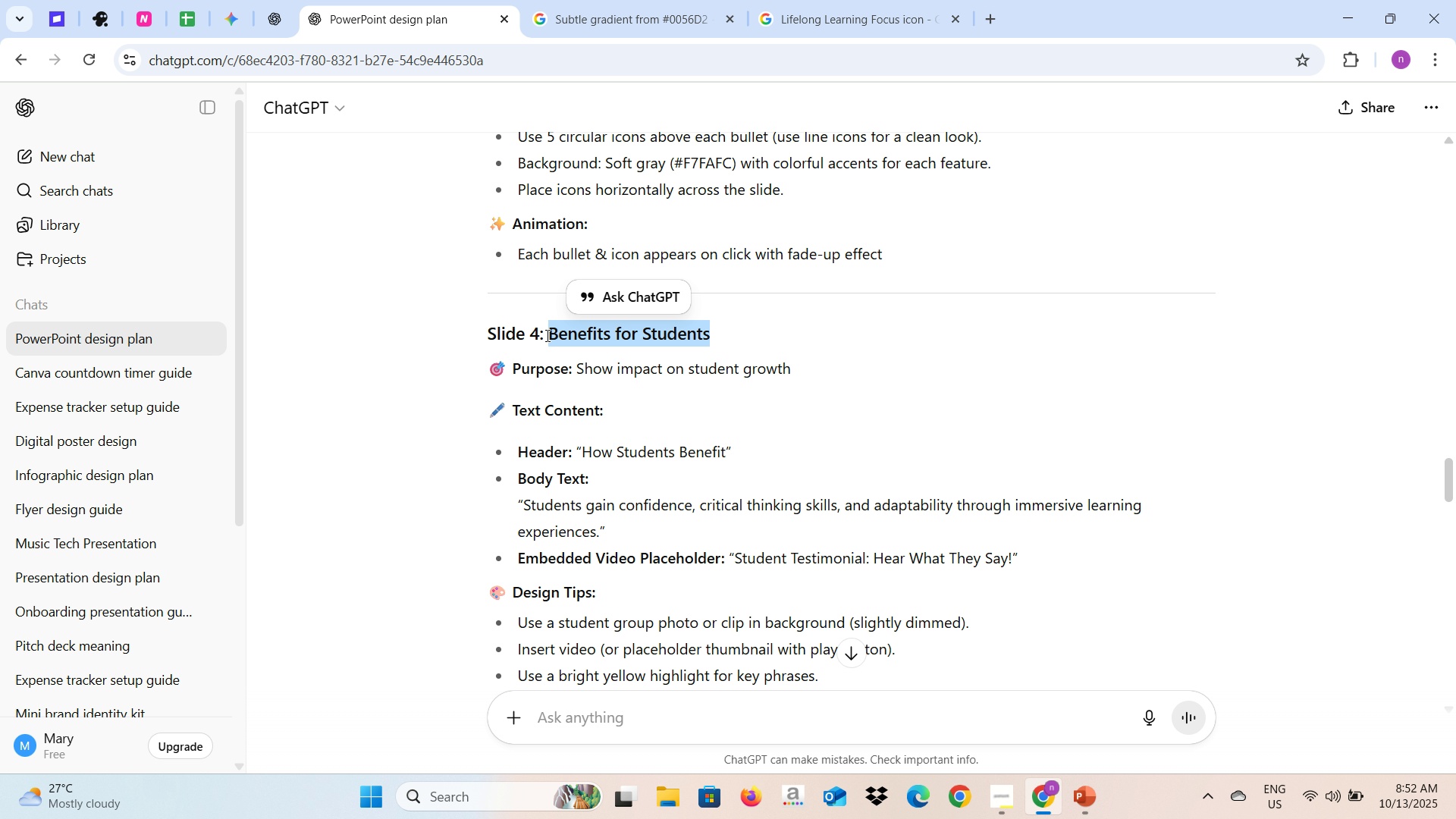 
key(Alt+Tab)
 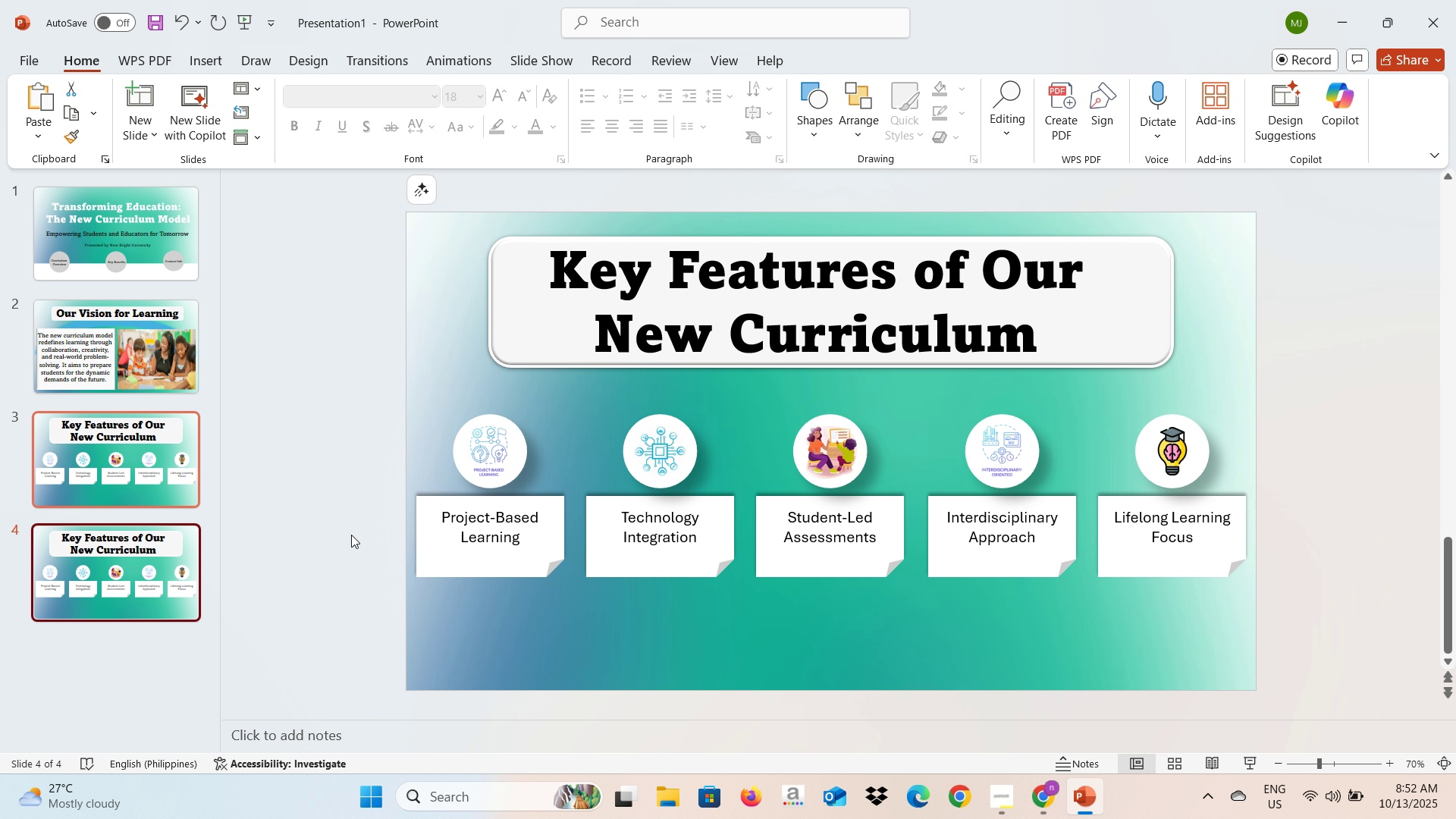 
left_click([351, 536])
 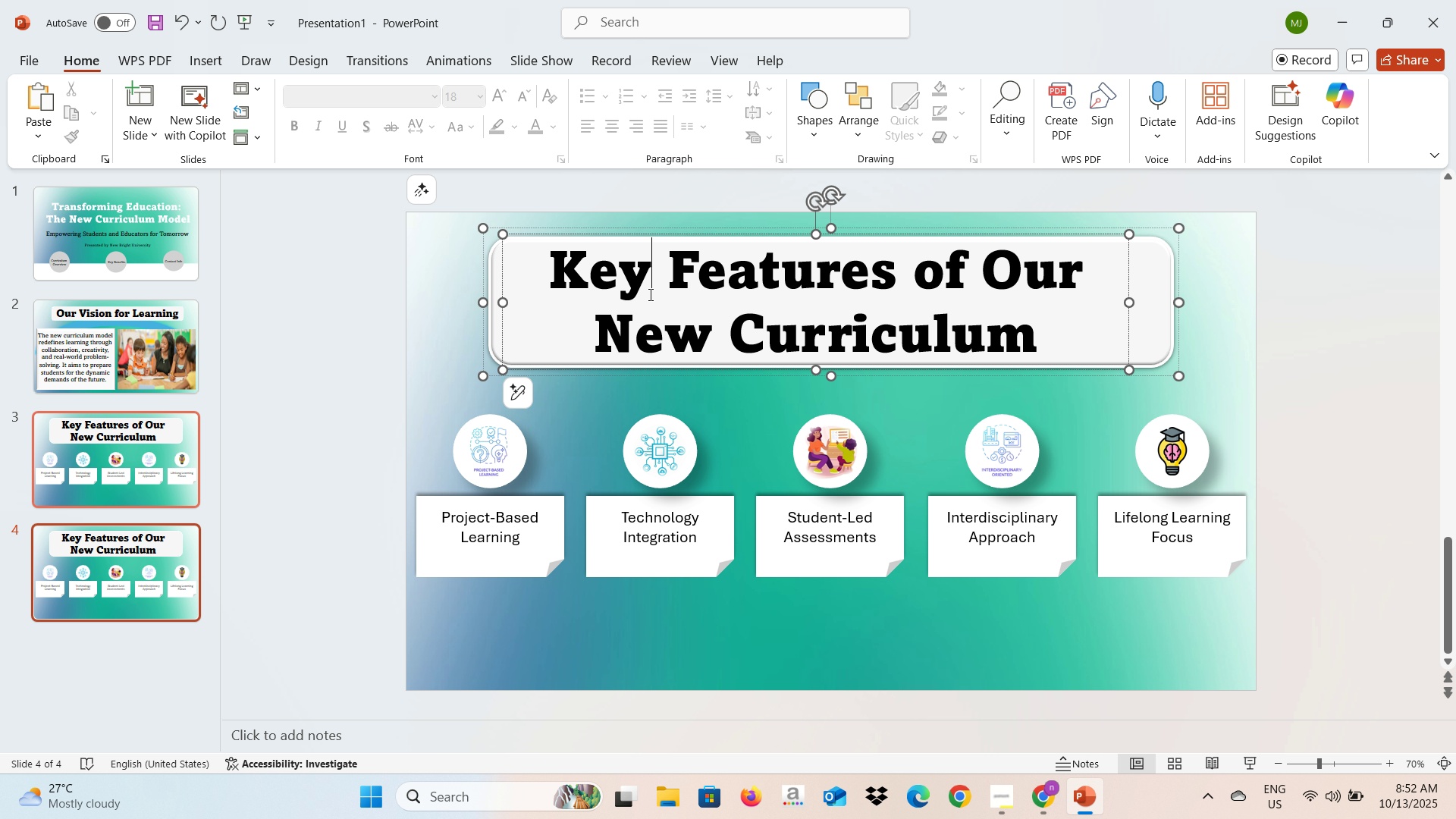 
left_click([649, 294])
 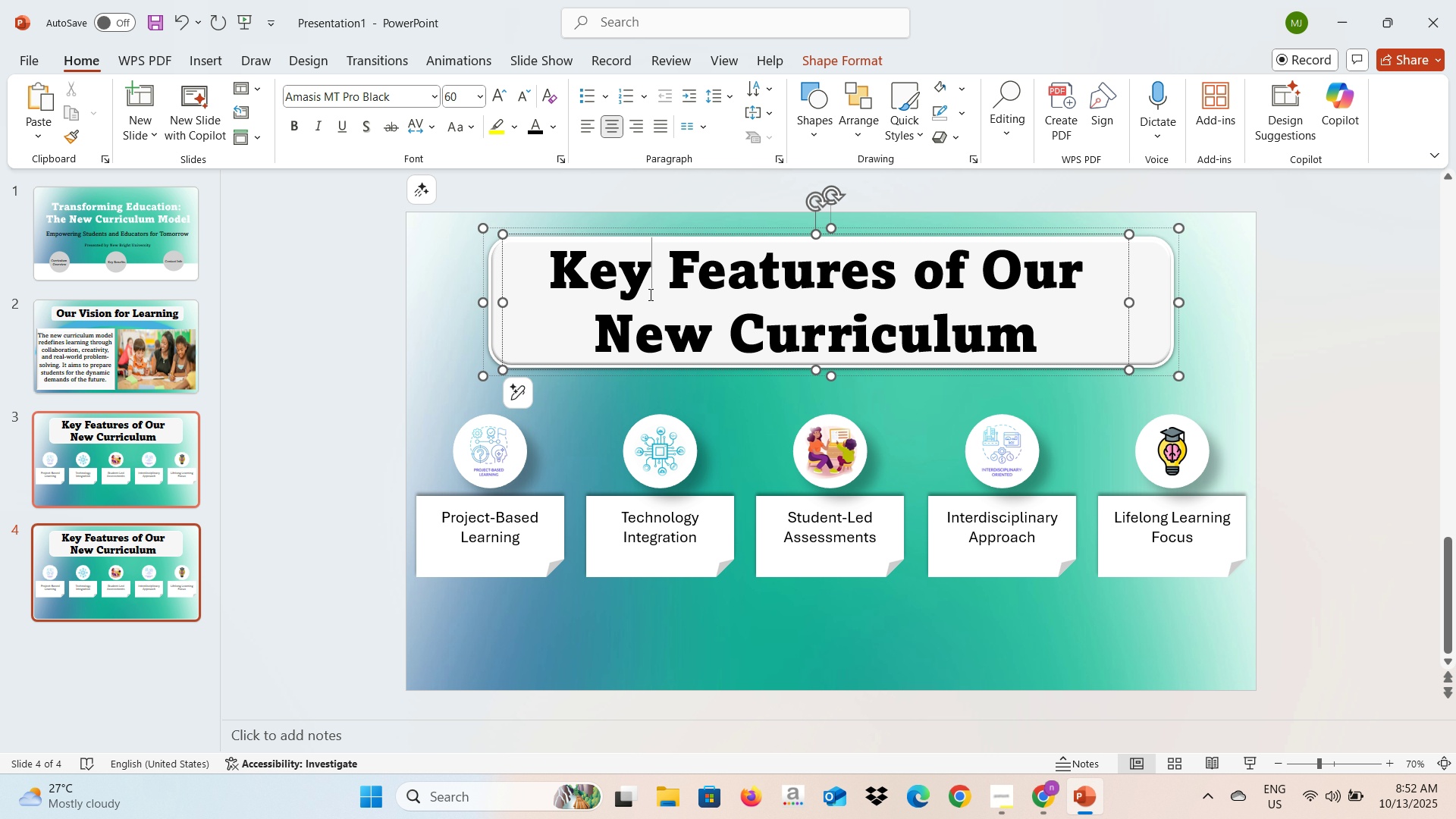 
key(Control+A)
 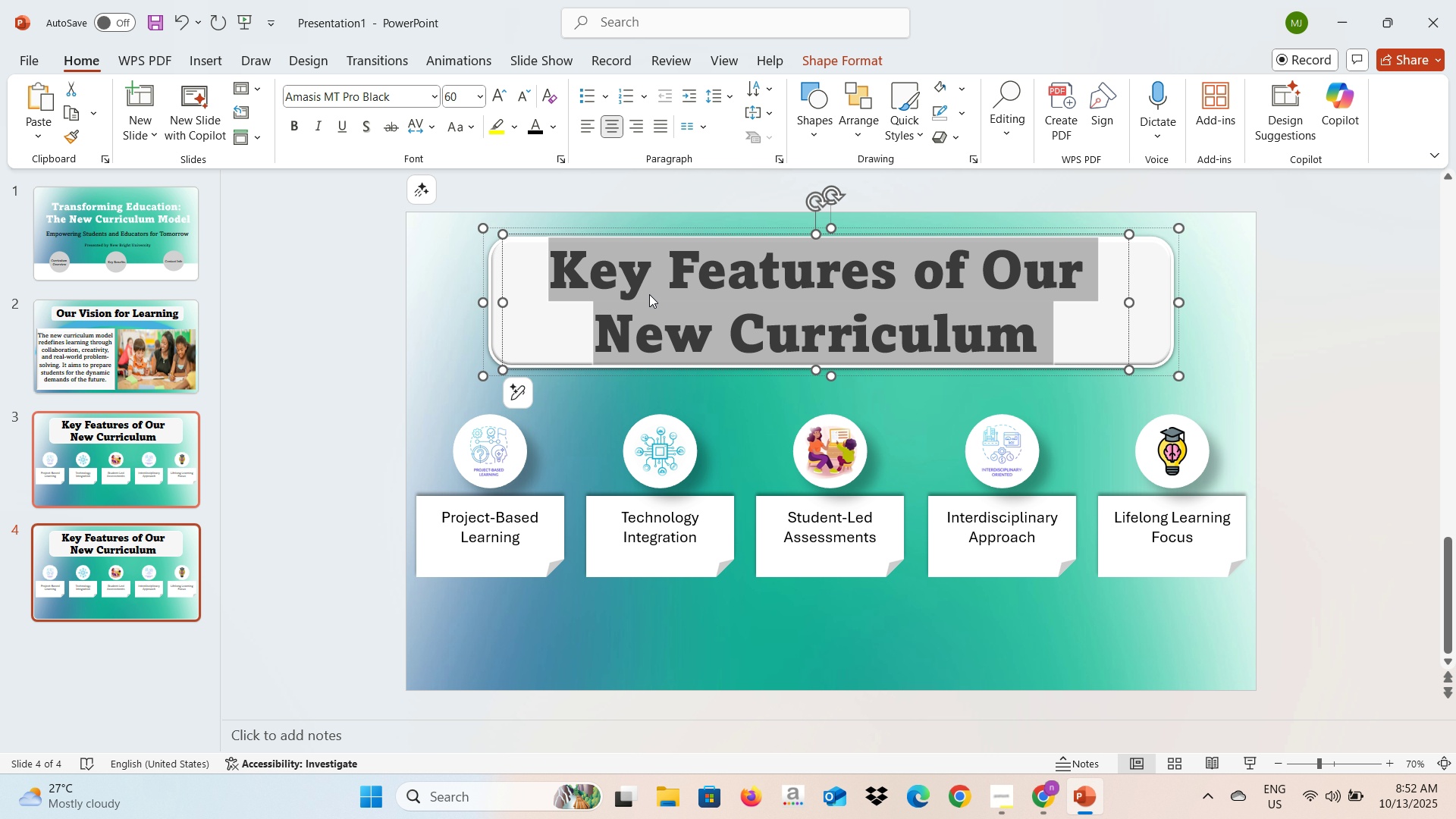 
key(Alt+AltLeft)
 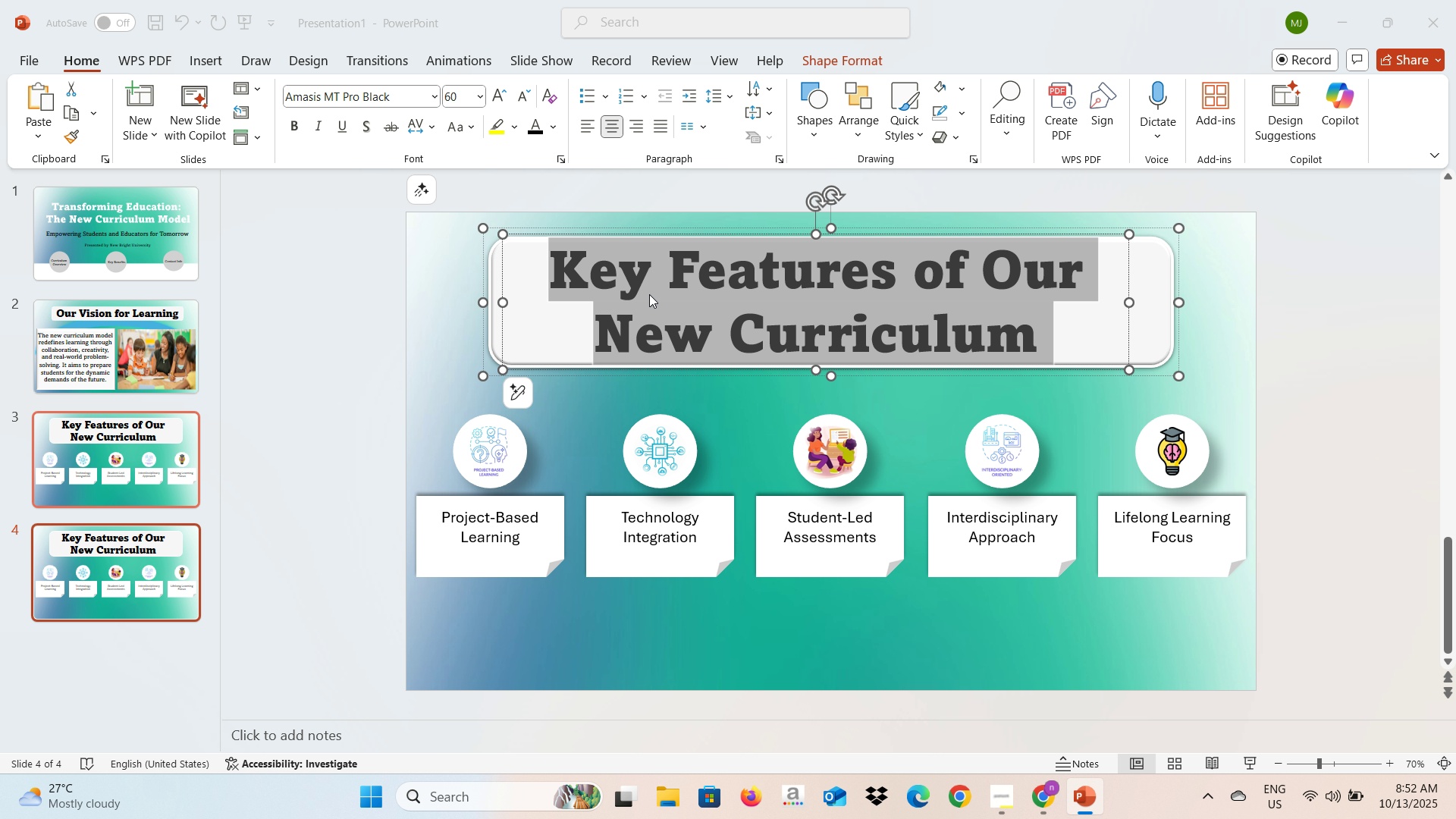 
key(Alt+Tab)
 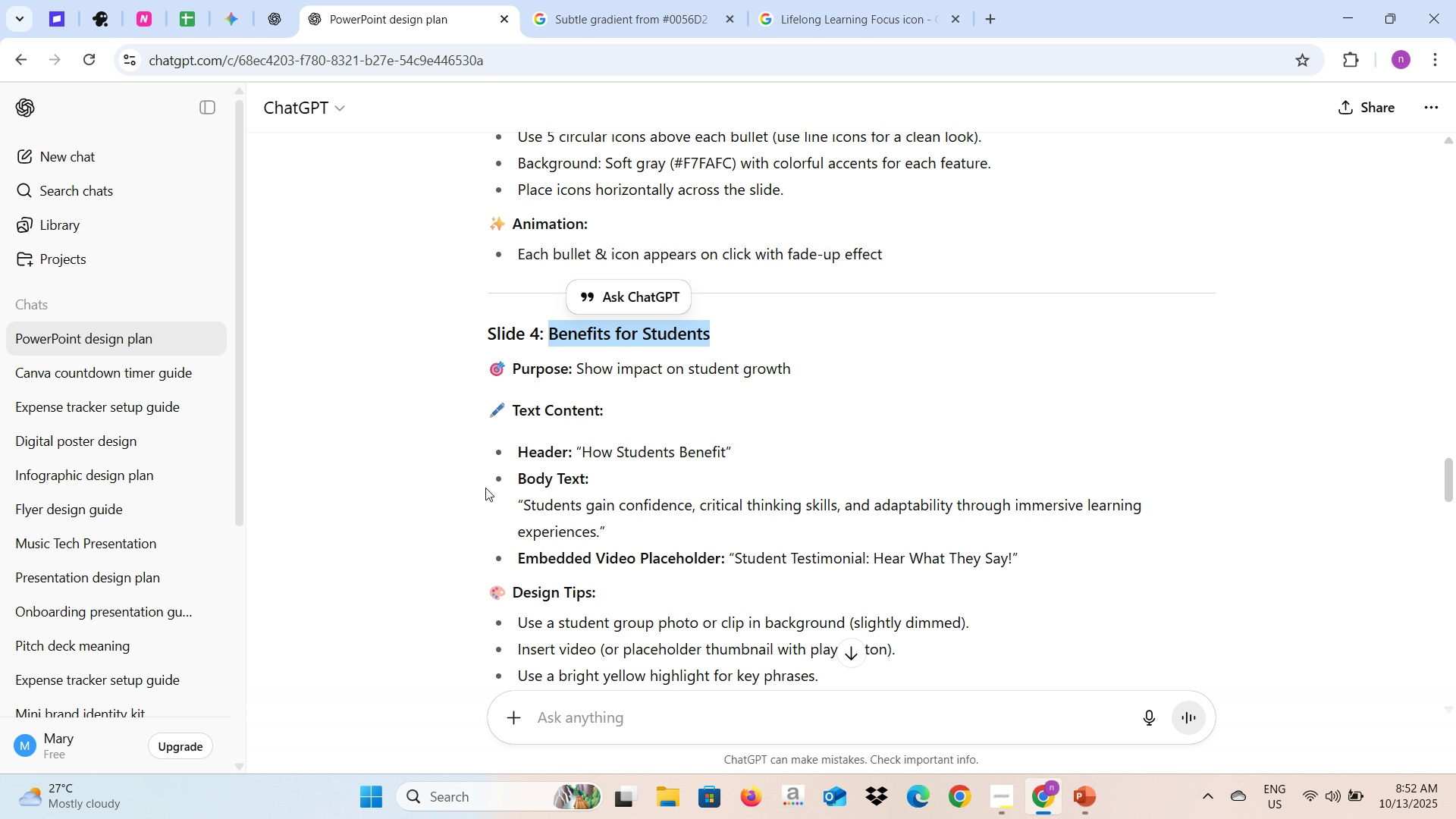 
left_click([478, 492])
 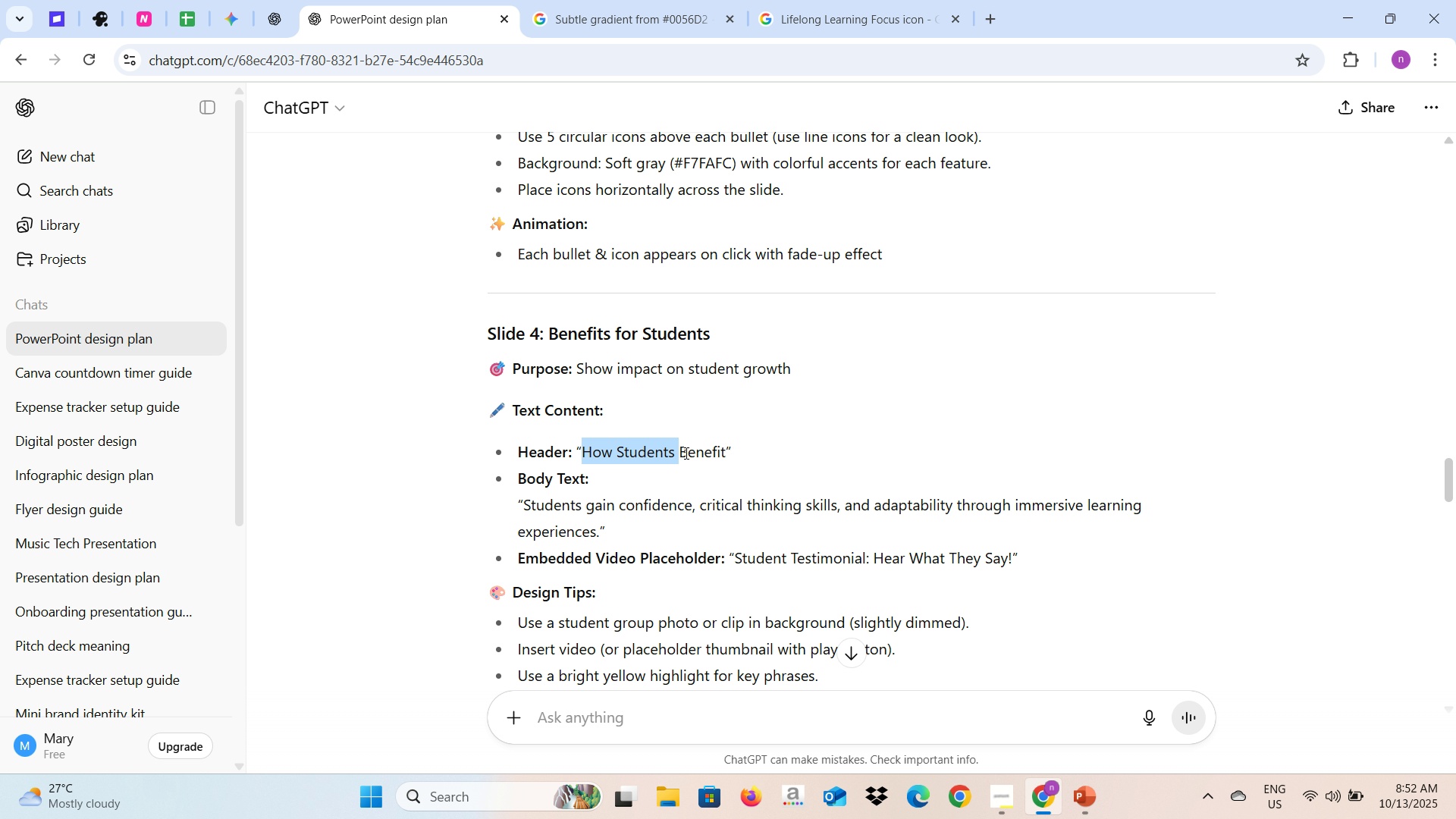 
key(Control+C)
 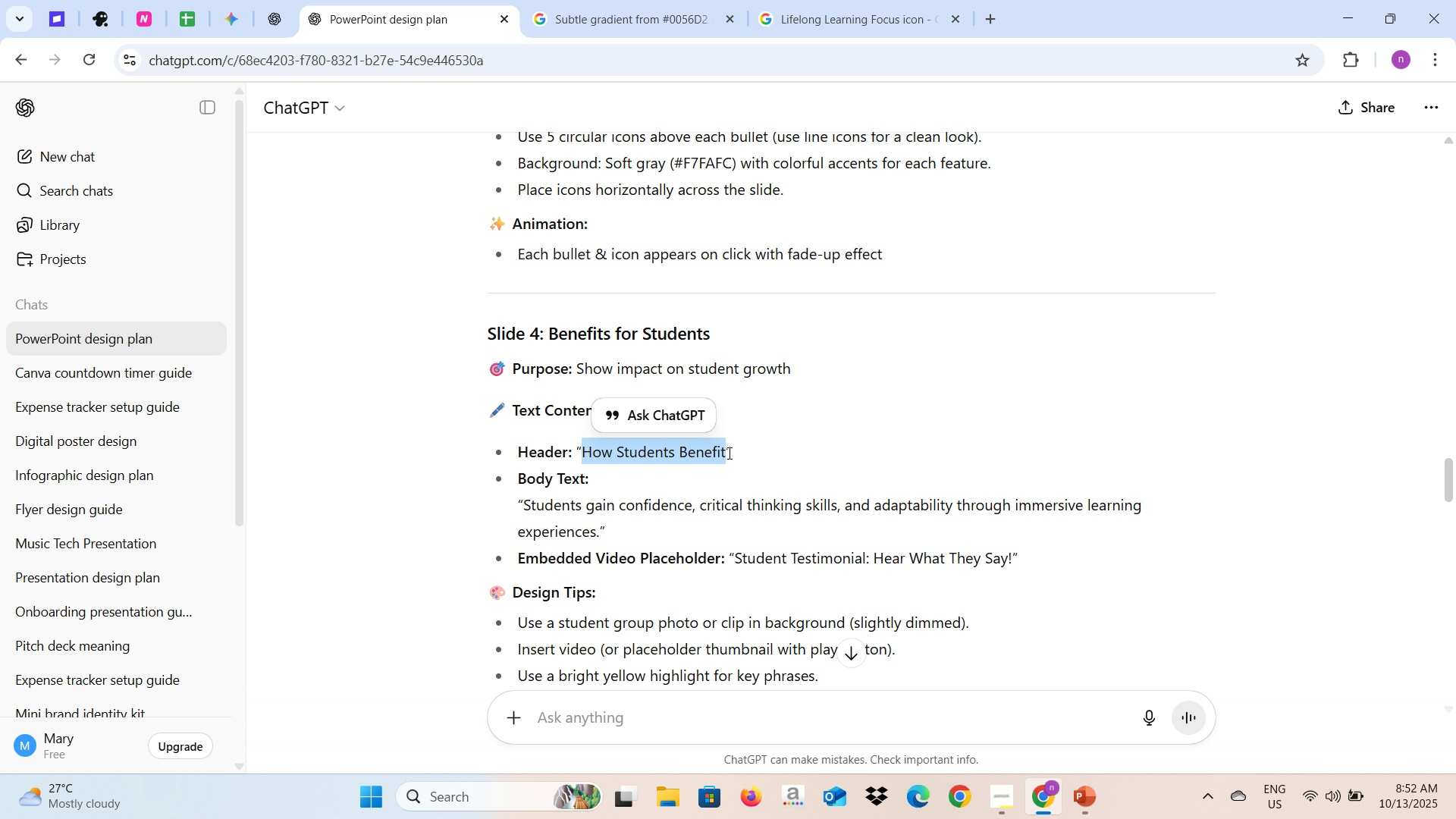 
key(Alt+AltLeft)
 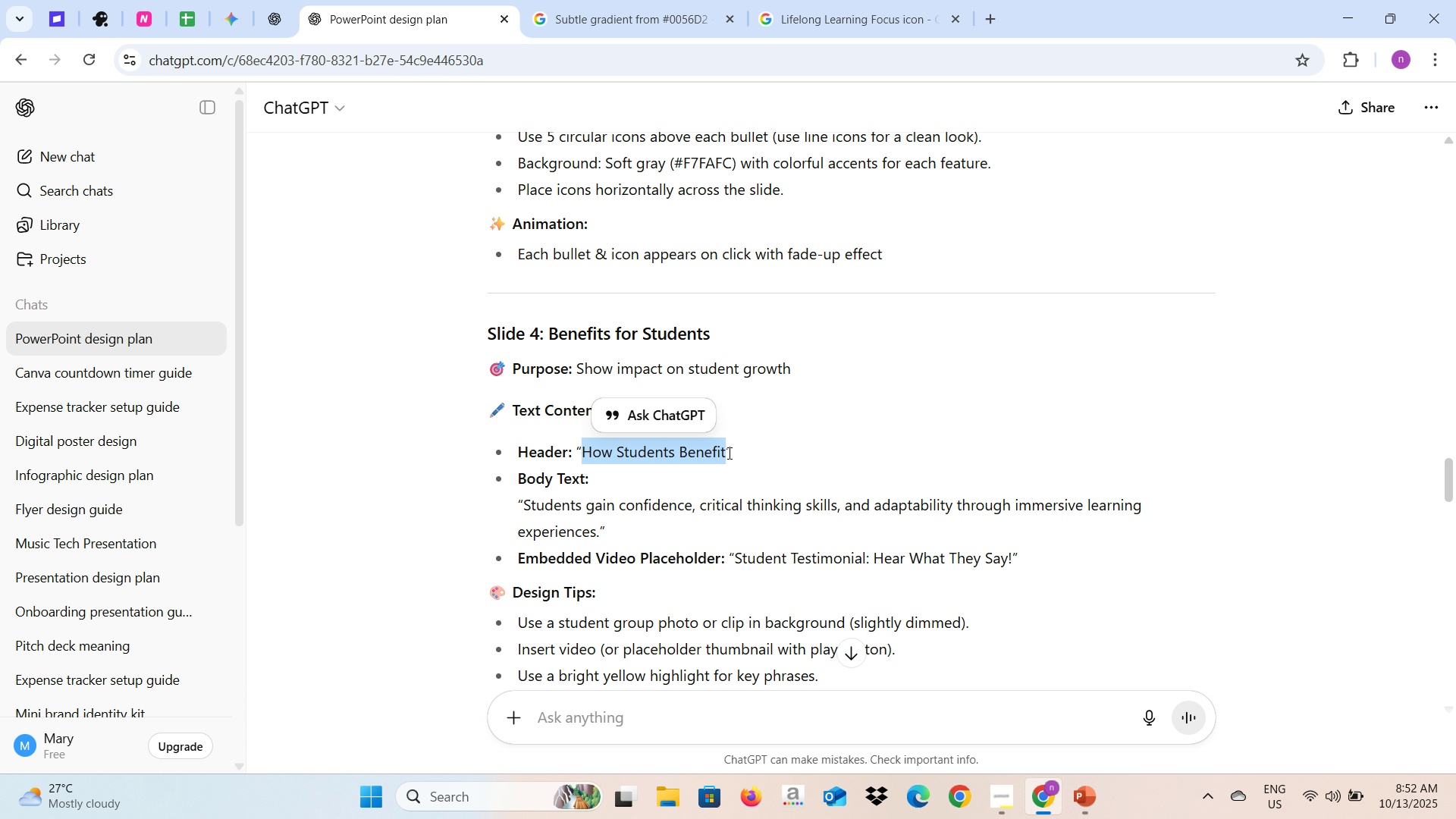 
key(Alt+Tab)
 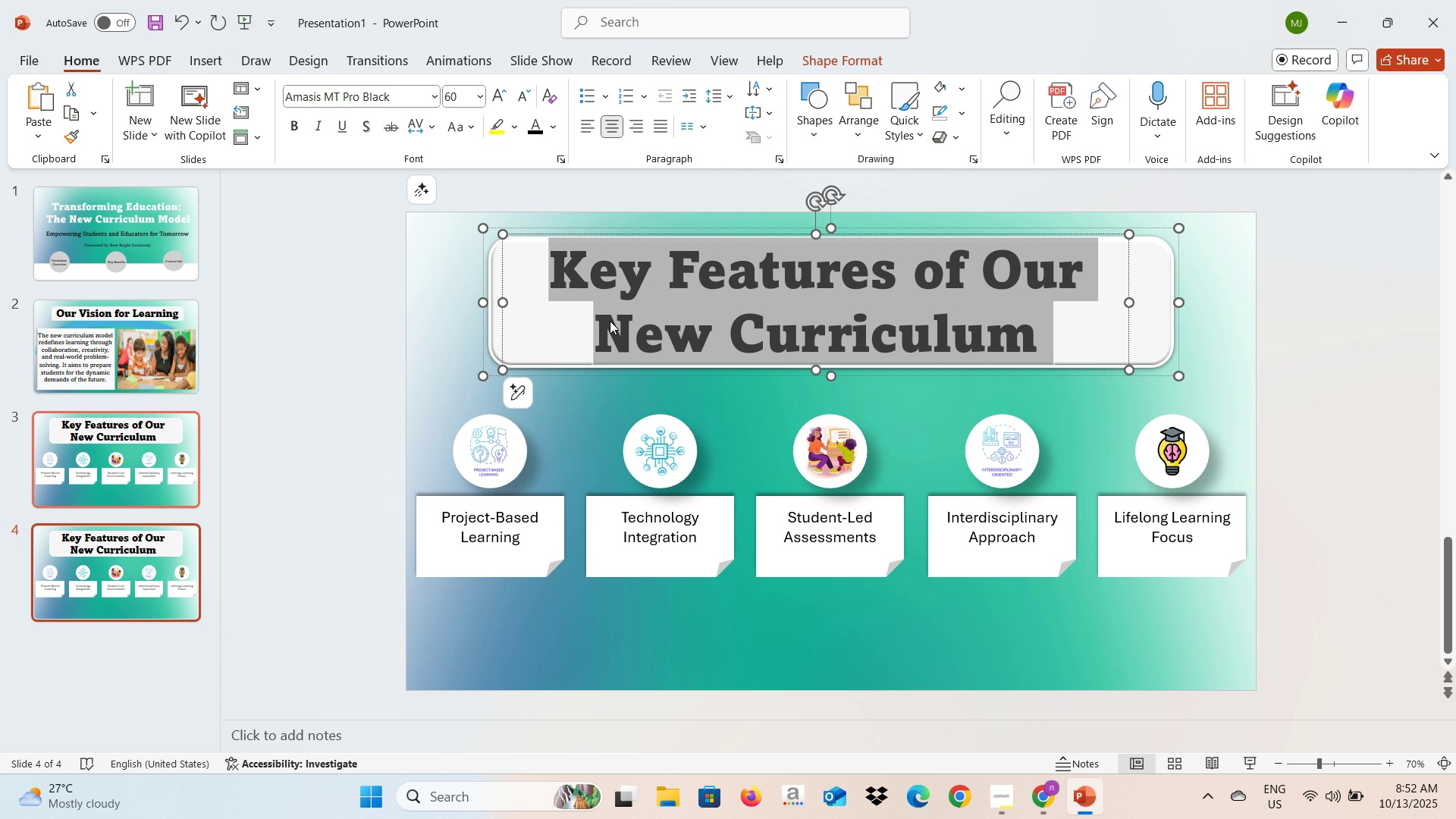 
key(Control+V)
 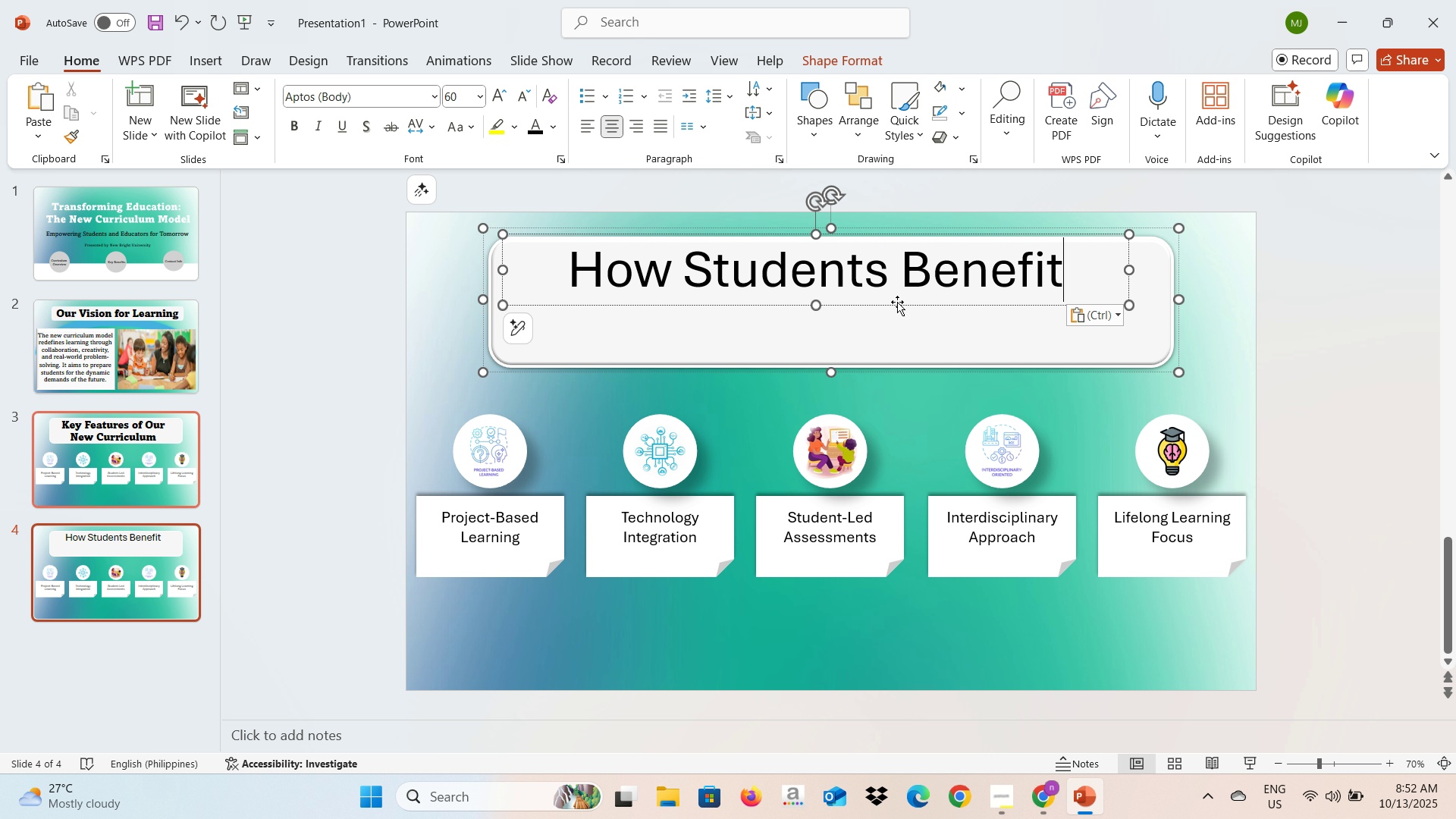 
key(Control+A)
 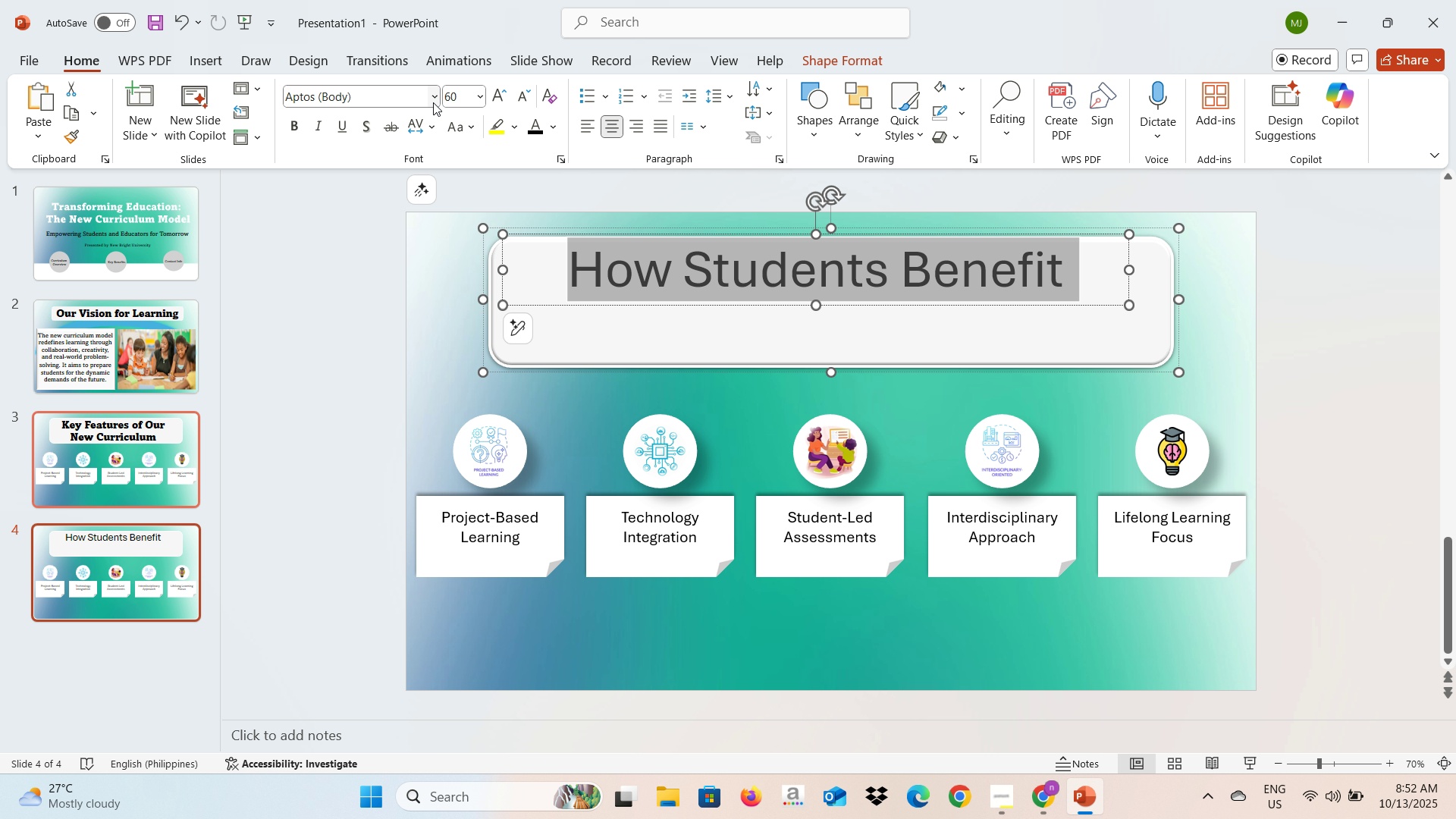 
left_click([429, 102])
 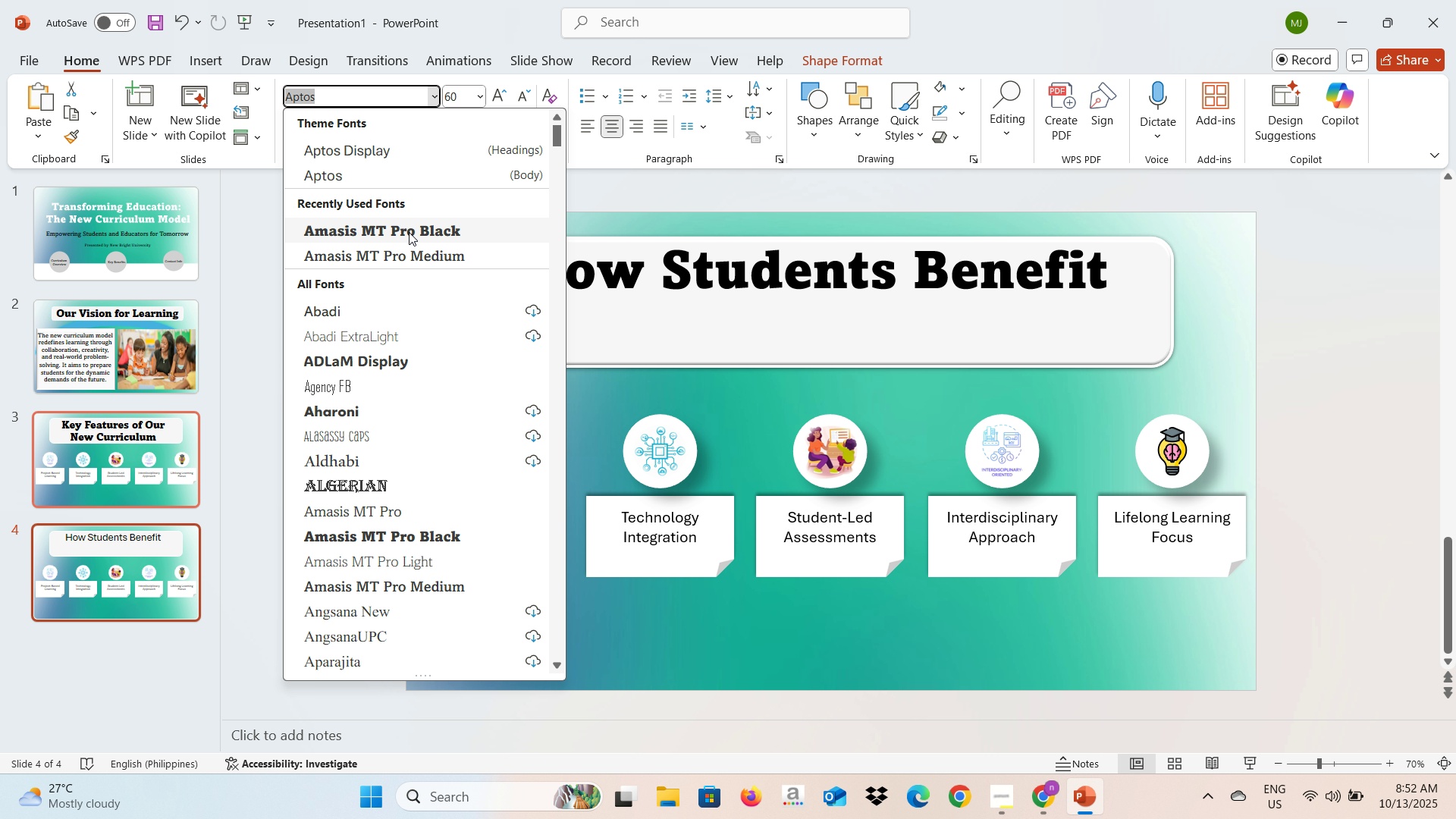 
left_click([409, 232])
 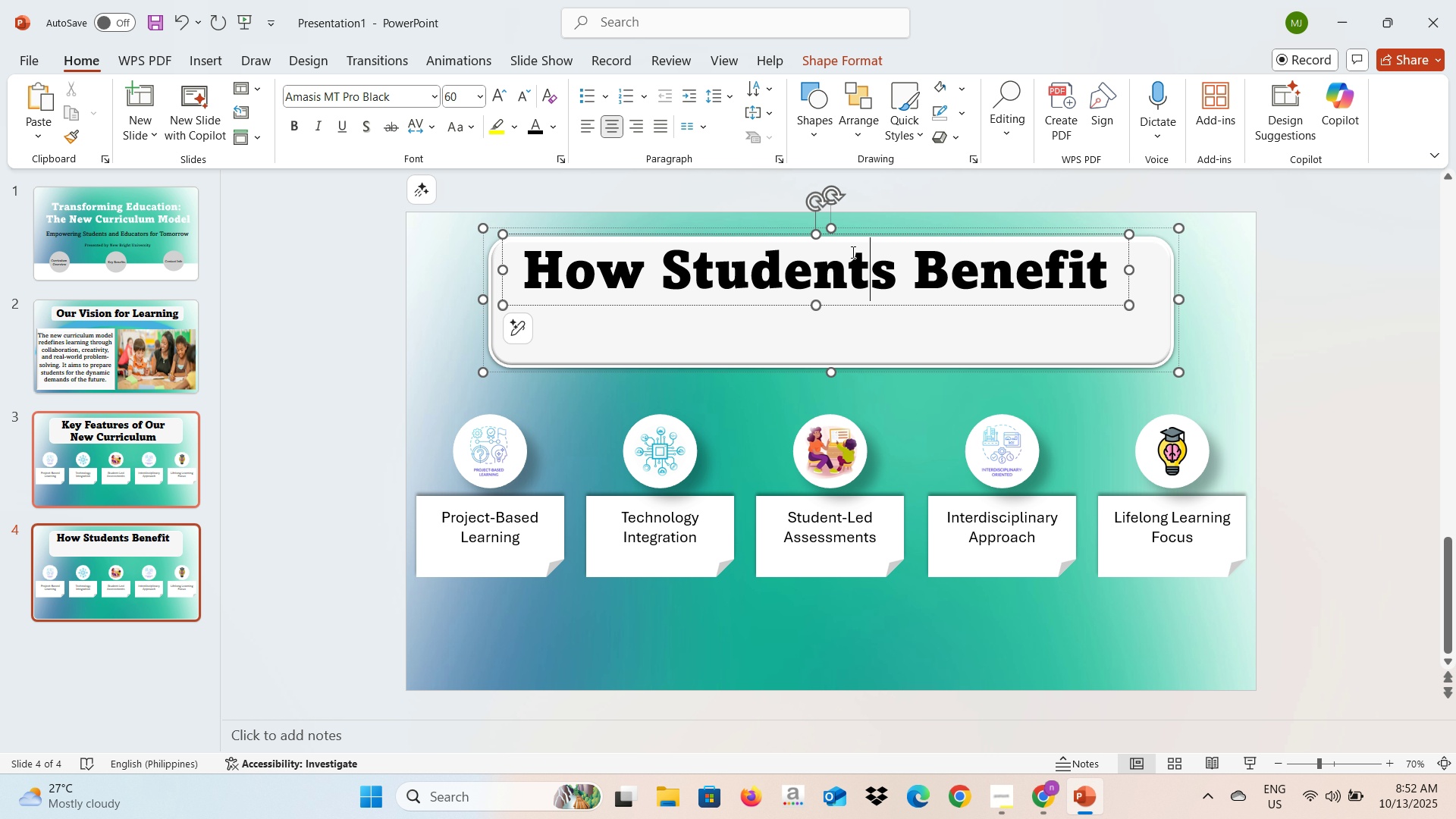 
left_click([853, 234])
 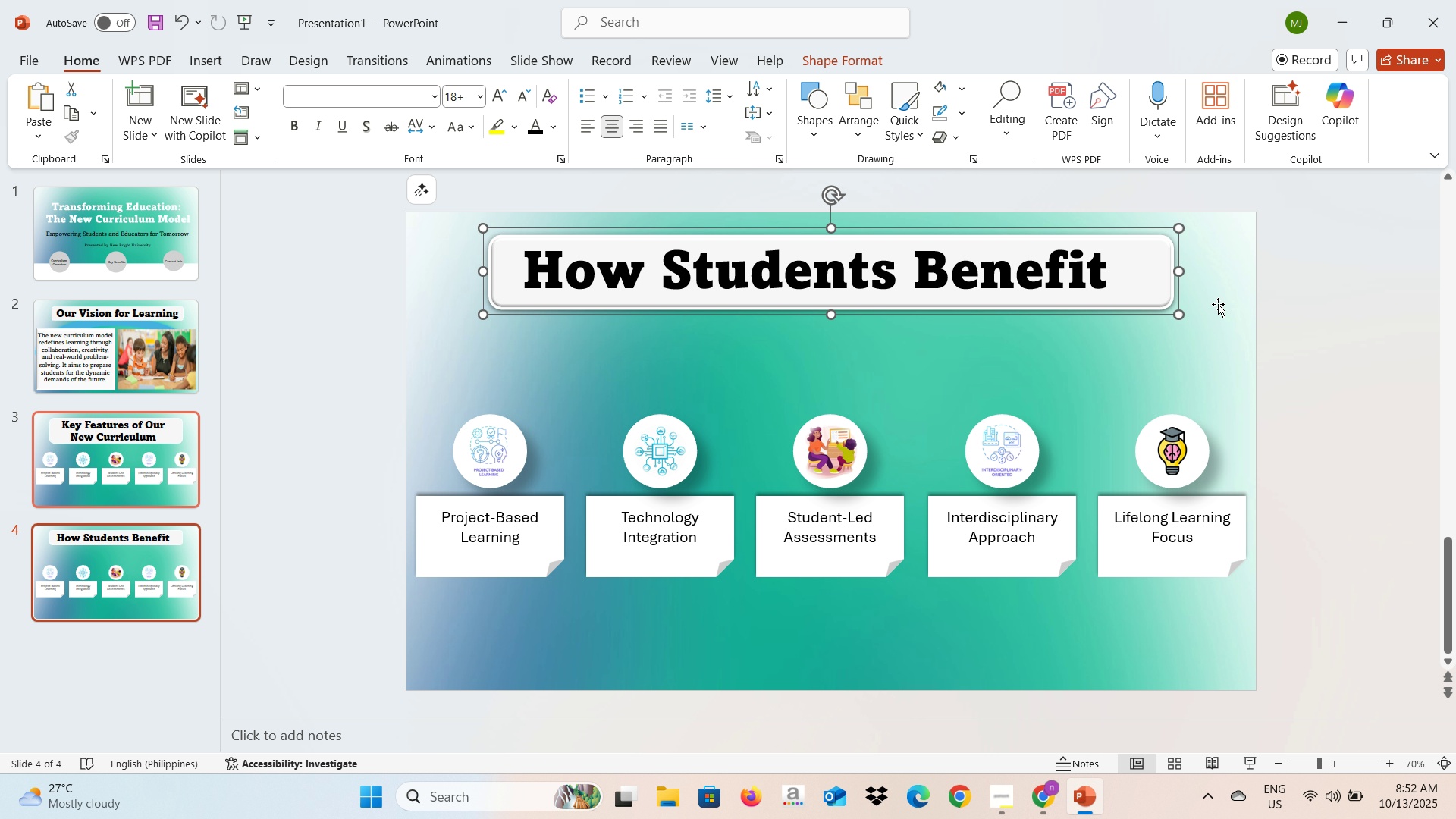 
wait(5.61)
 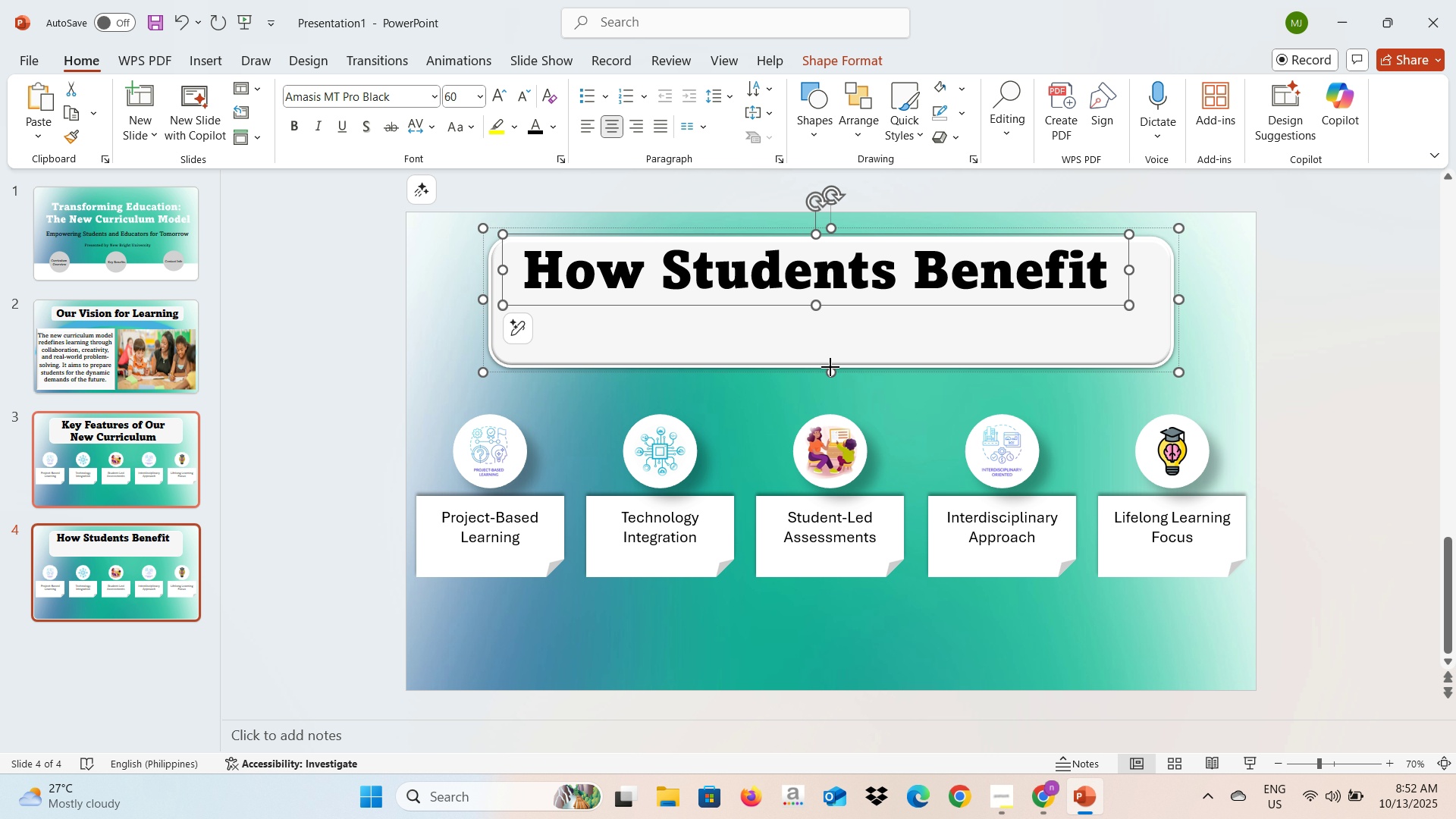 
left_click([508, 469])
 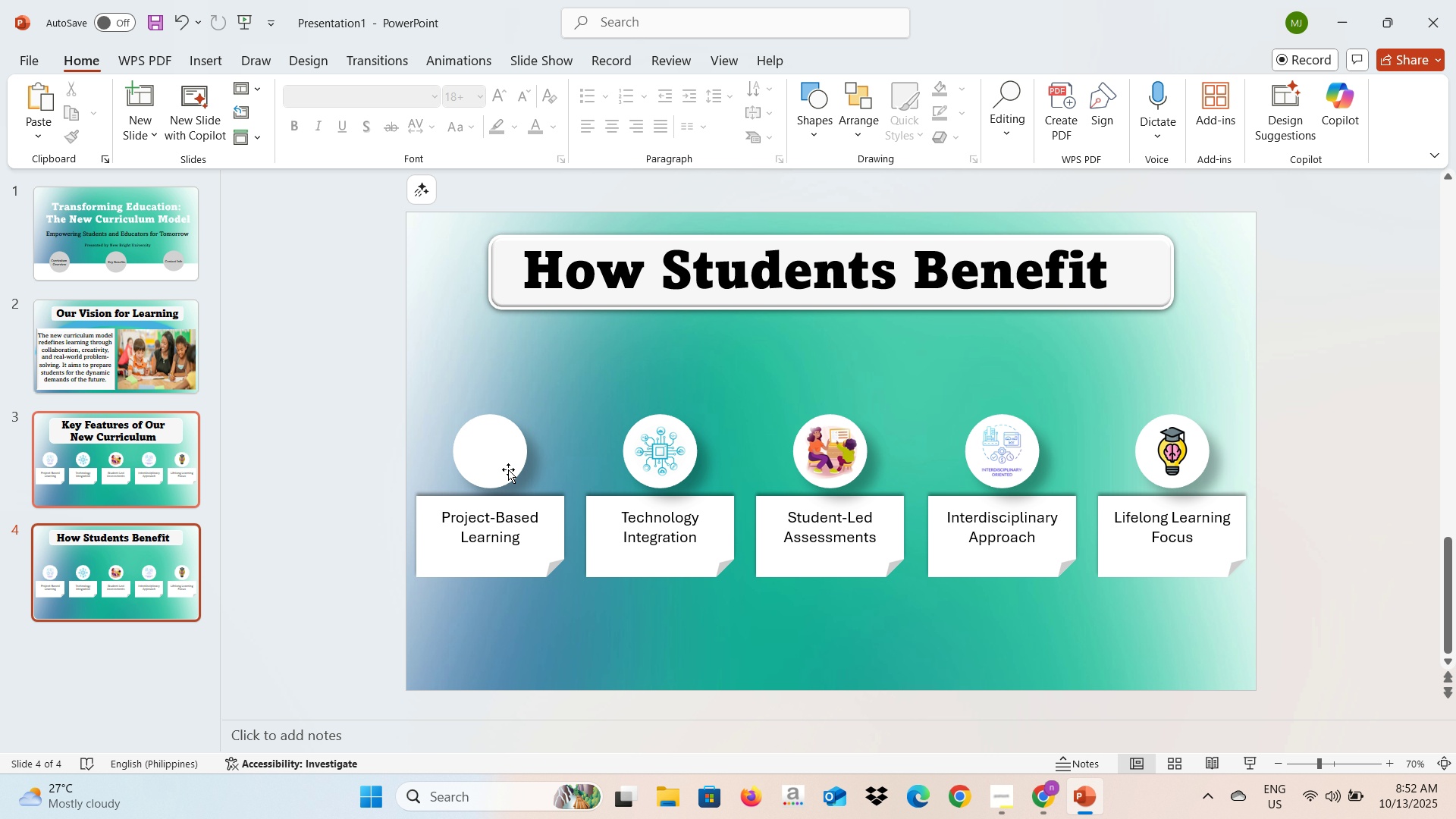 
key(Backspace)
 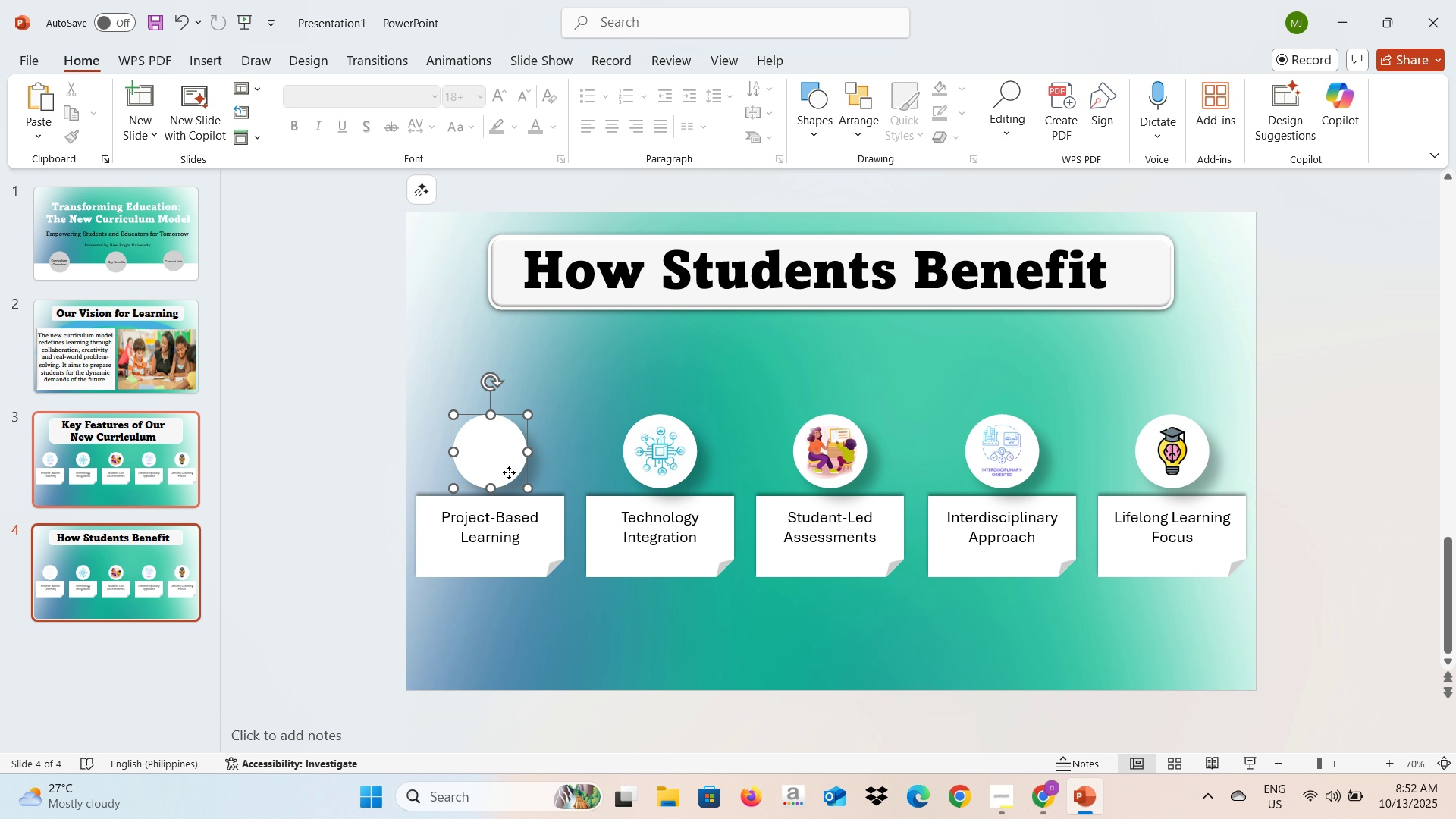 
left_click([509, 472])
 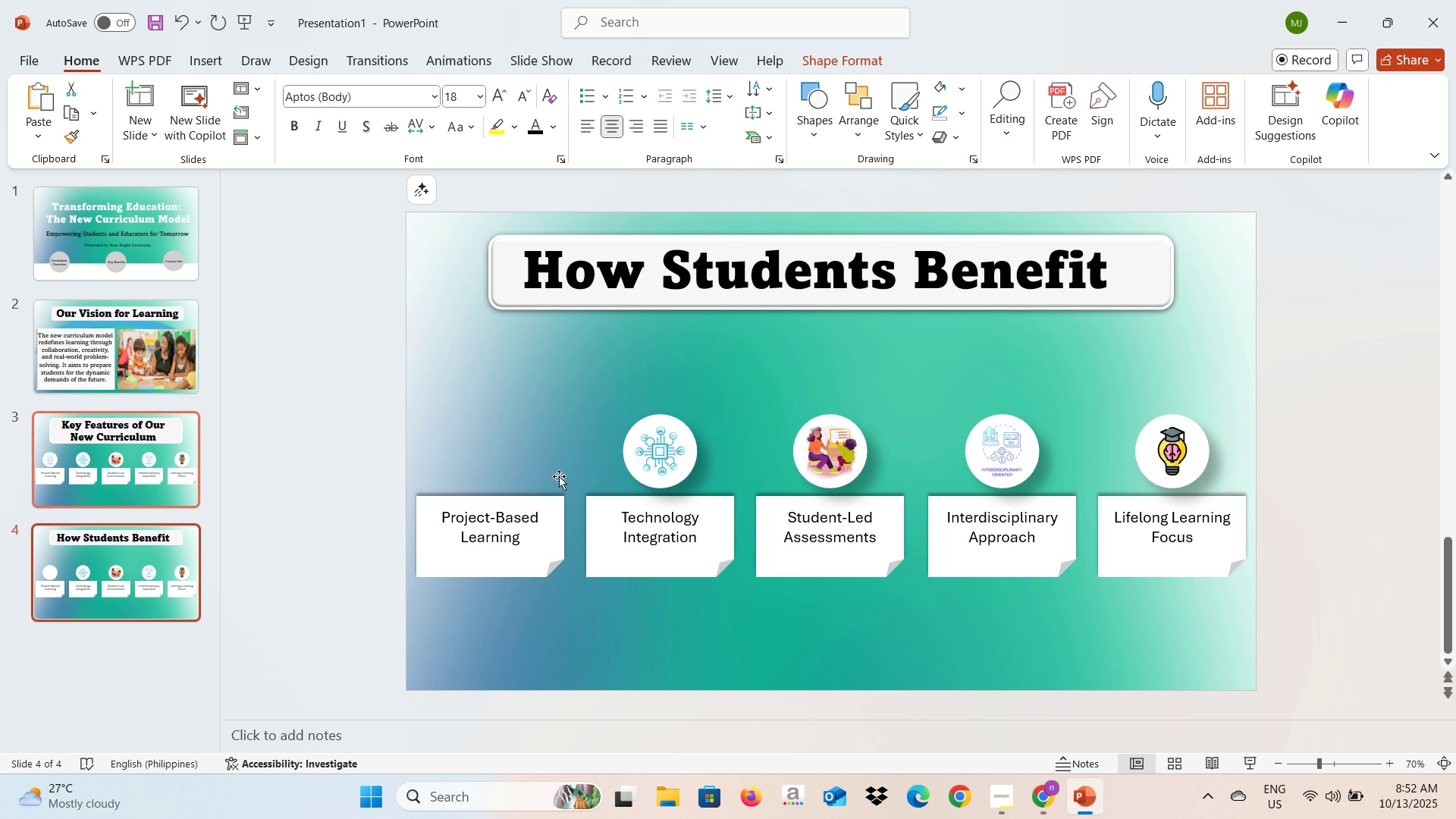 
key(Backspace)
 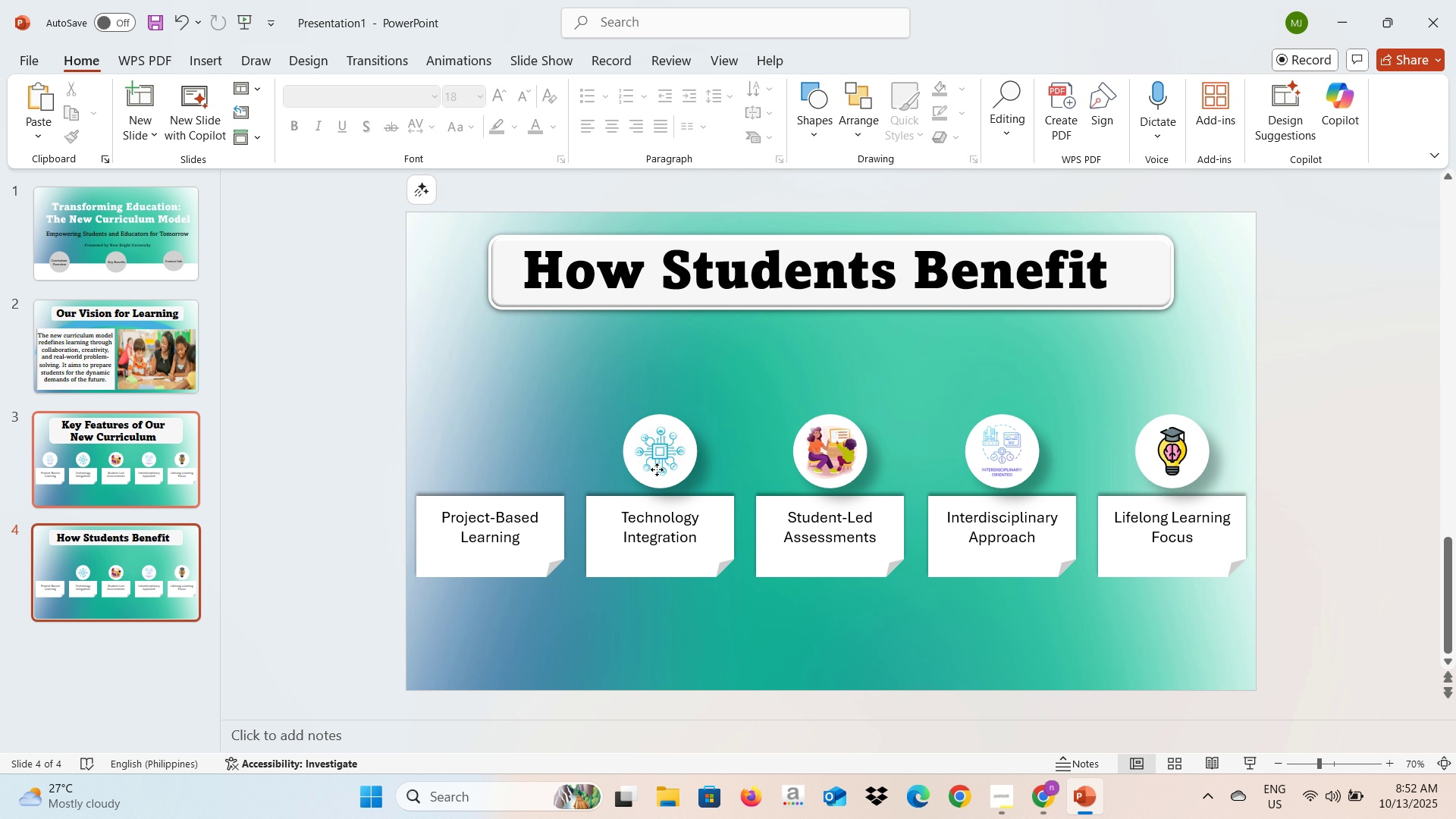 
left_click([657, 469])
 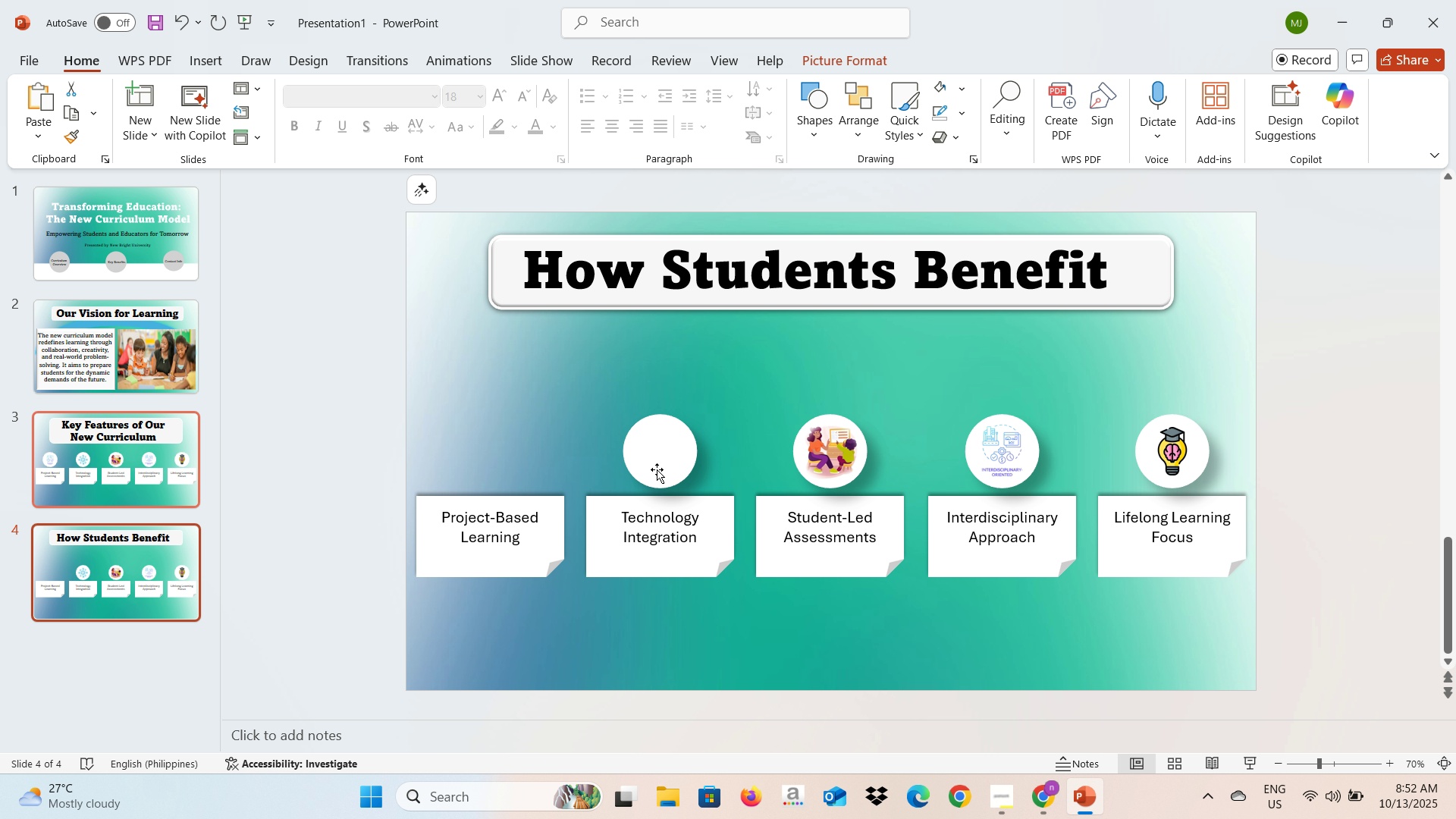 
key(Backspace)
 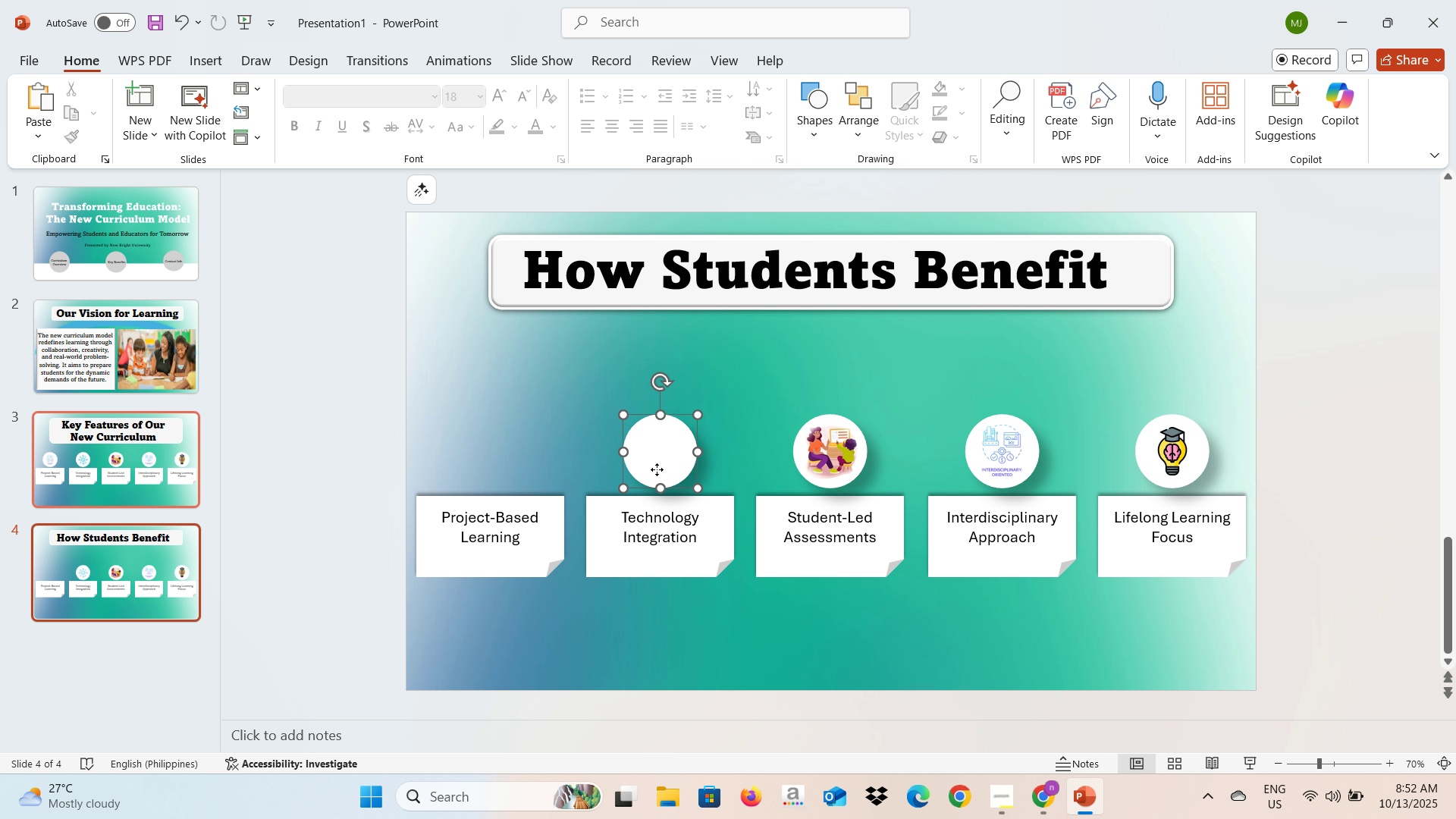 
left_click([657, 469])
 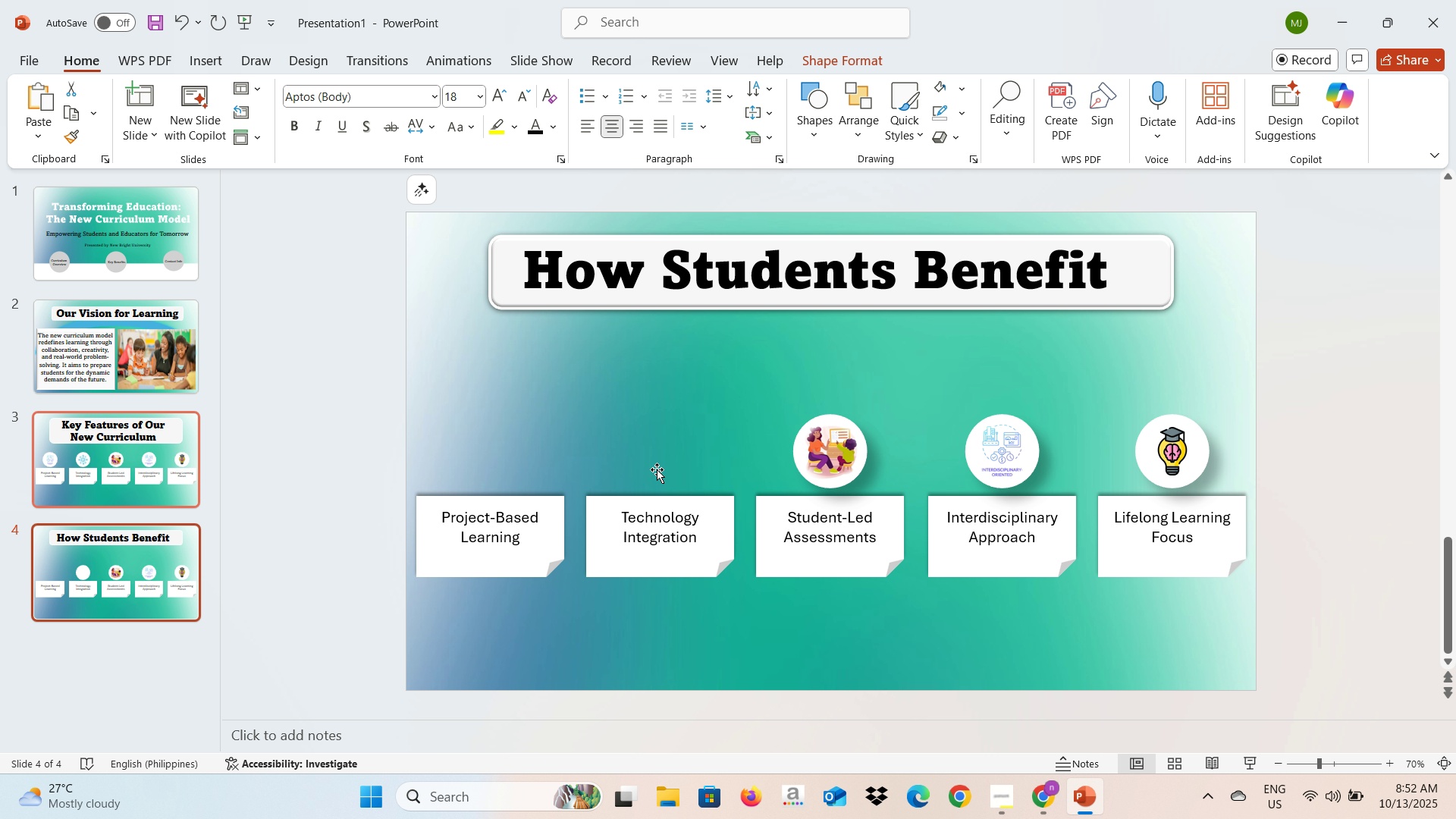 
key(Backspace)
 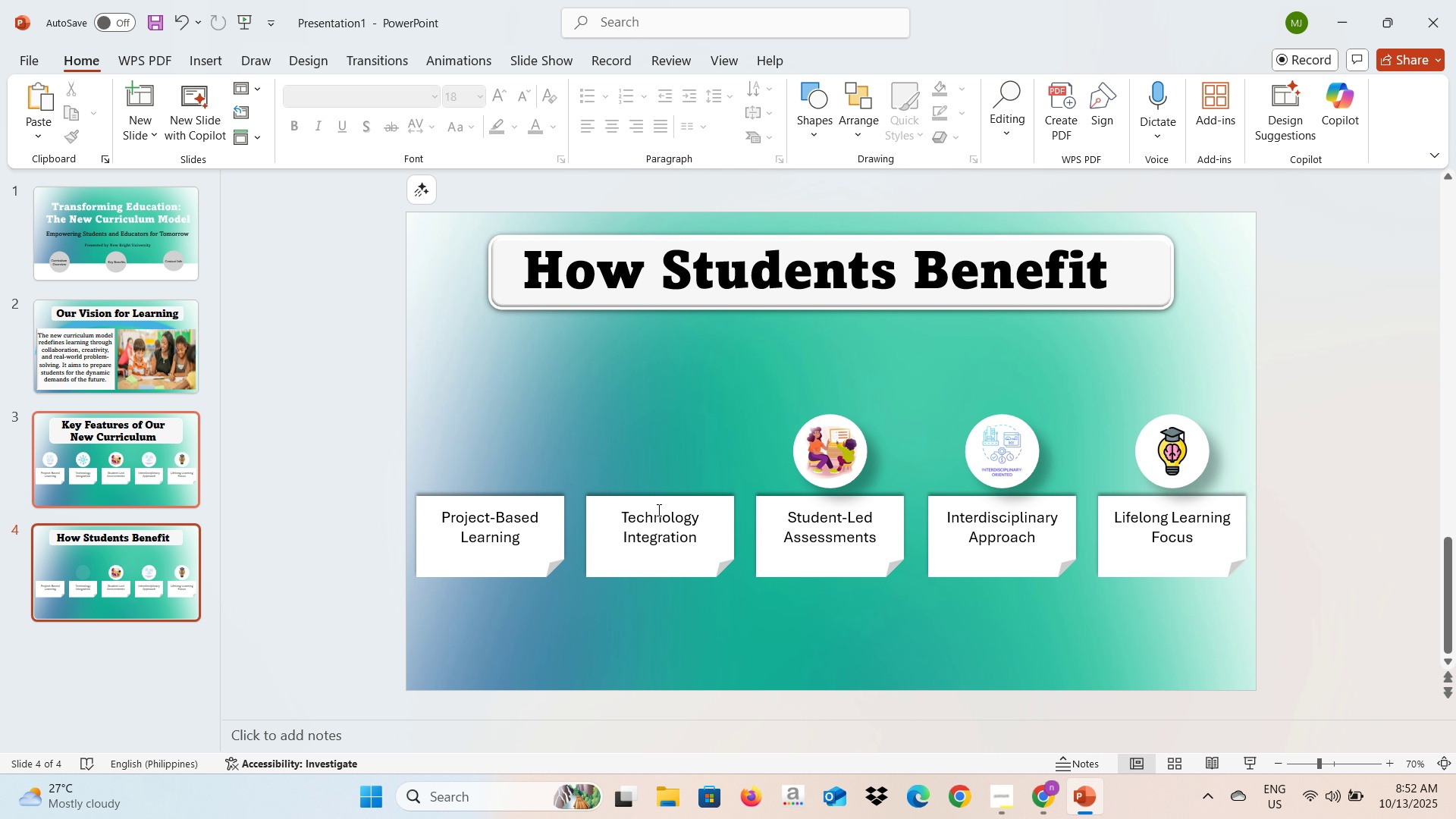 
left_click([657, 510])
 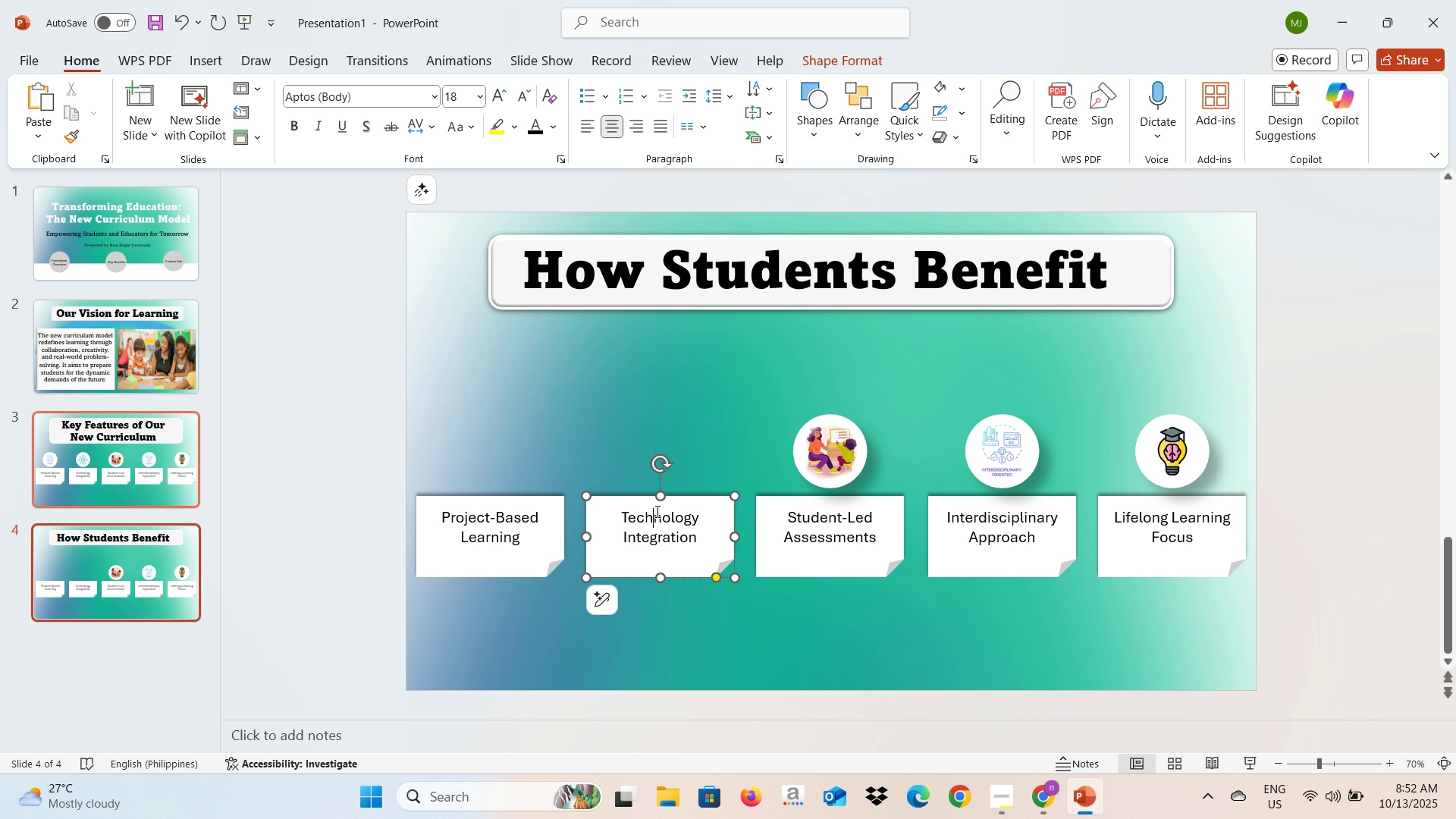 
key(Backspace)
 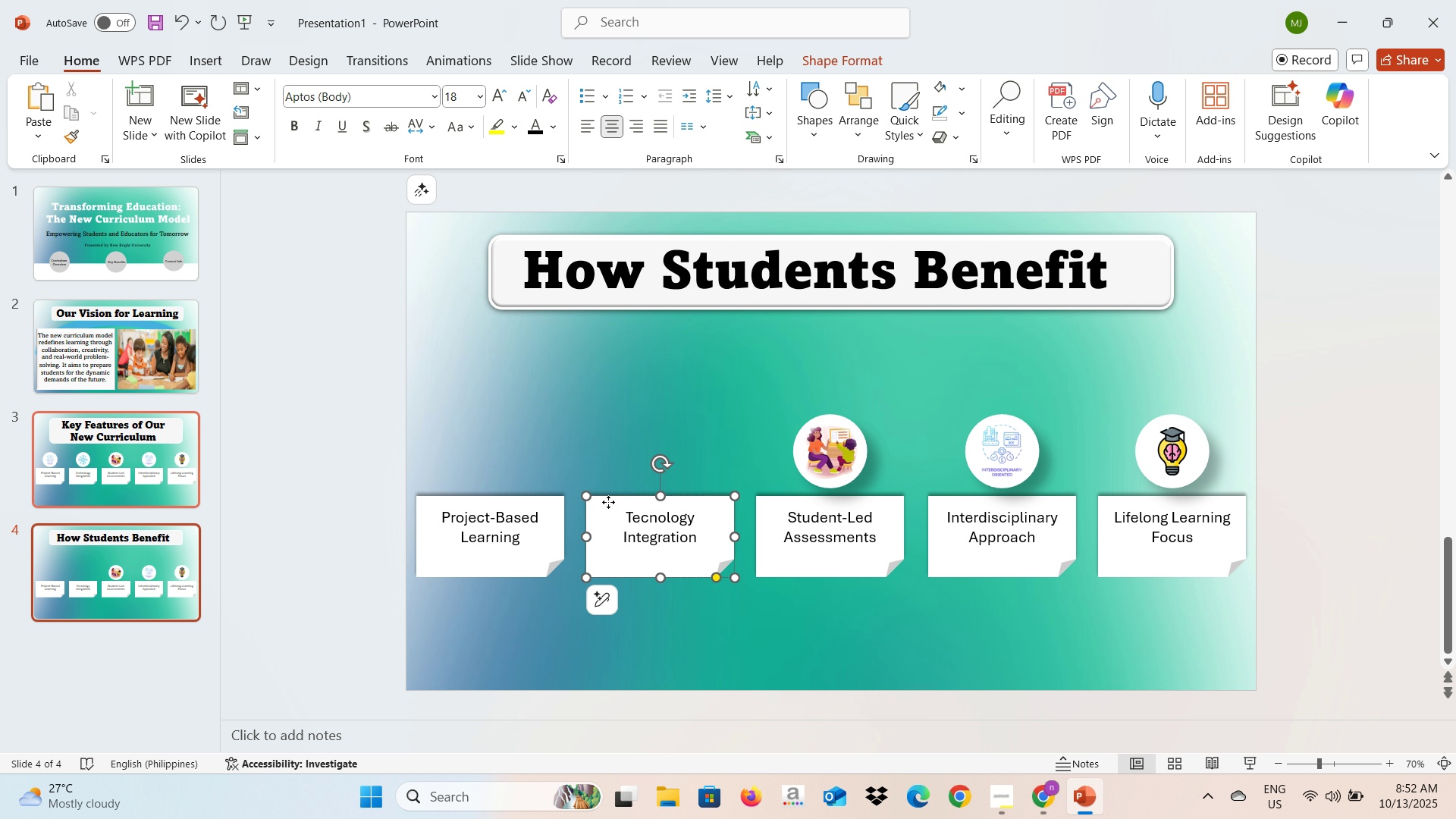 
left_click([608, 502])
 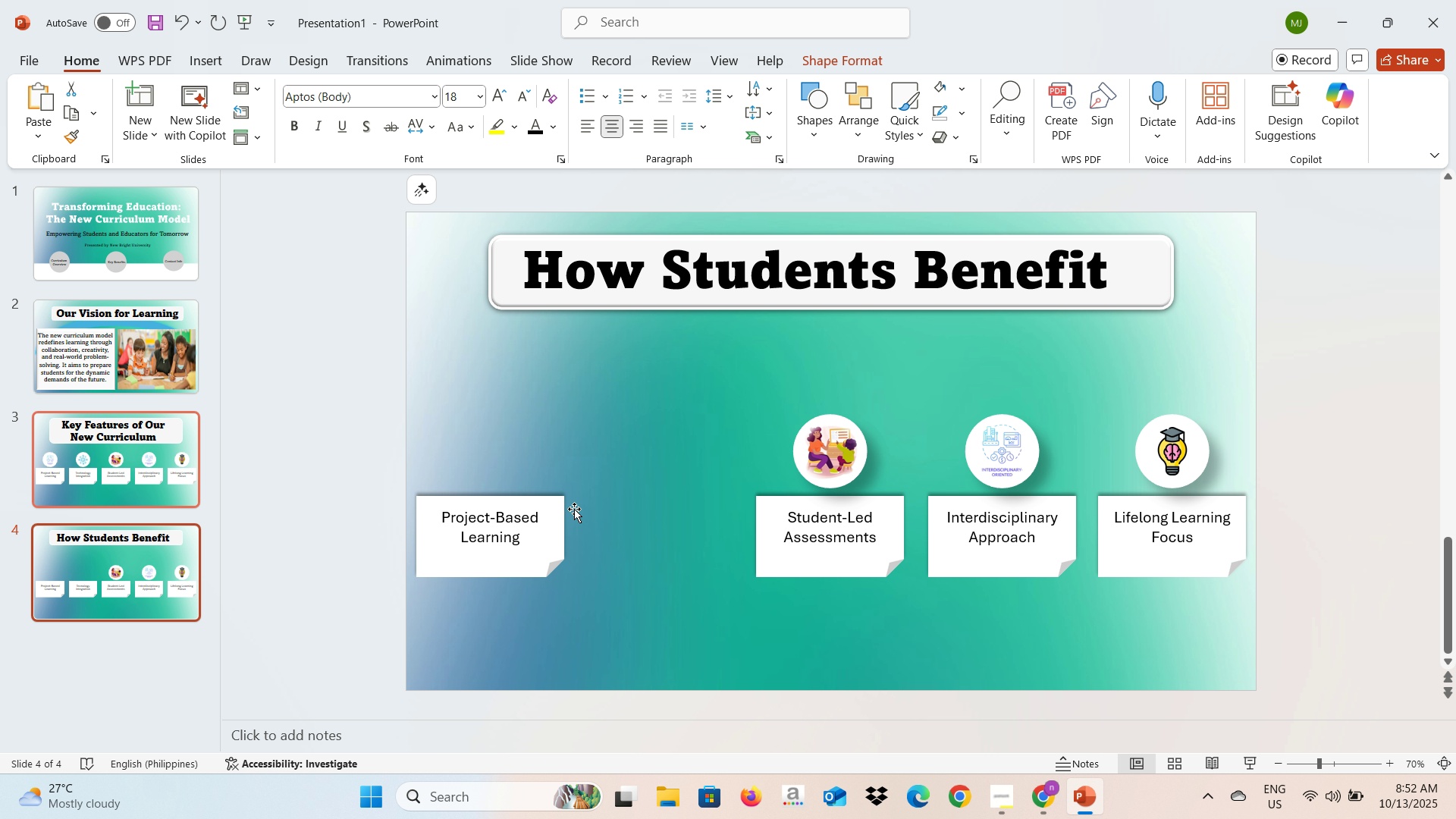 
key(Backspace)
 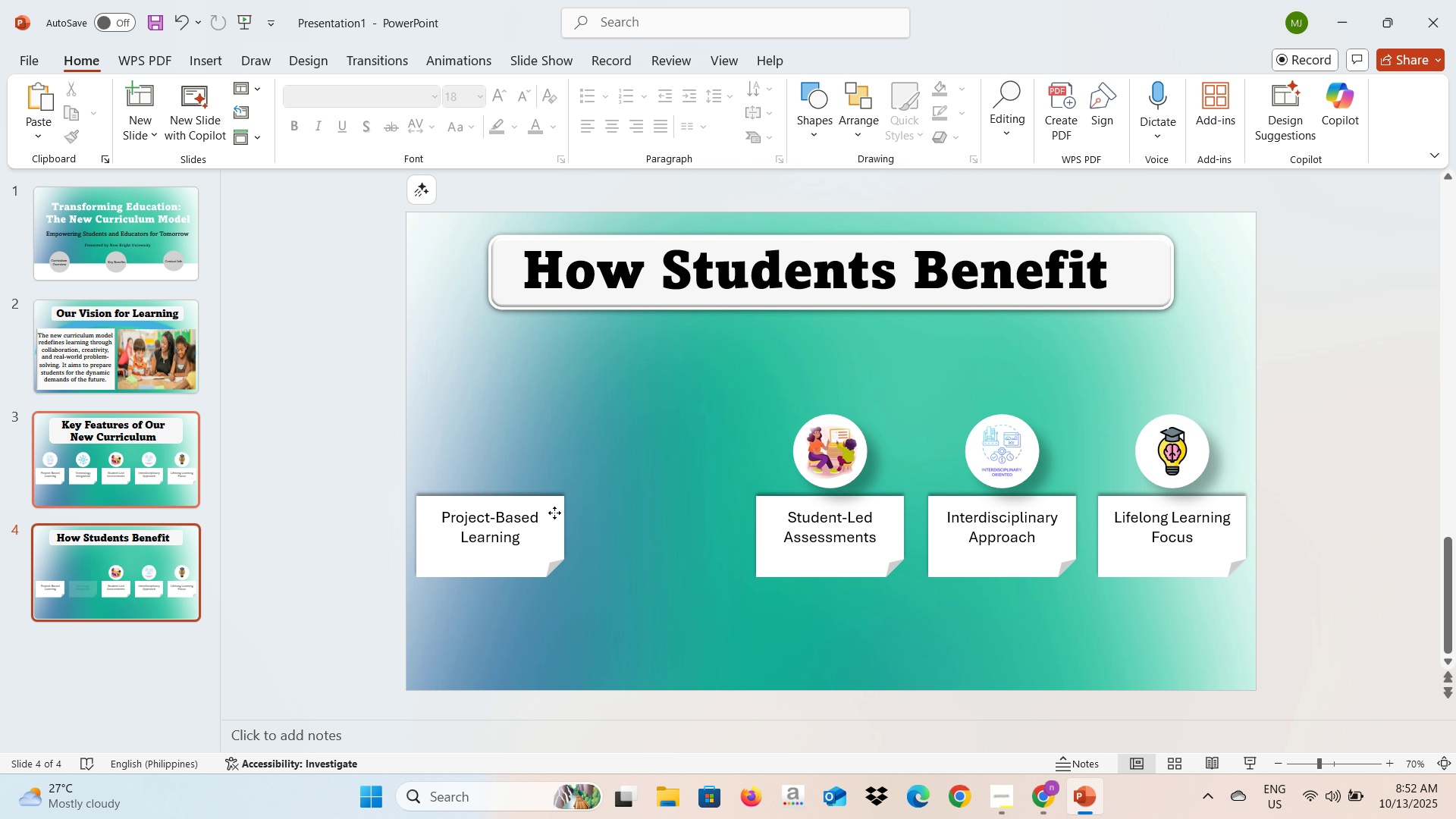 
left_click([554, 513])
 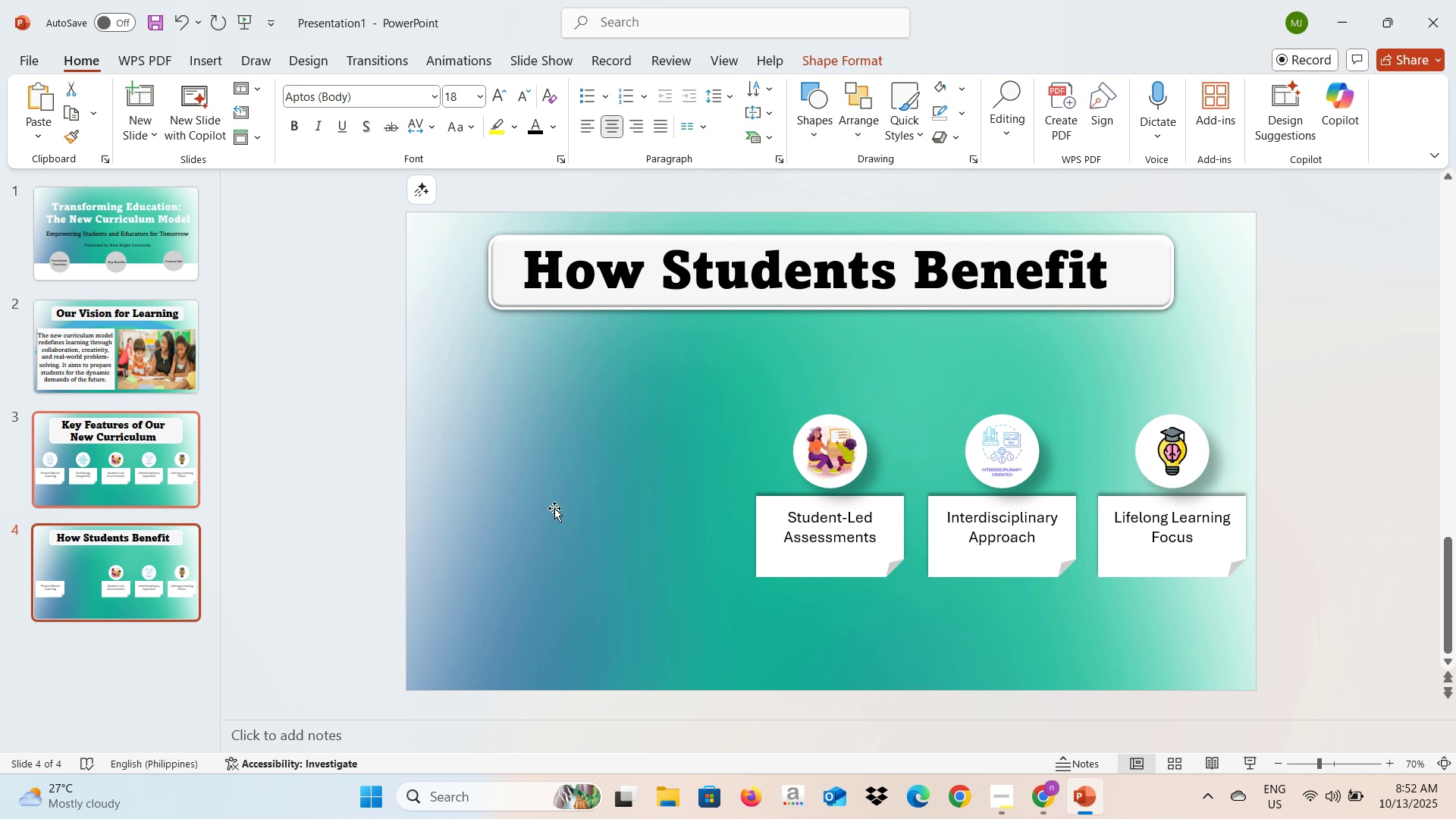 
key(Backspace)
 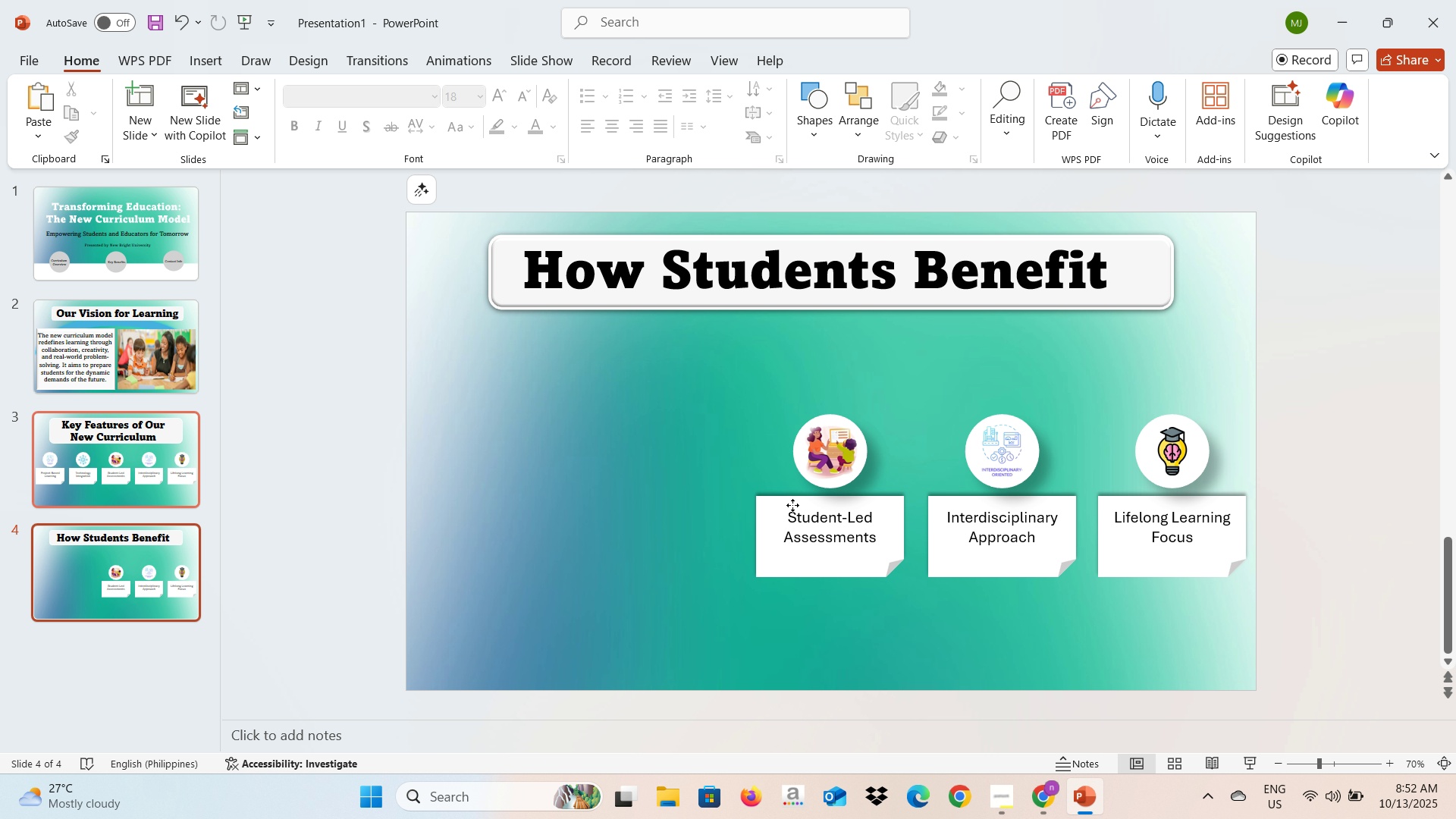 
left_click([792, 505])
 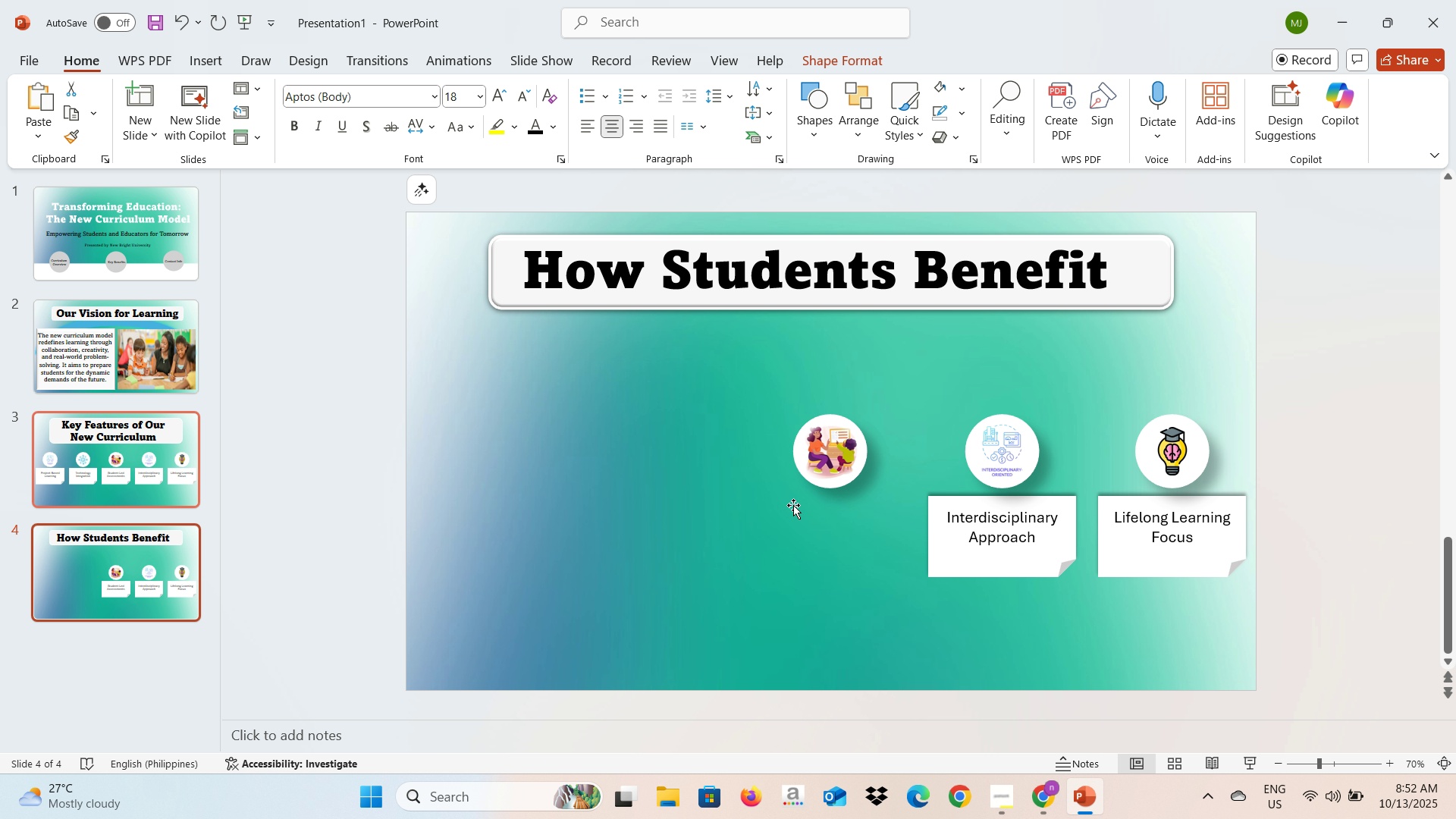 
key(Backspace)
 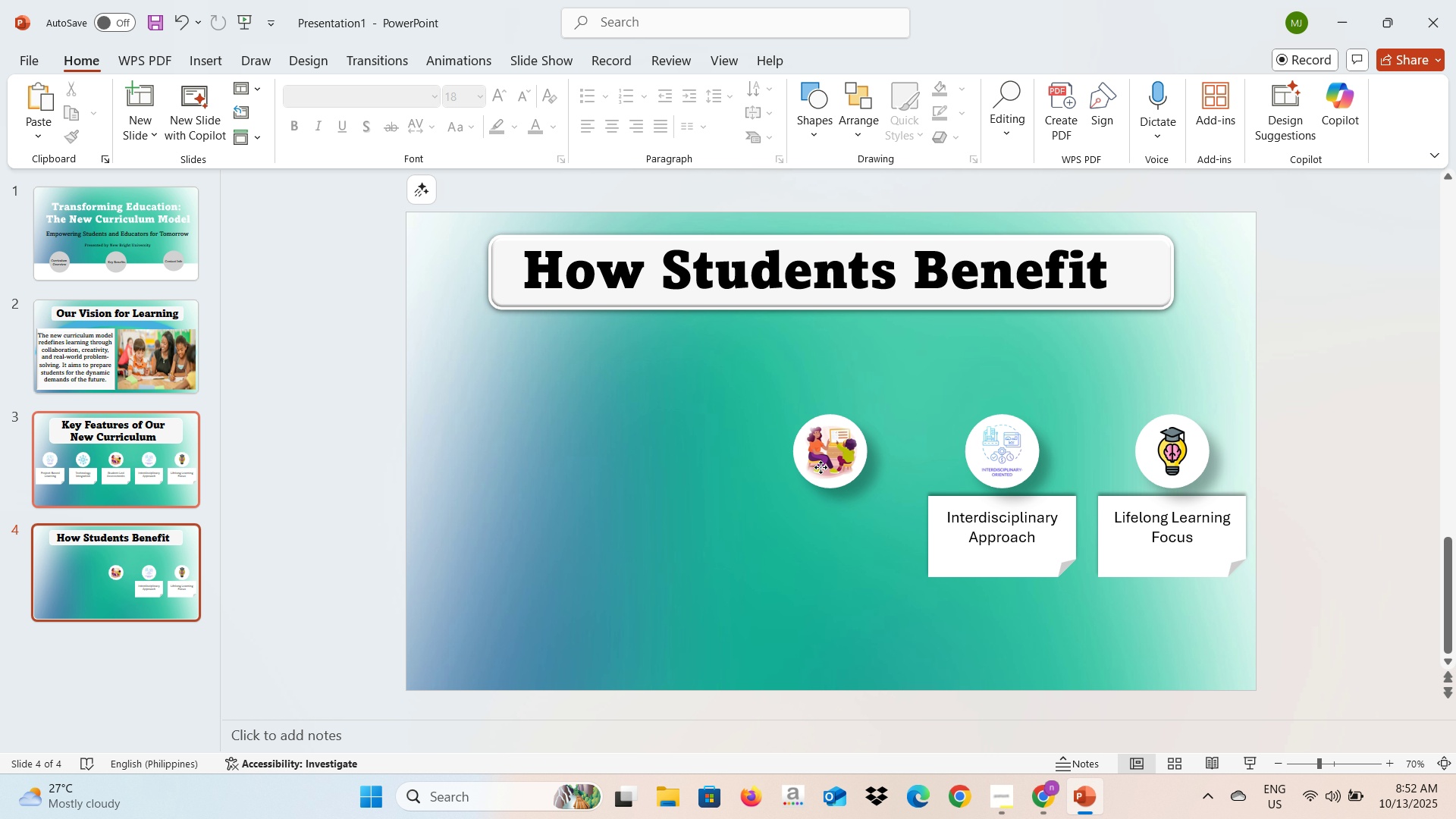 
left_click([821, 467])
 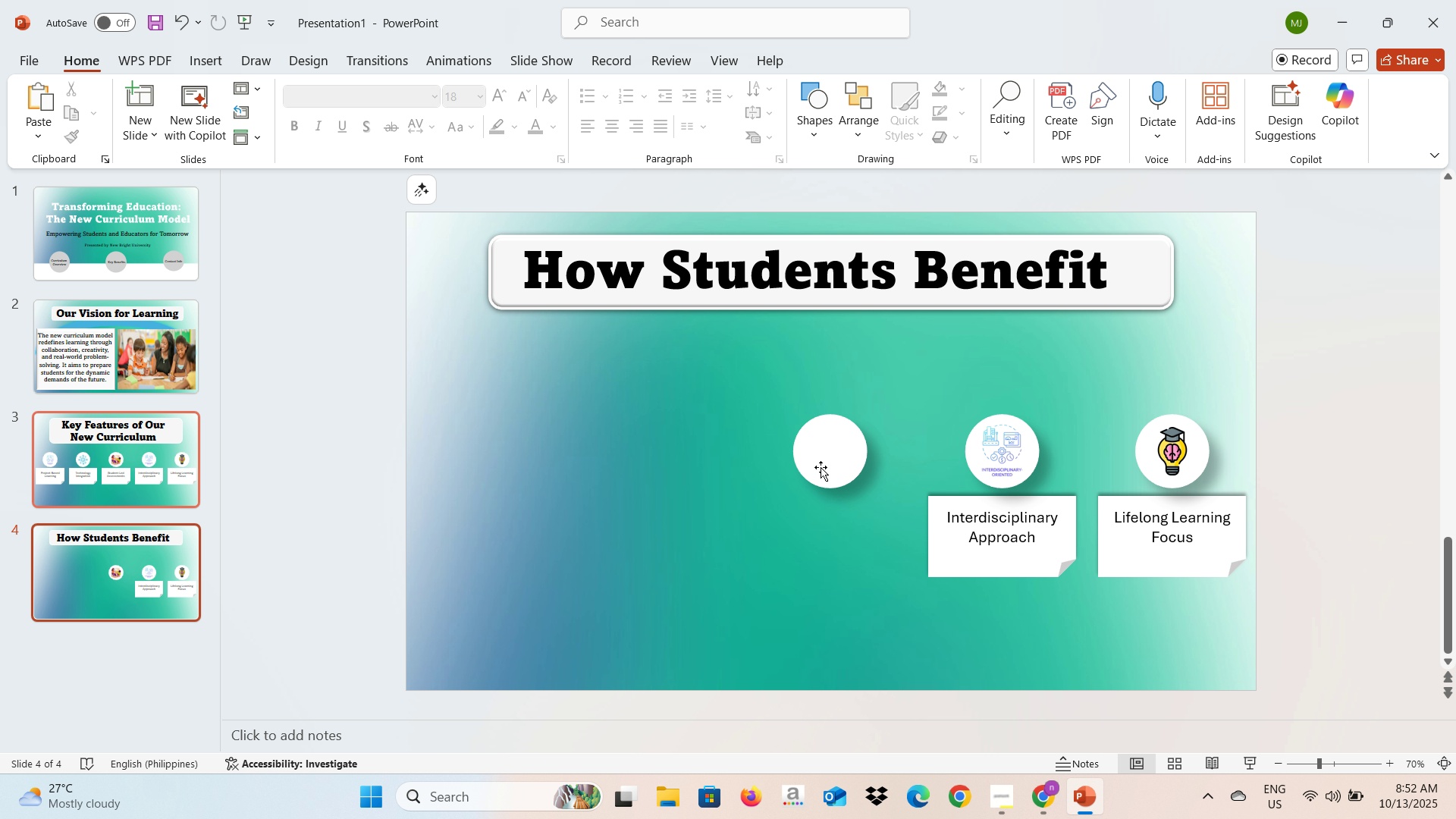 
key(Backspace)
 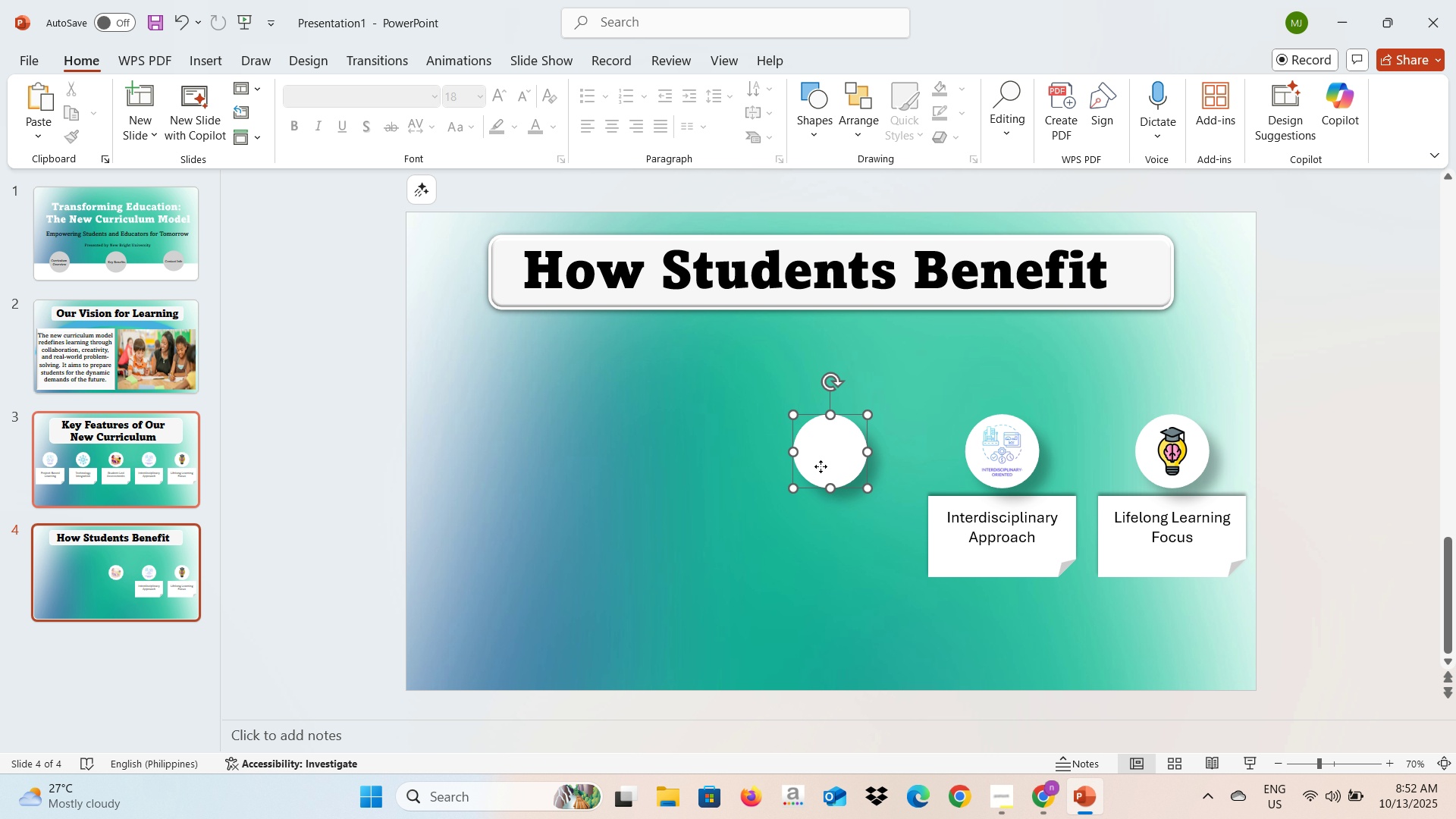 
left_click([821, 466])
 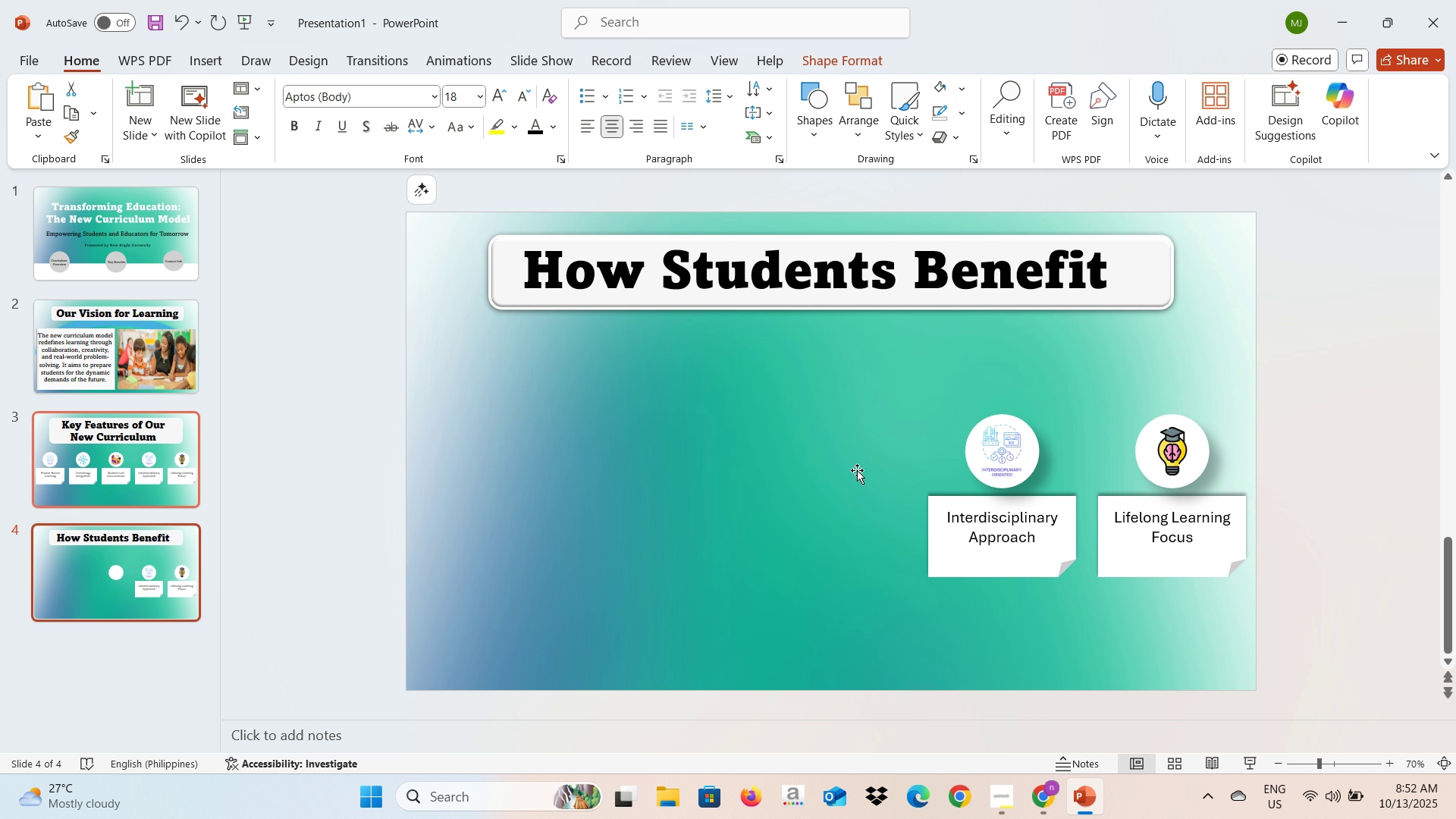 
key(Backspace)
 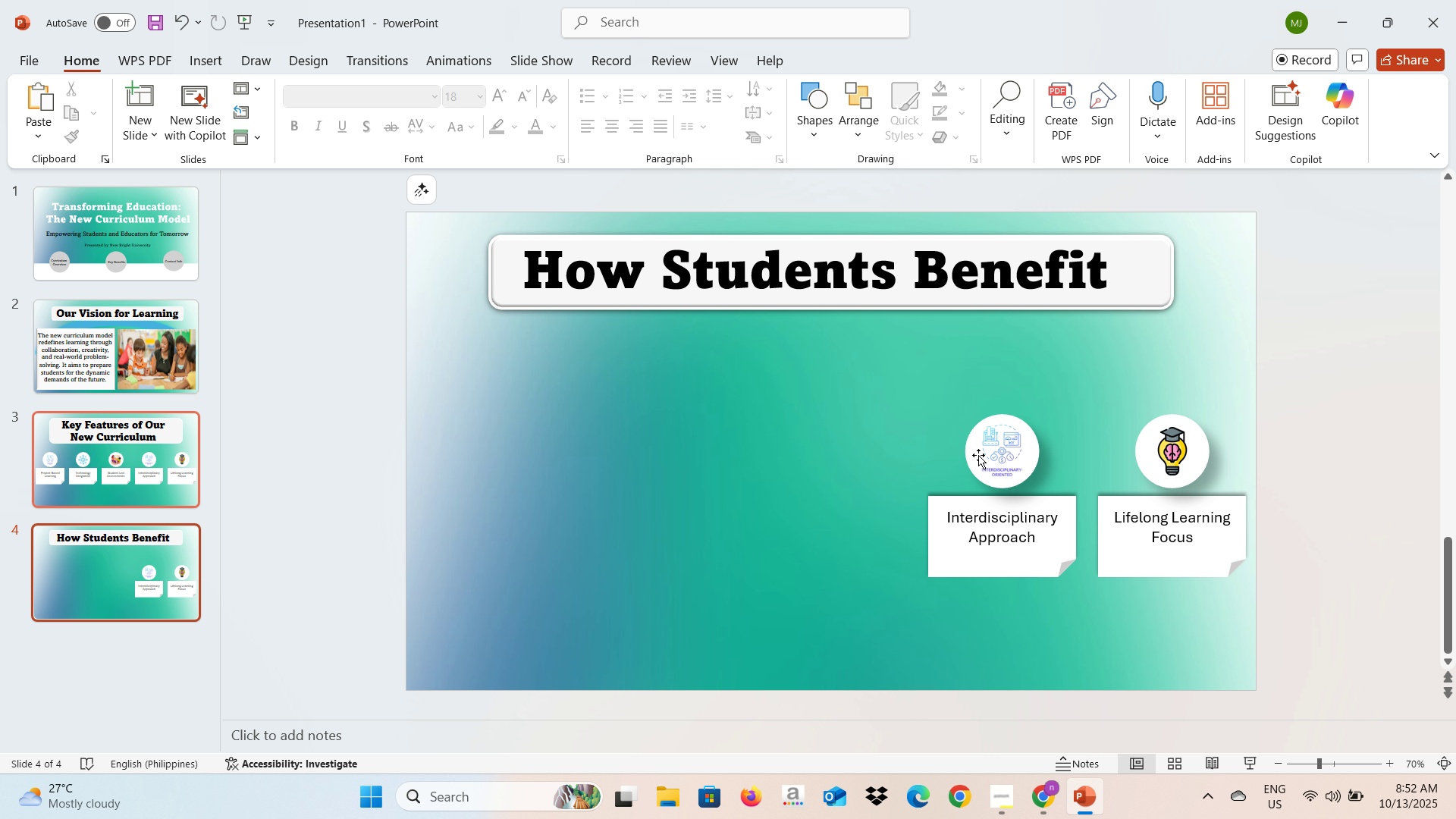 
left_click([978, 455])
 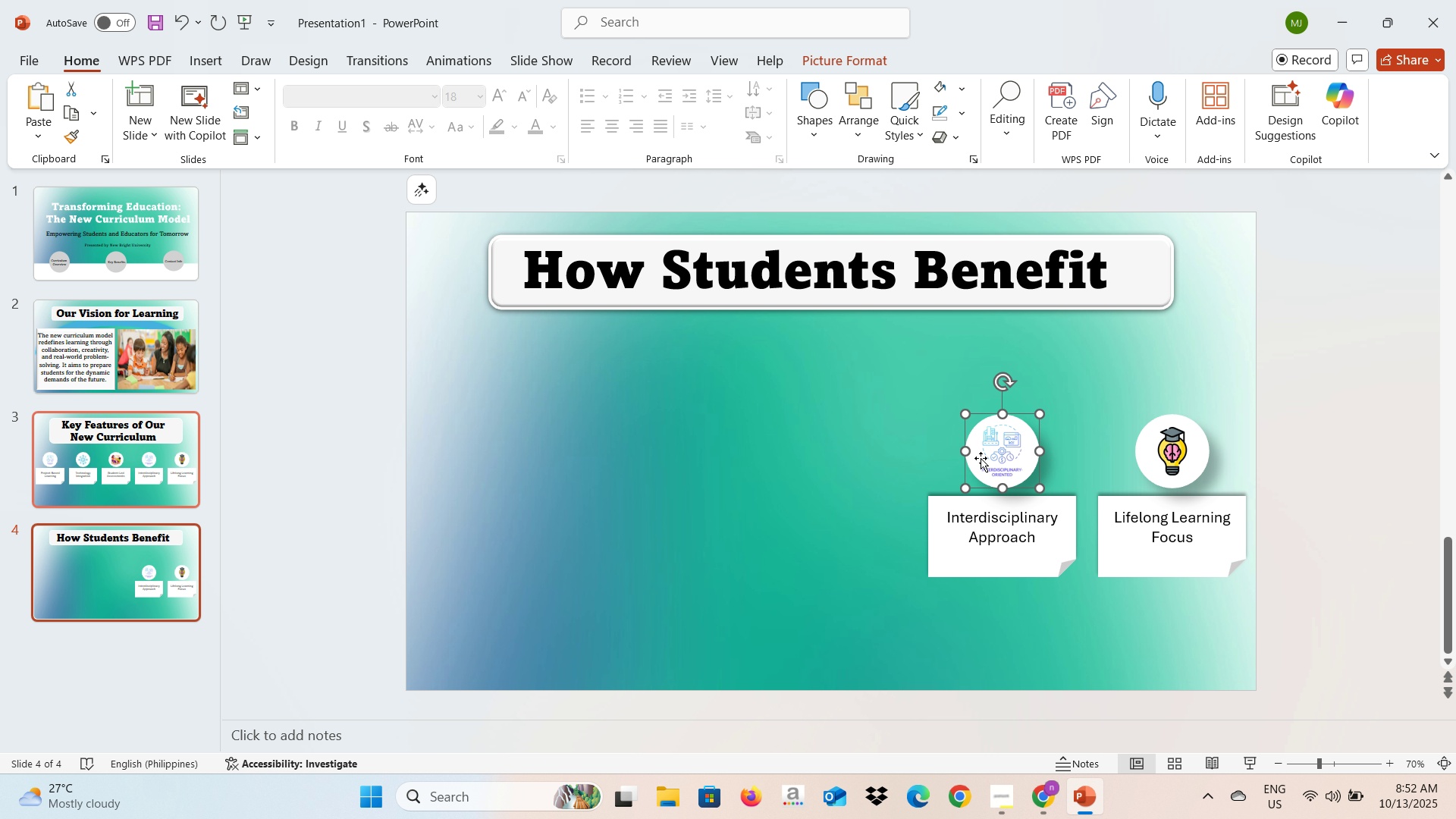 
key(Backspace)
 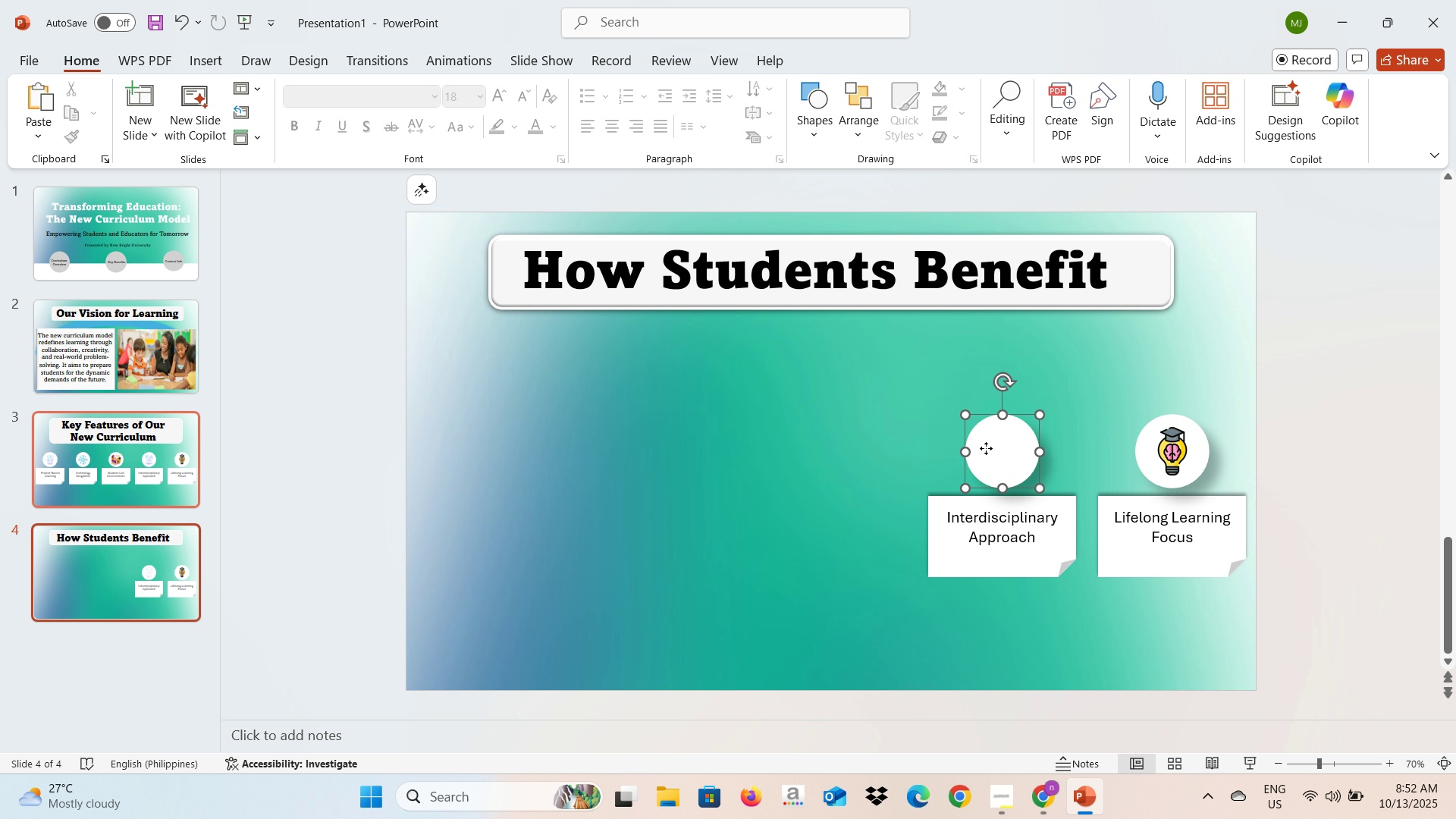 
left_click([986, 448])
 